 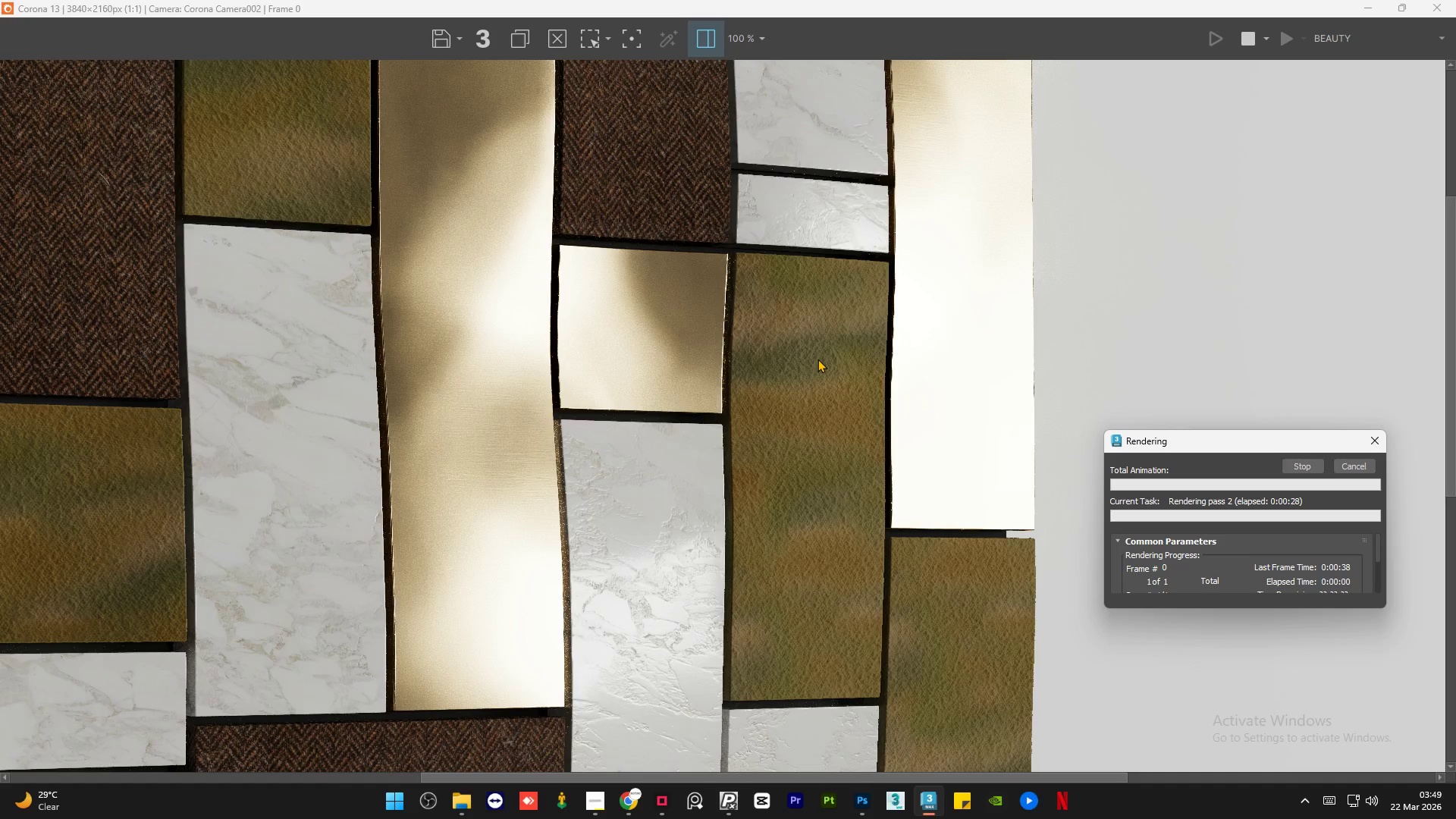 
scroll: coordinate [817, 359], scroll_direction: down, amount: 1.0
 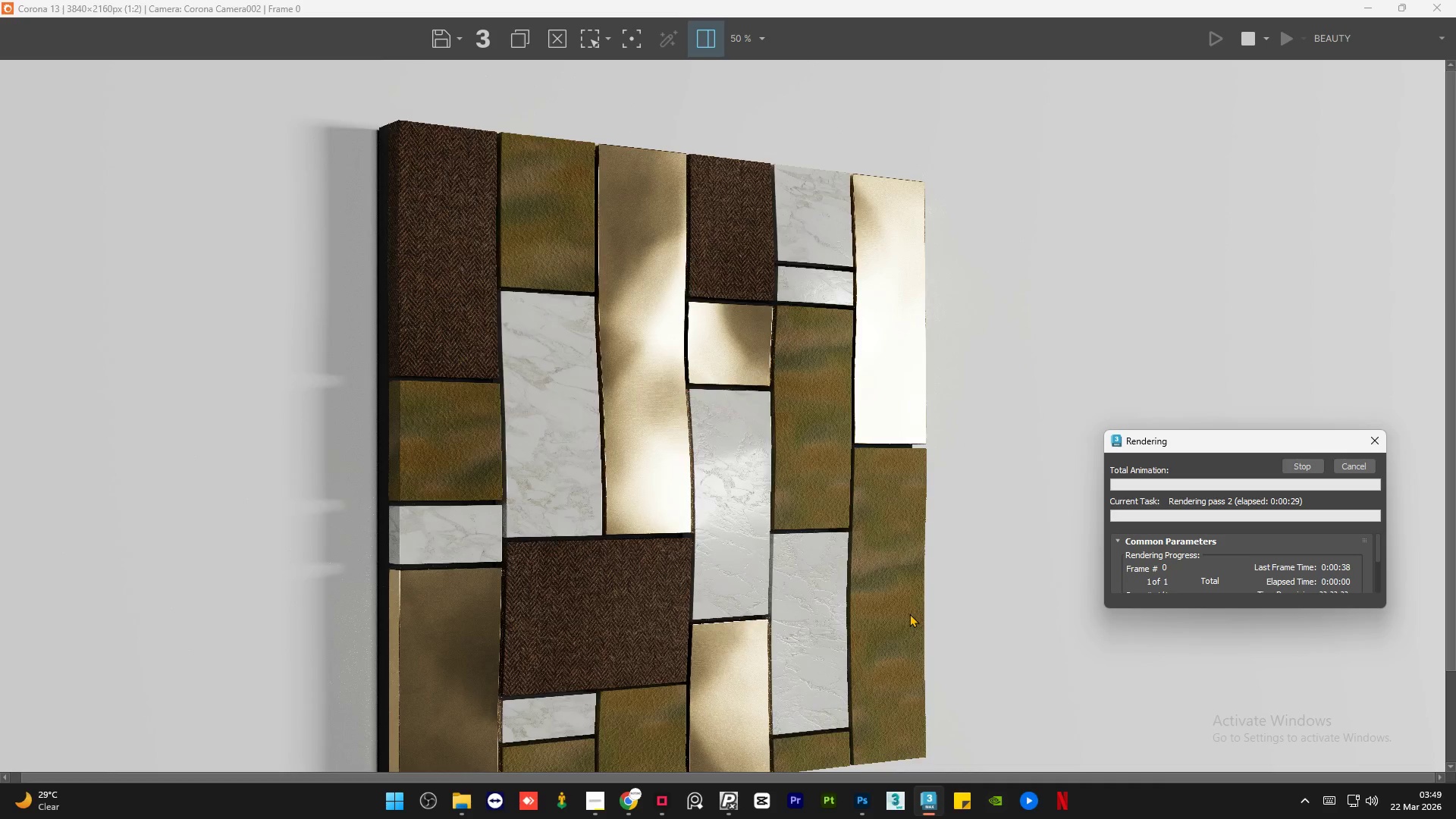 
scroll: coordinate [868, 525], scroll_direction: up, amount: 3.0
 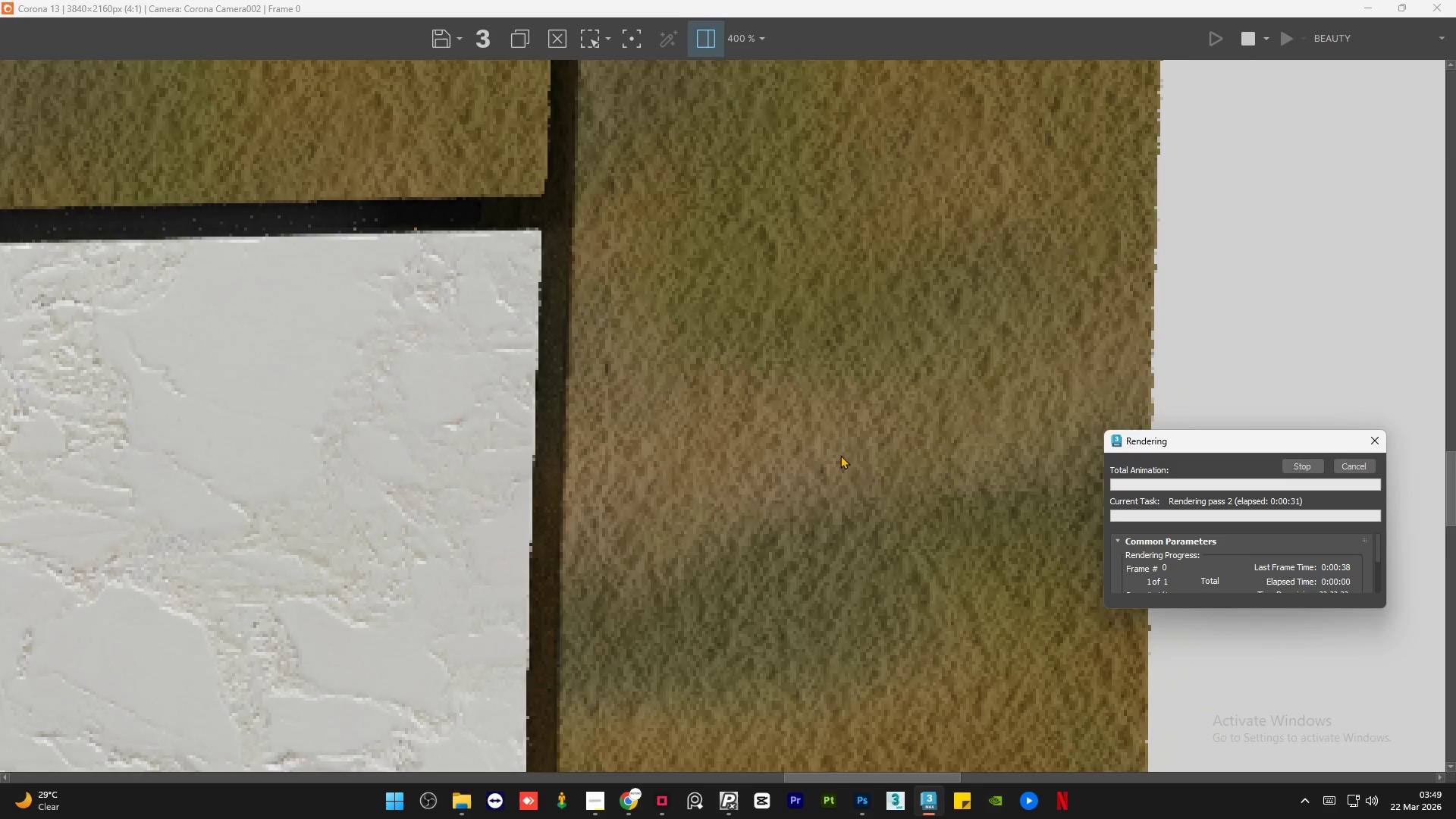 
scroll: coordinate [804, 451], scroll_direction: down, amount: 3.0
 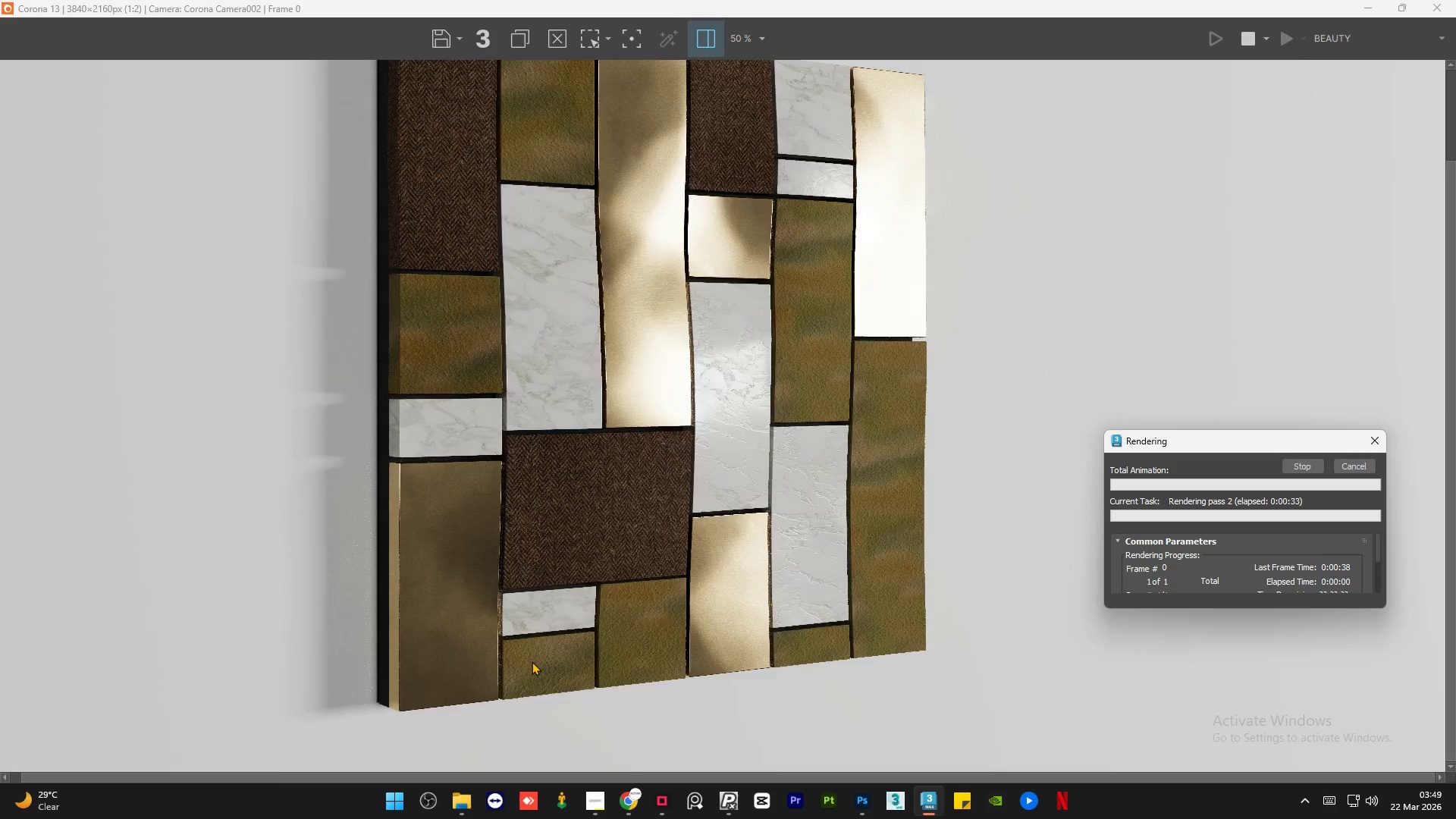 
scroll: coordinate [532, 661], scroll_direction: up, amount: 2.0
 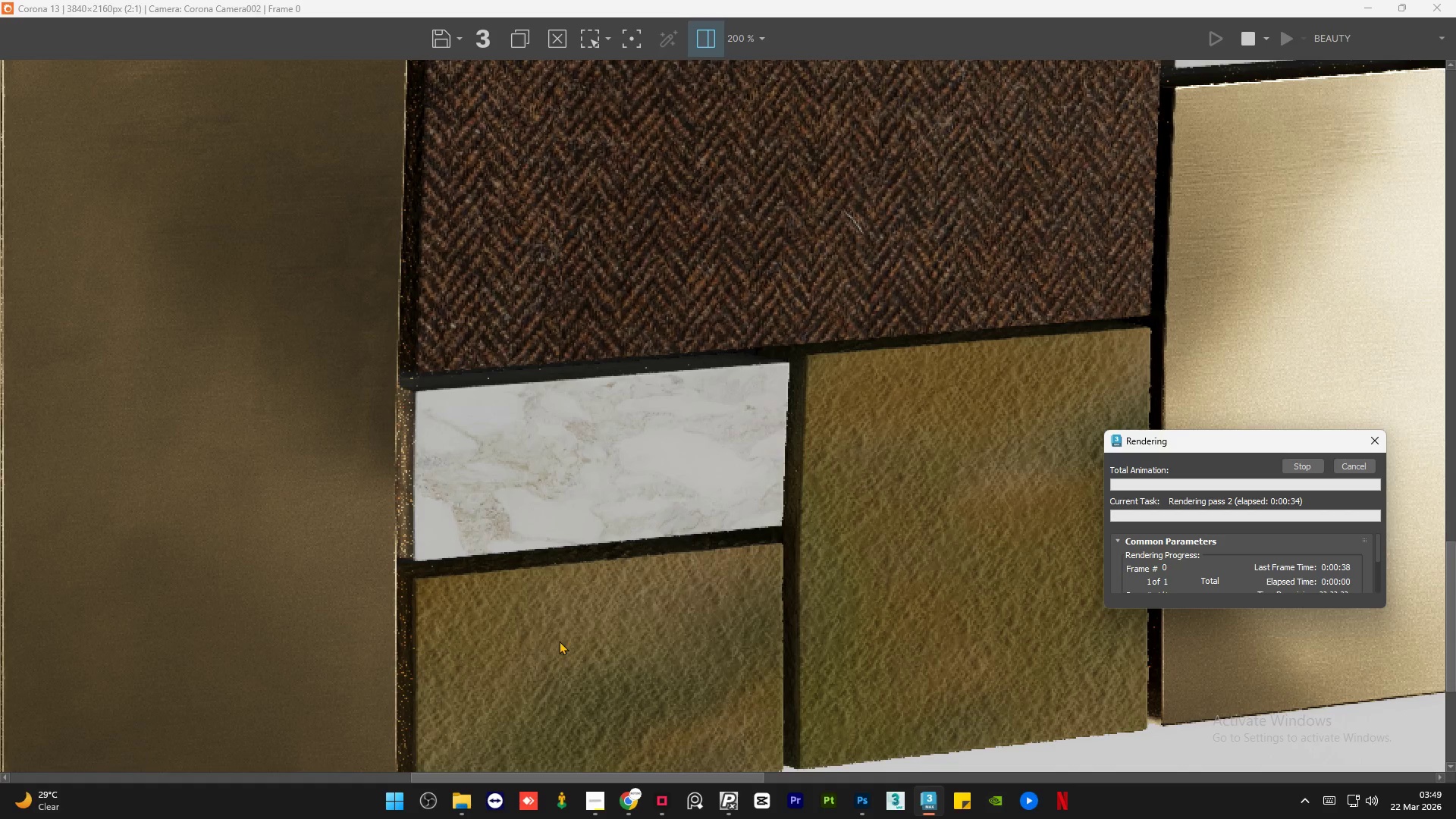 
scroll: coordinate [551, 642], scroll_direction: down, amount: 2.0
 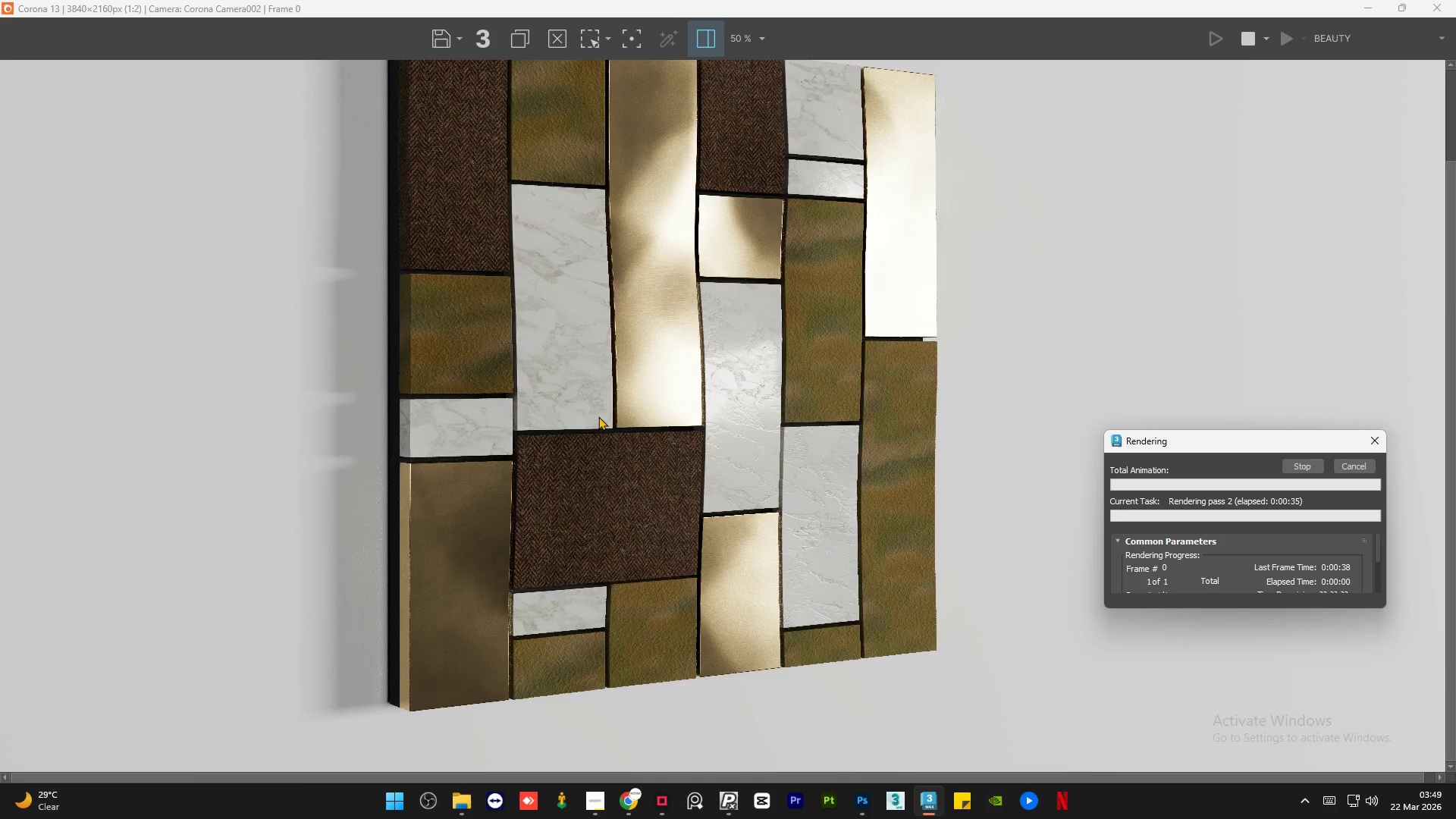 
scroll: coordinate [480, 471], scroll_direction: up, amount: 2.0
 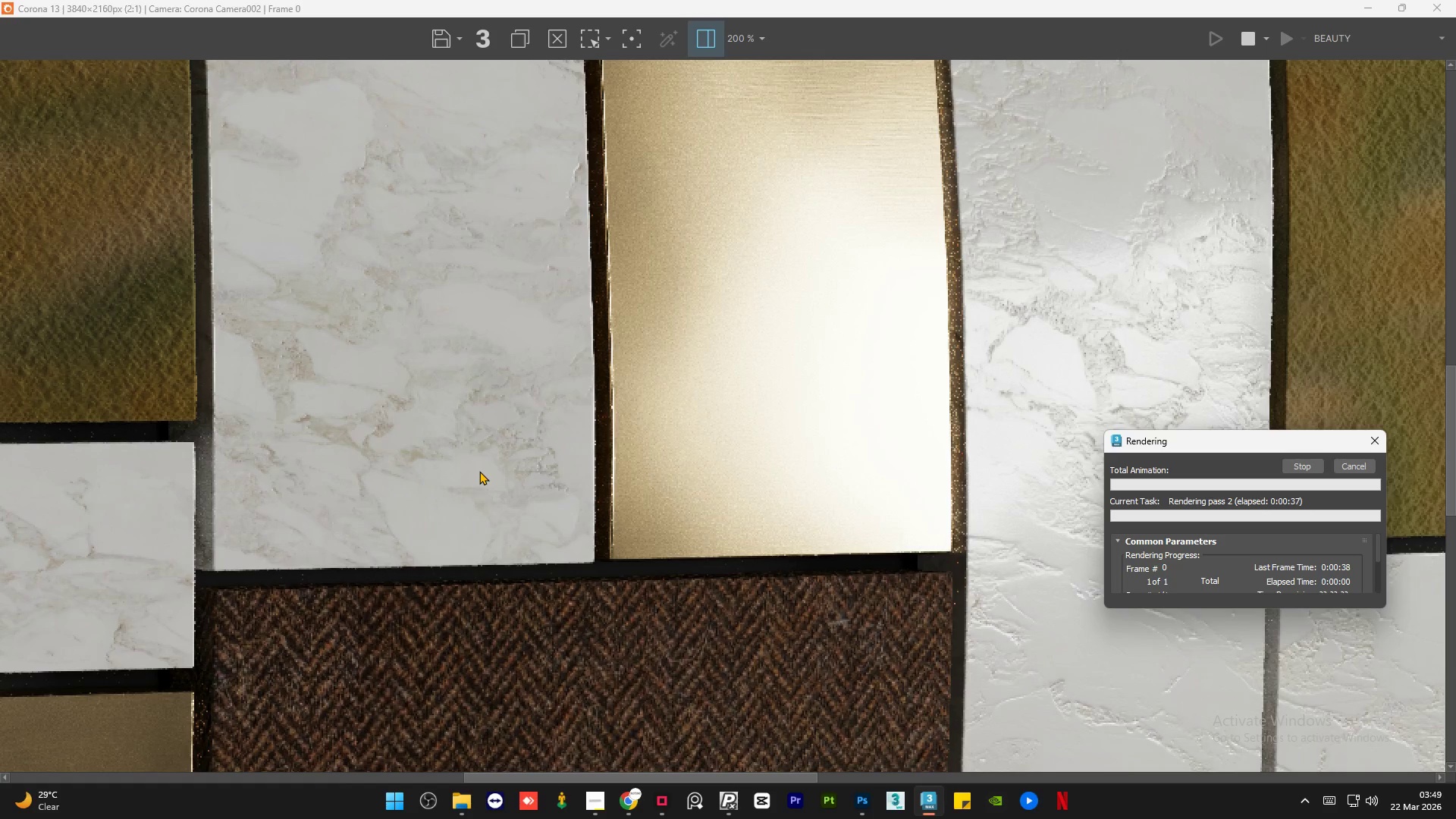 
scroll: coordinate [479, 471], scroll_direction: down, amount: 1.0
 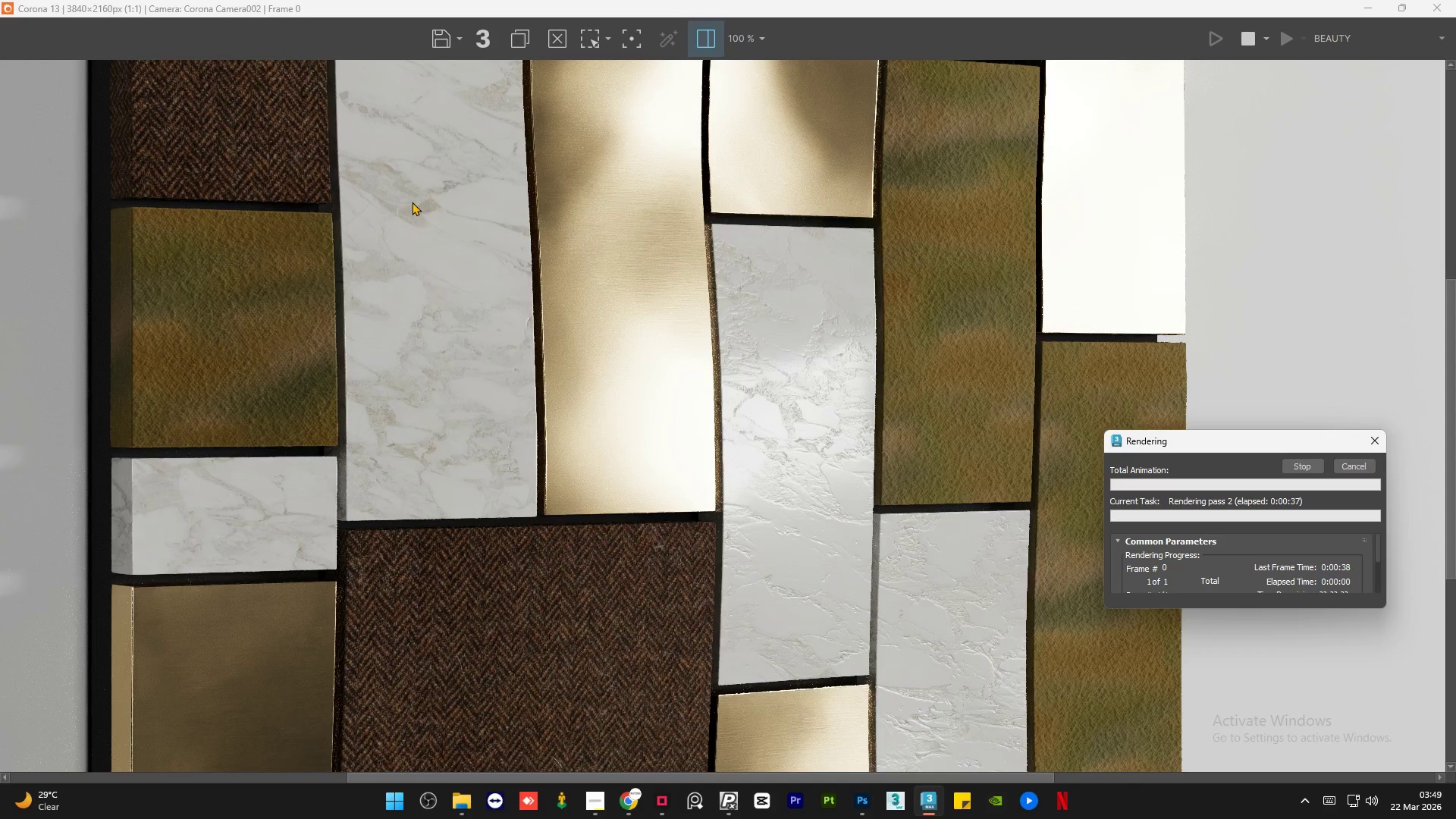 
scroll: coordinate [412, 202], scroll_direction: up, amount: 1.0
 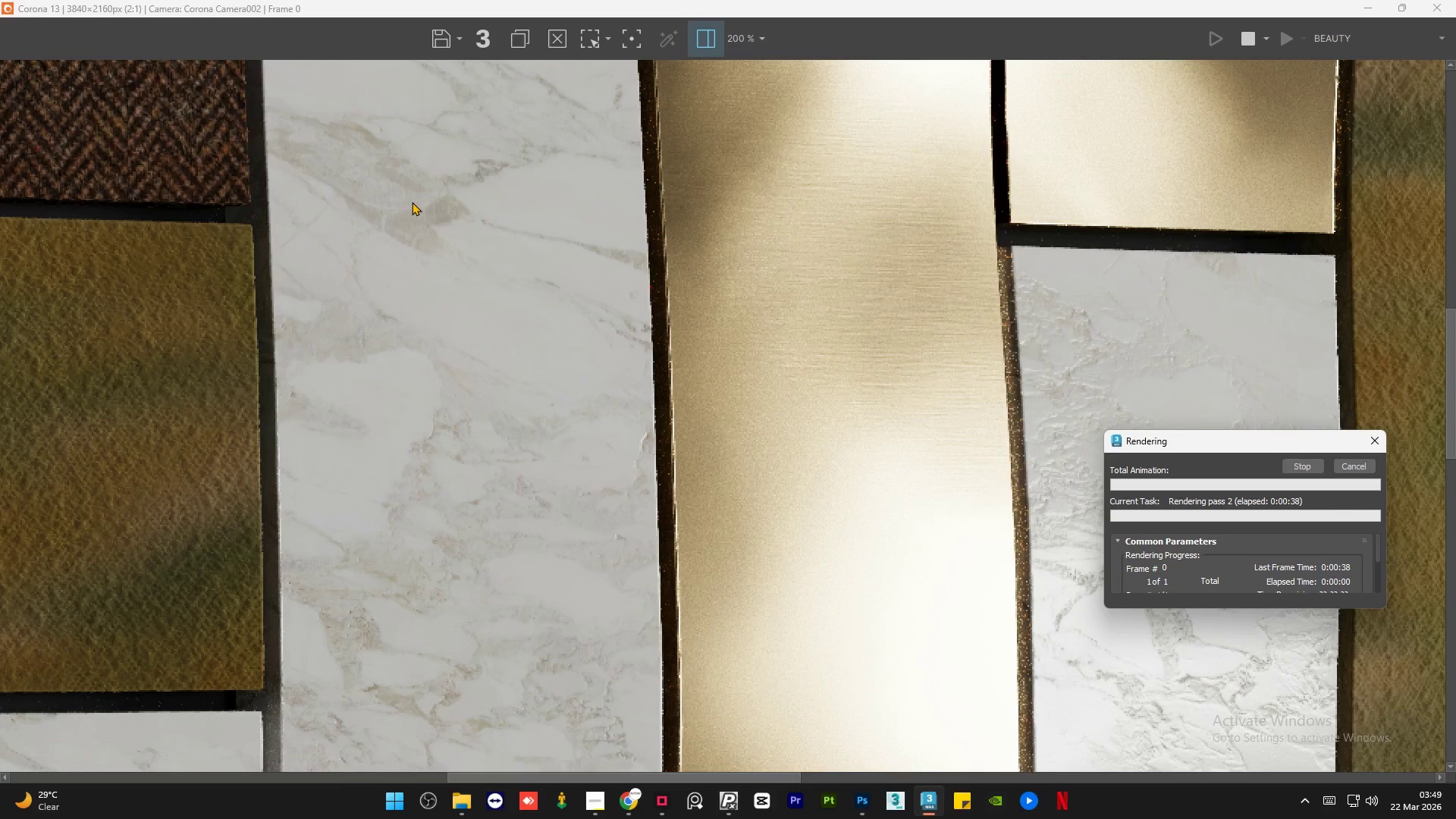 
scroll: coordinate [412, 202], scroll_direction: down, amount: 1.0
 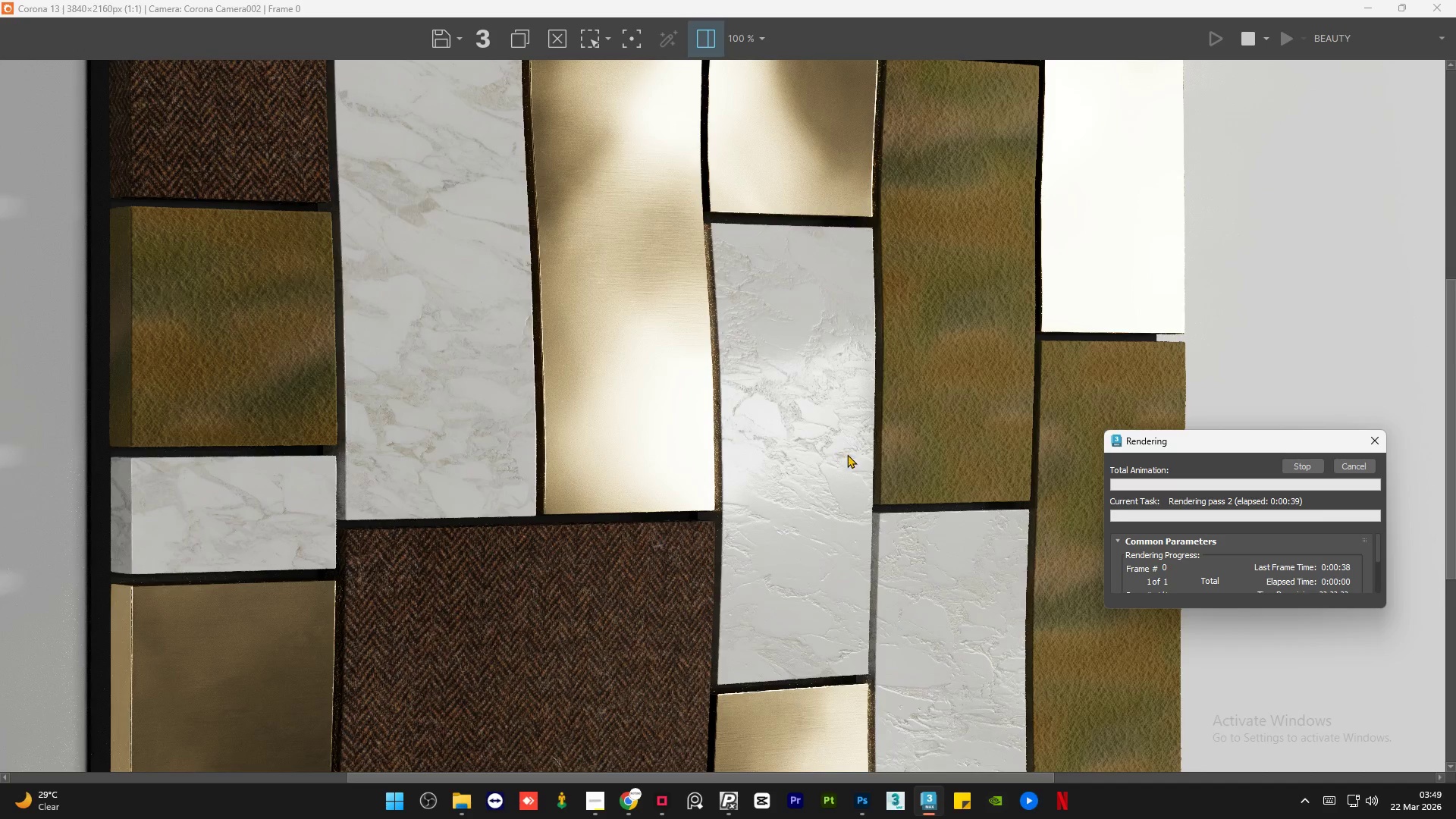 
scroll: coordinate [801, 576], scroll_direction: up, amount: 2.0
 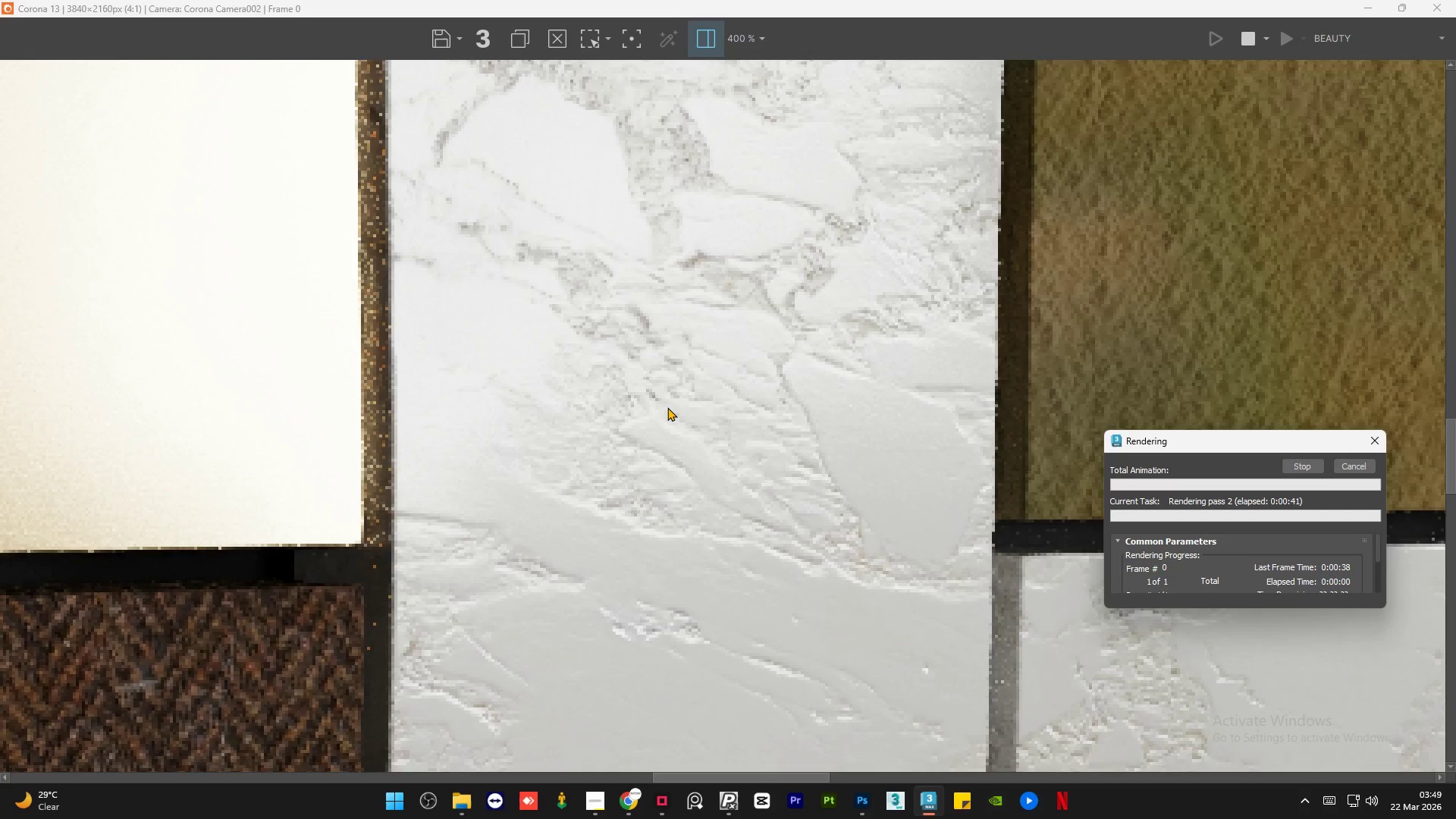 
scroll: coordinate [828, 662], scroll_direction: none, amount: 0.0
 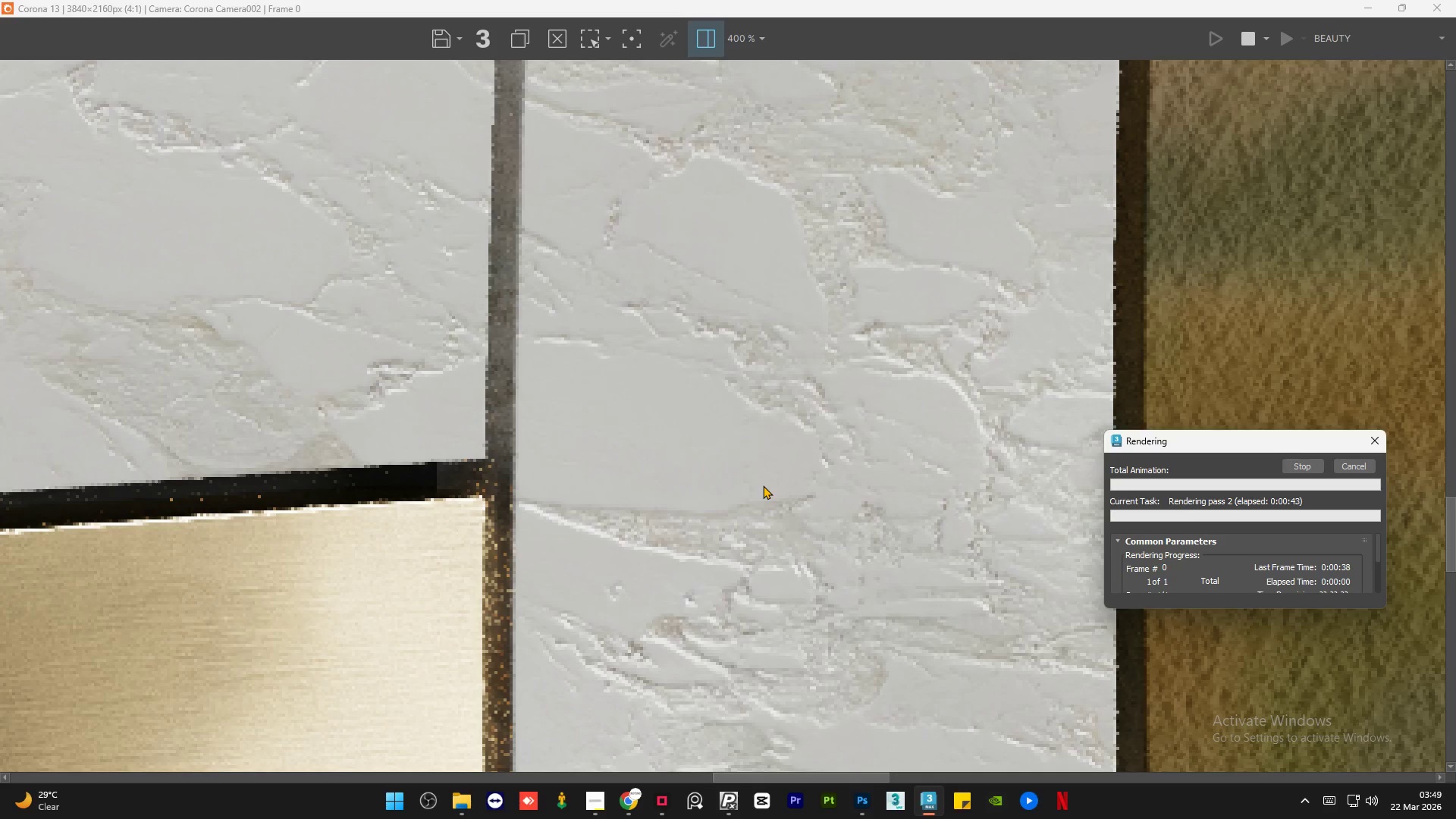 
scroll: coordinate [763, 485], scroll_direction: down, amount: 1.0
 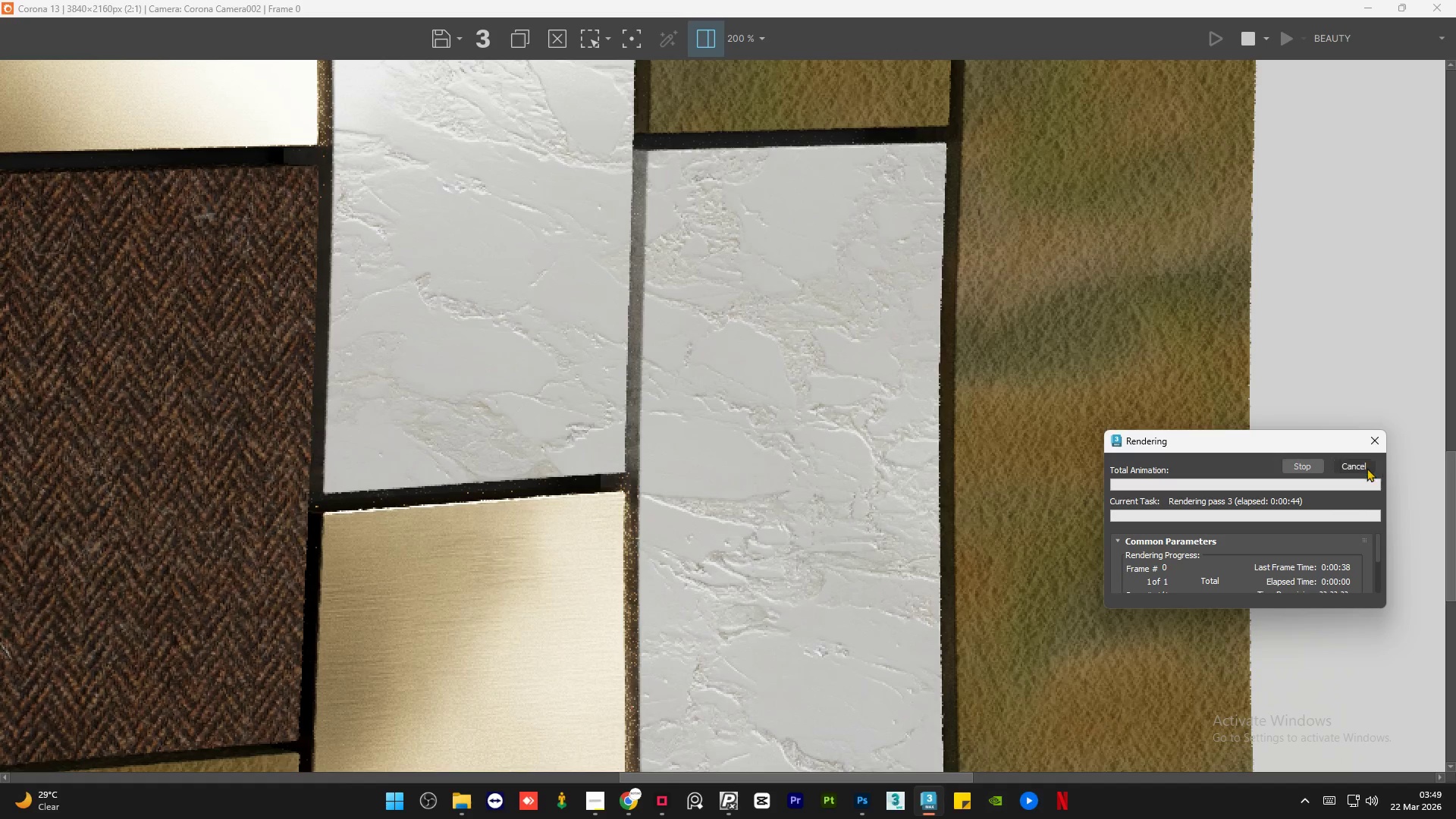 
left_click([1351, 471])
 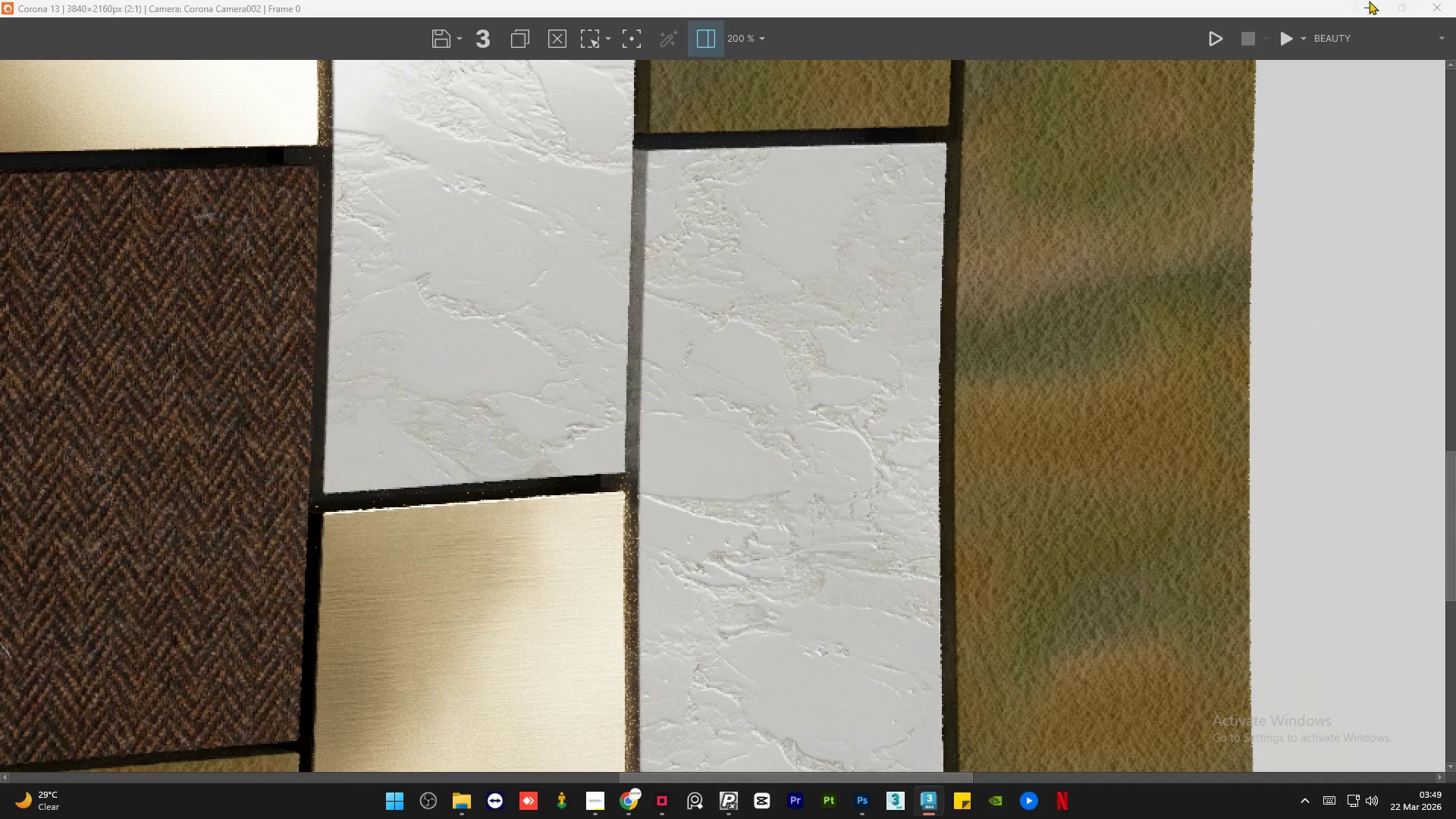 
left_click([1365, 5])
 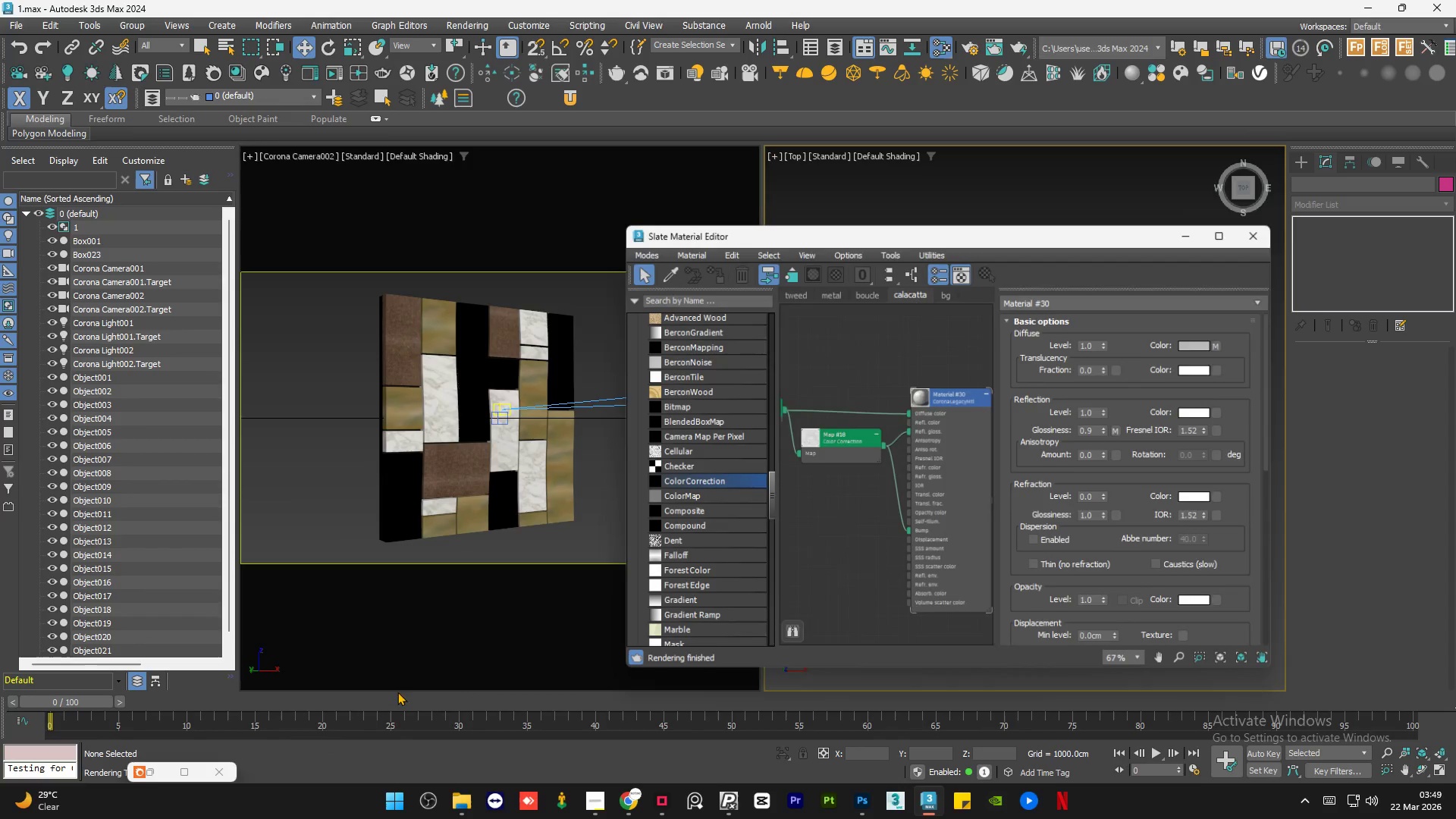 
scroll: coordinate [924, 400], scroll_direction: down, amount: 2.0
 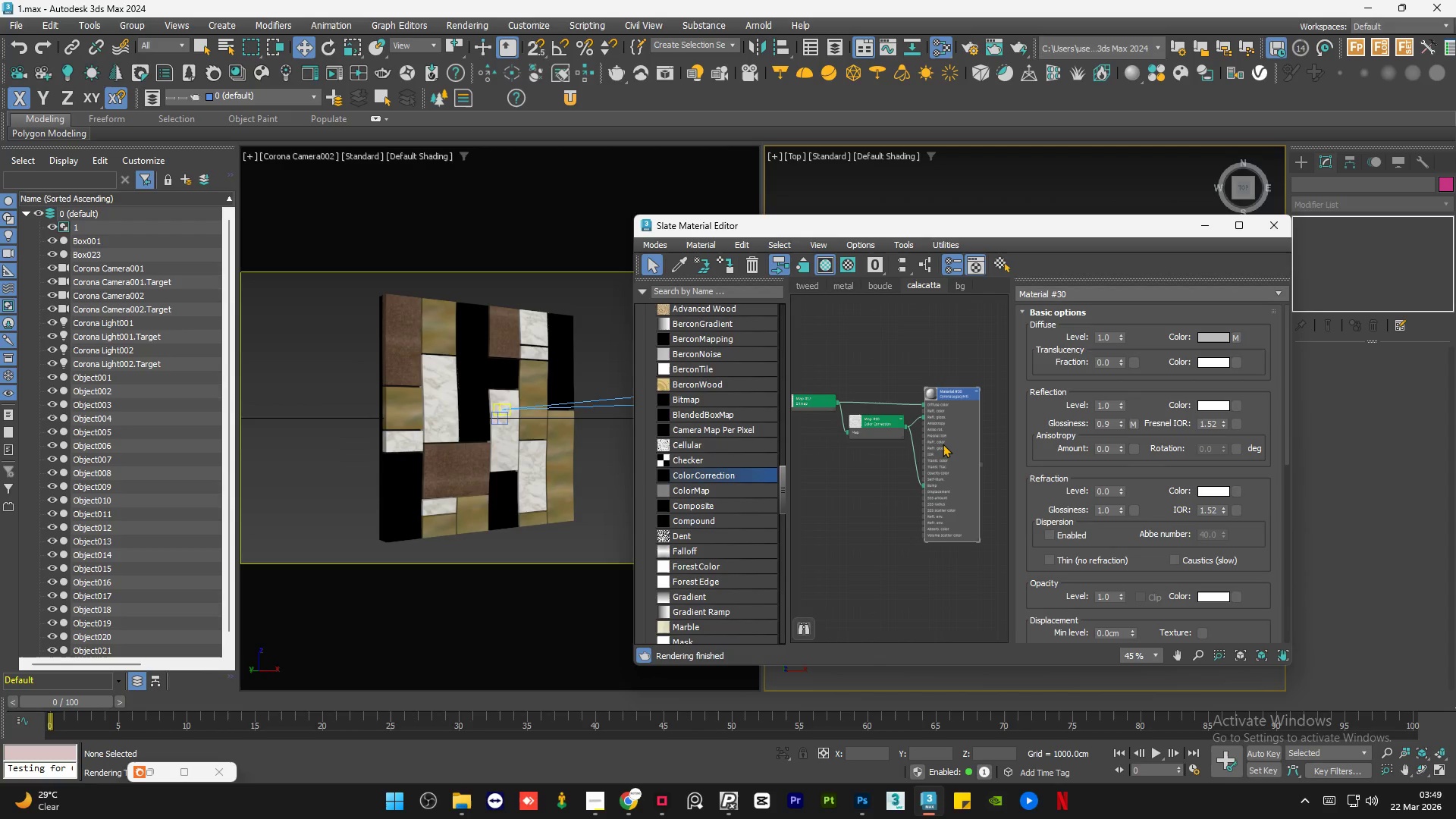 
double_click([943, 444])
 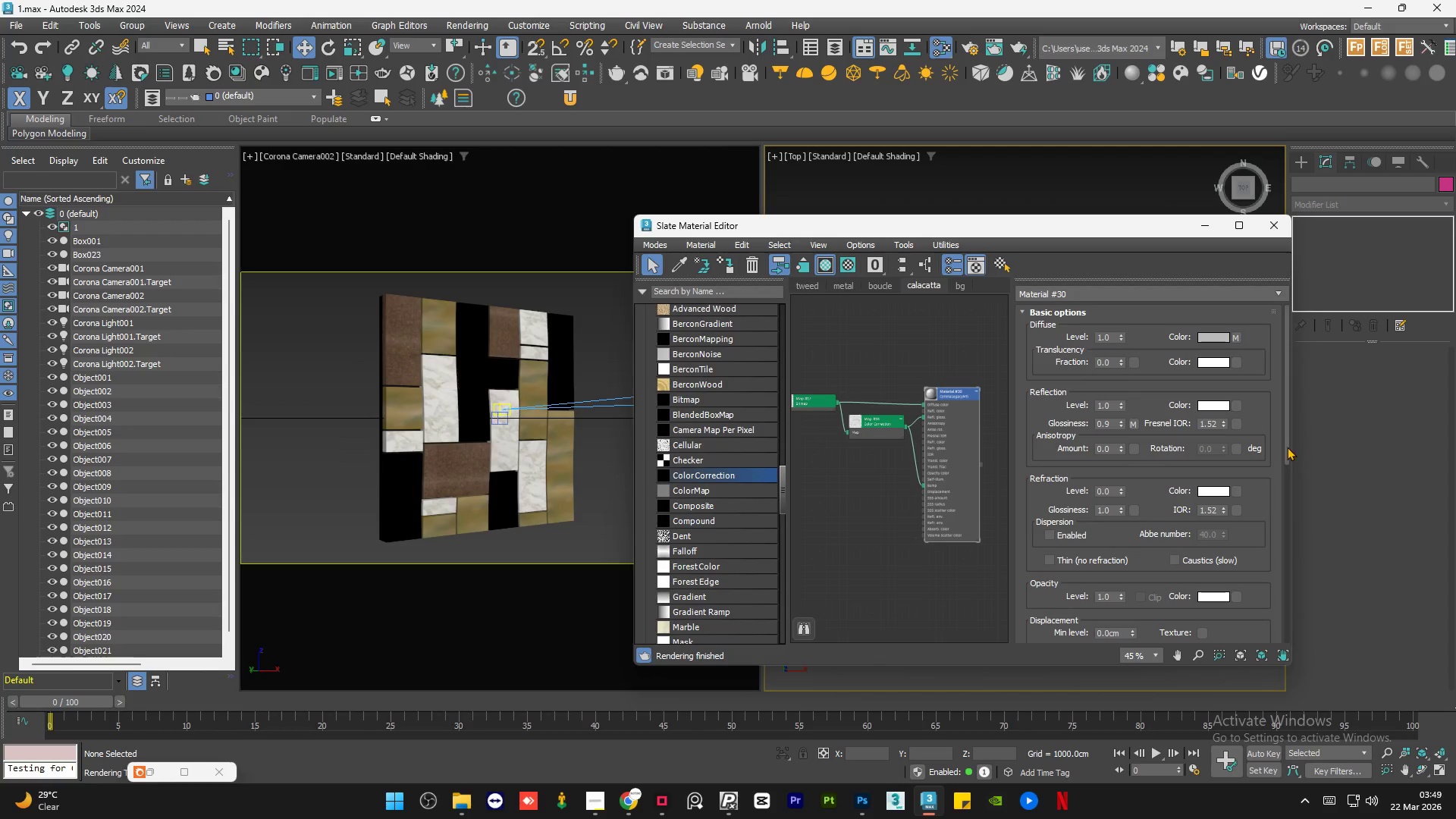 
left_click_drag(start_coordinate=[1287, 446], to_coordinate=[1304, 670])
 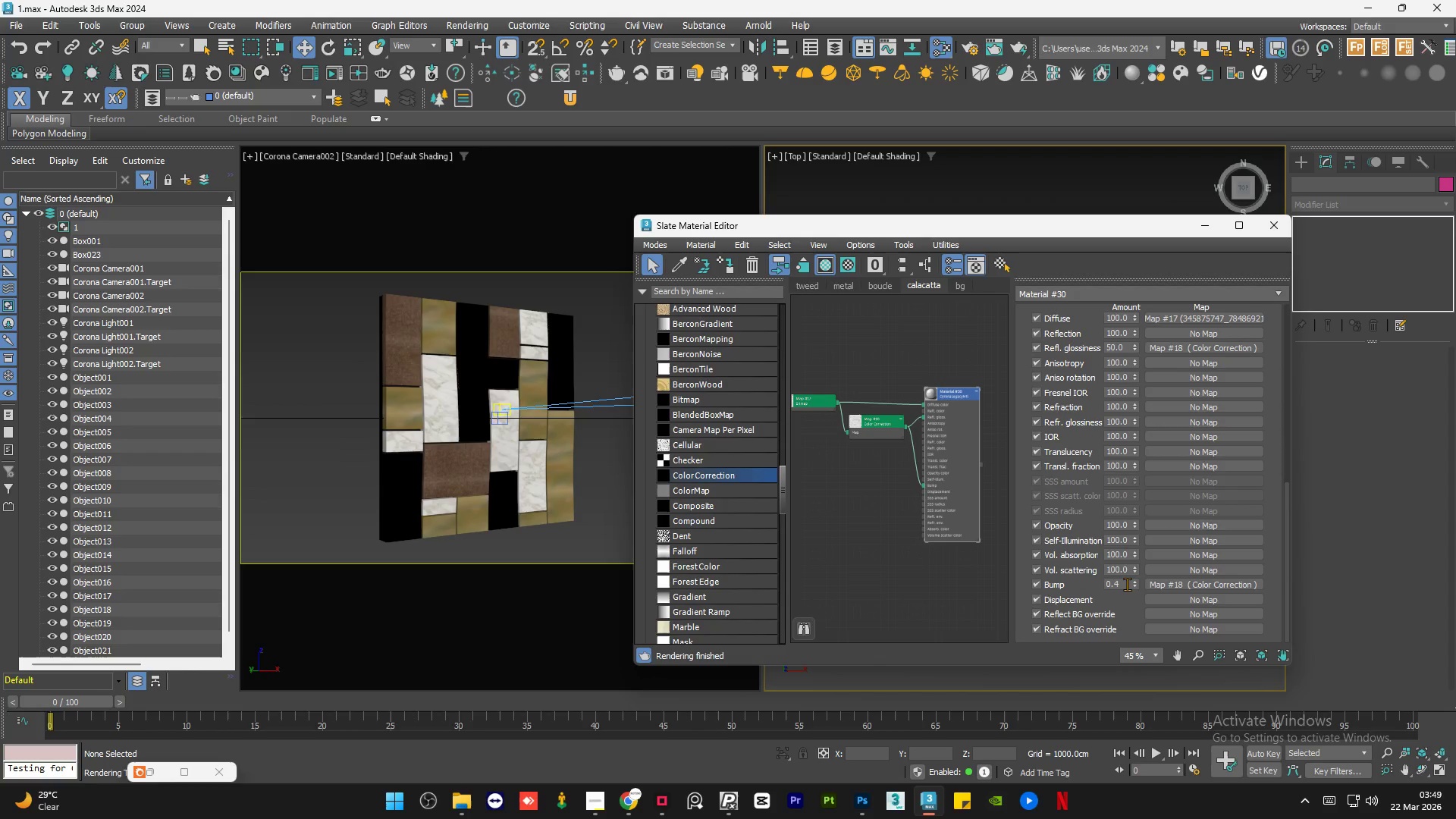 
double_click([1127, 584])
 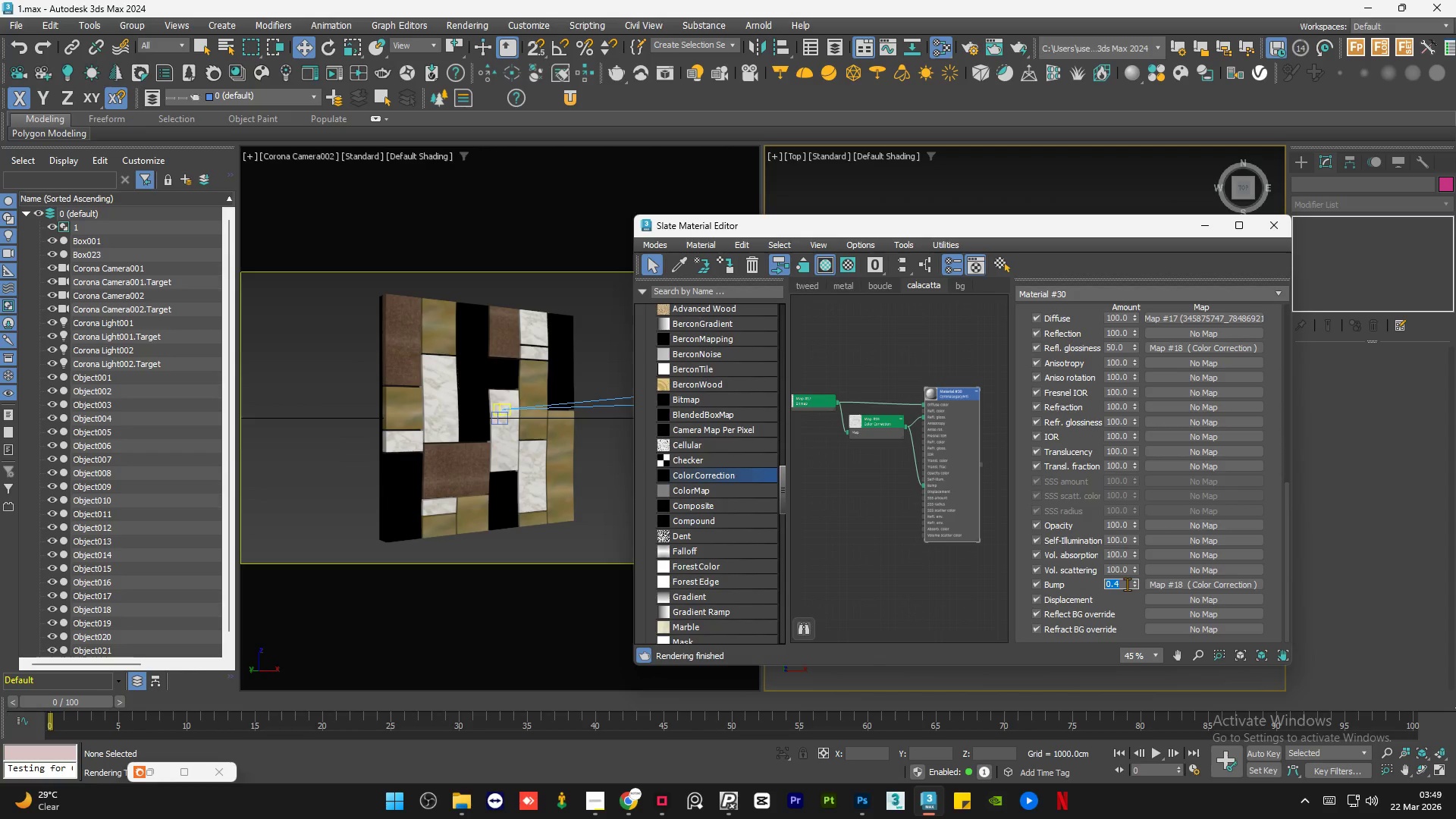 
key(NumpadDecimal)
 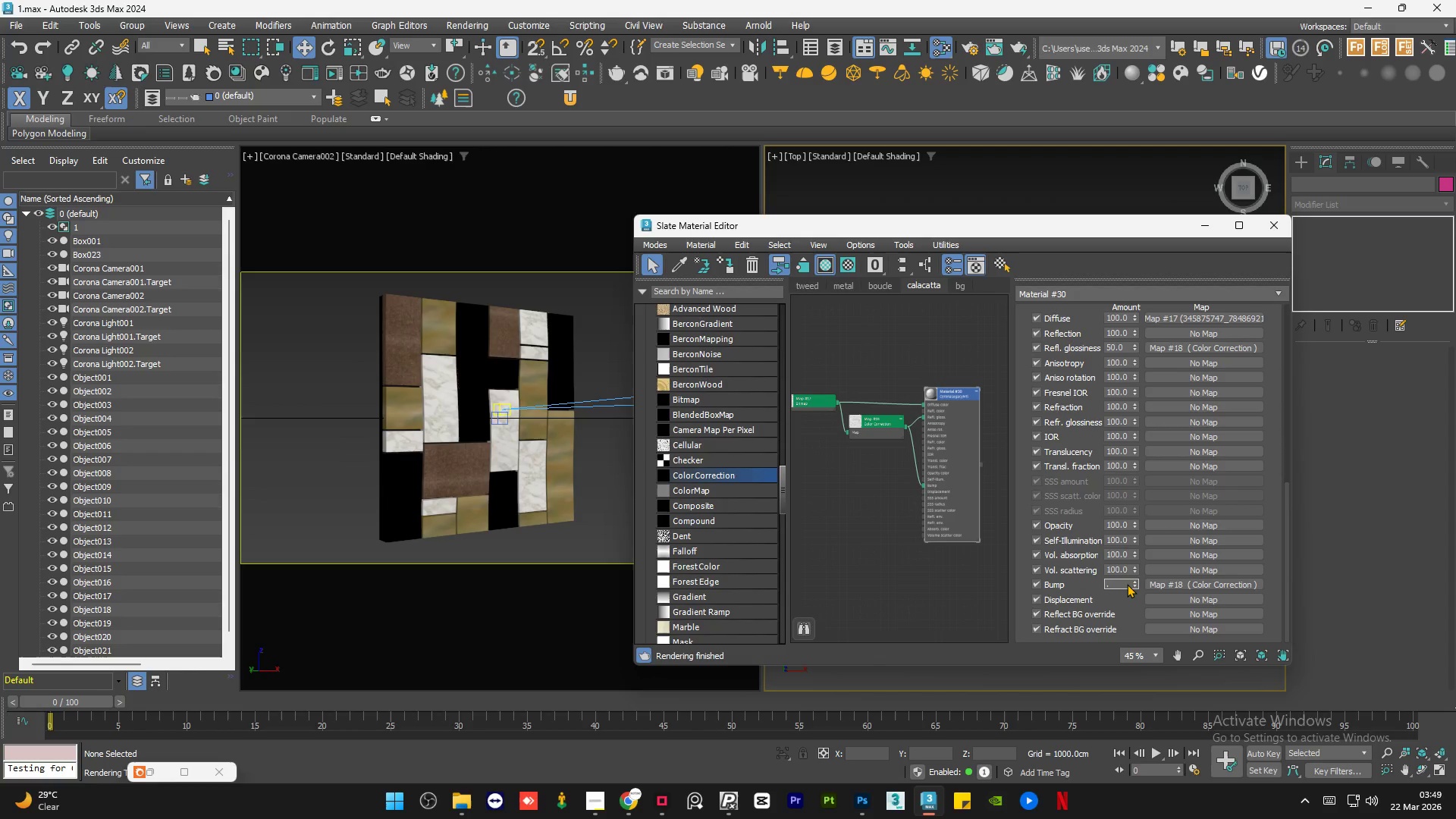 
key(Numpad1)
 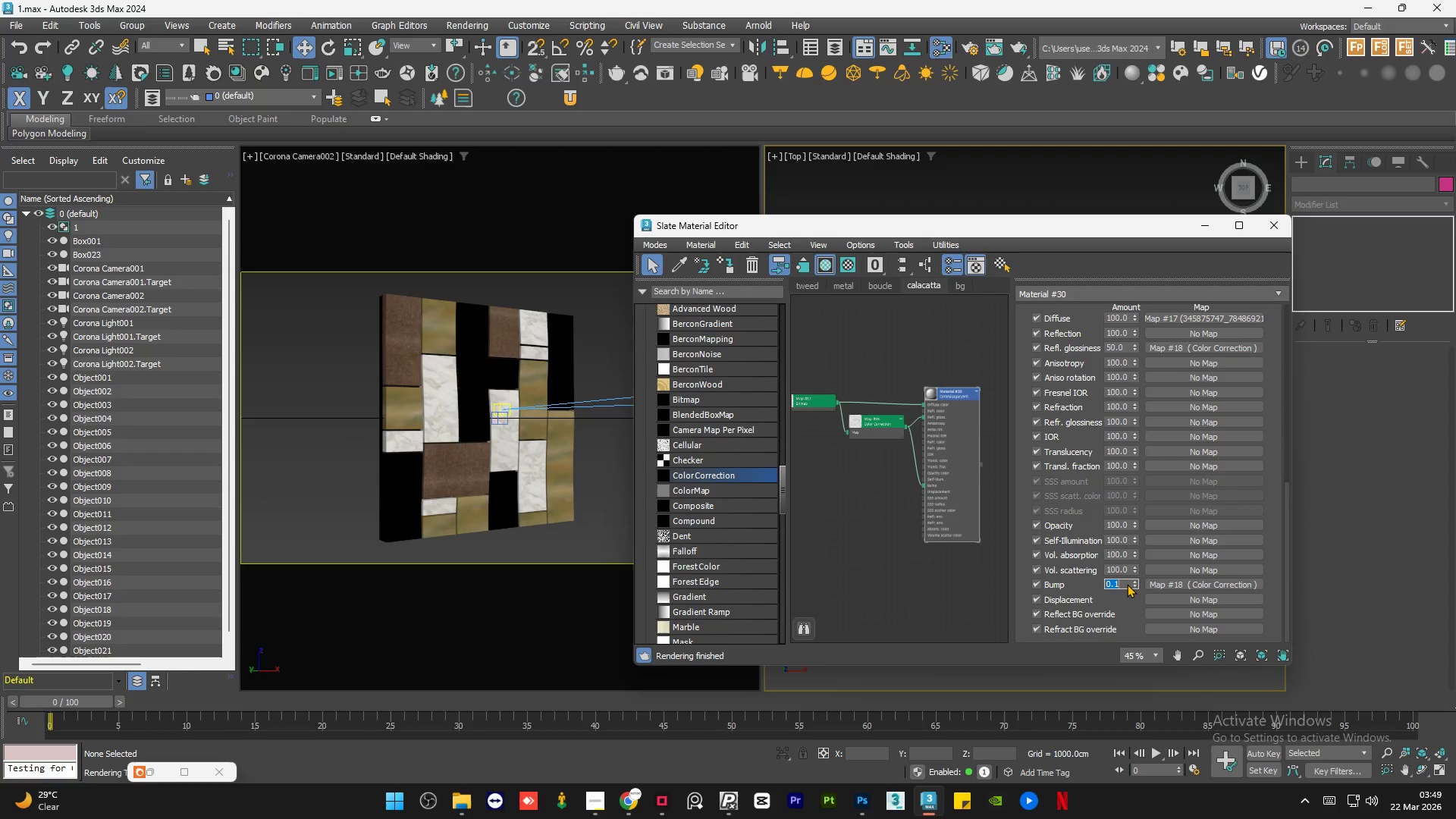 
key(NumpadEnter)
 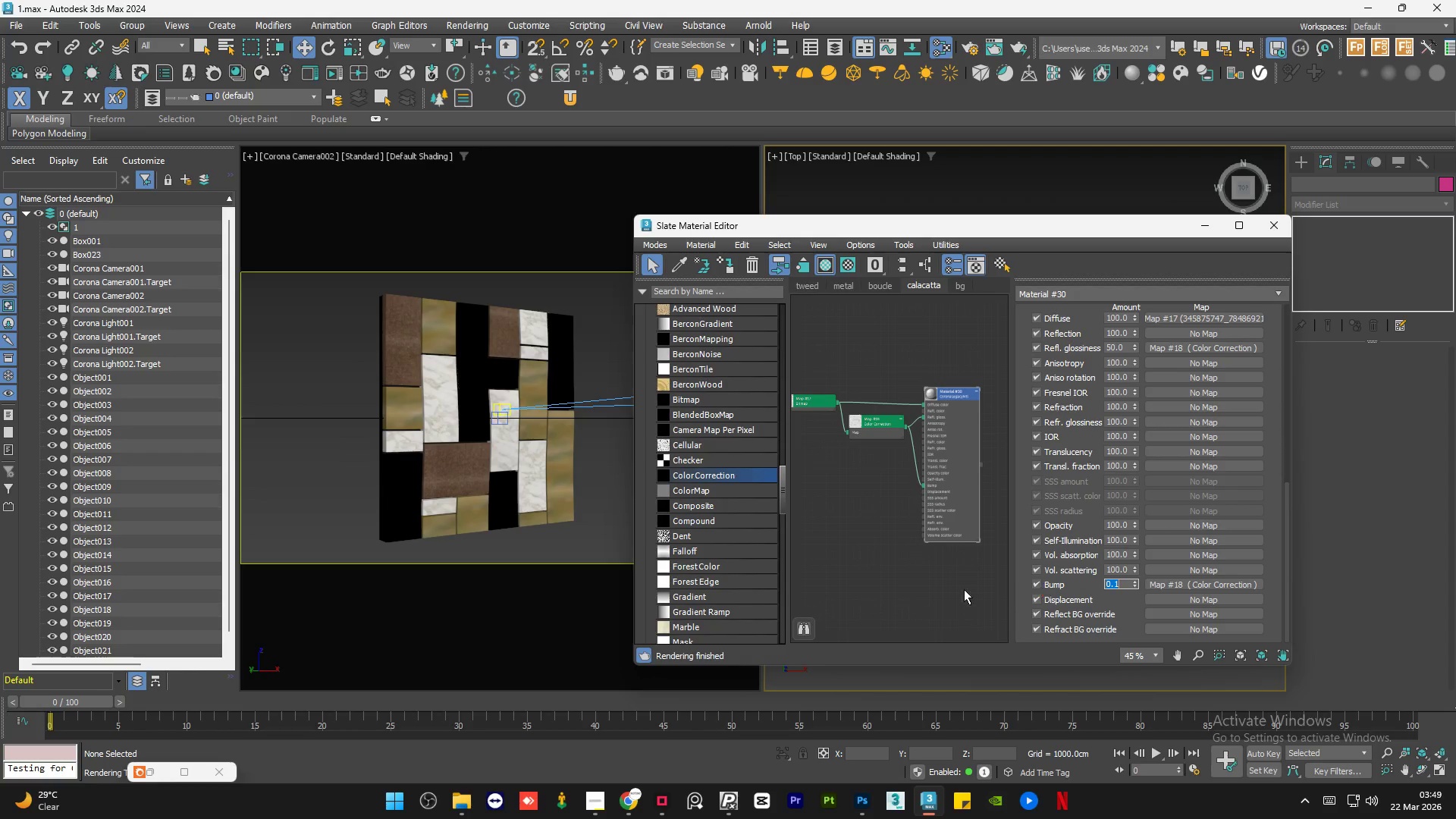 
double_click([925, 584])
 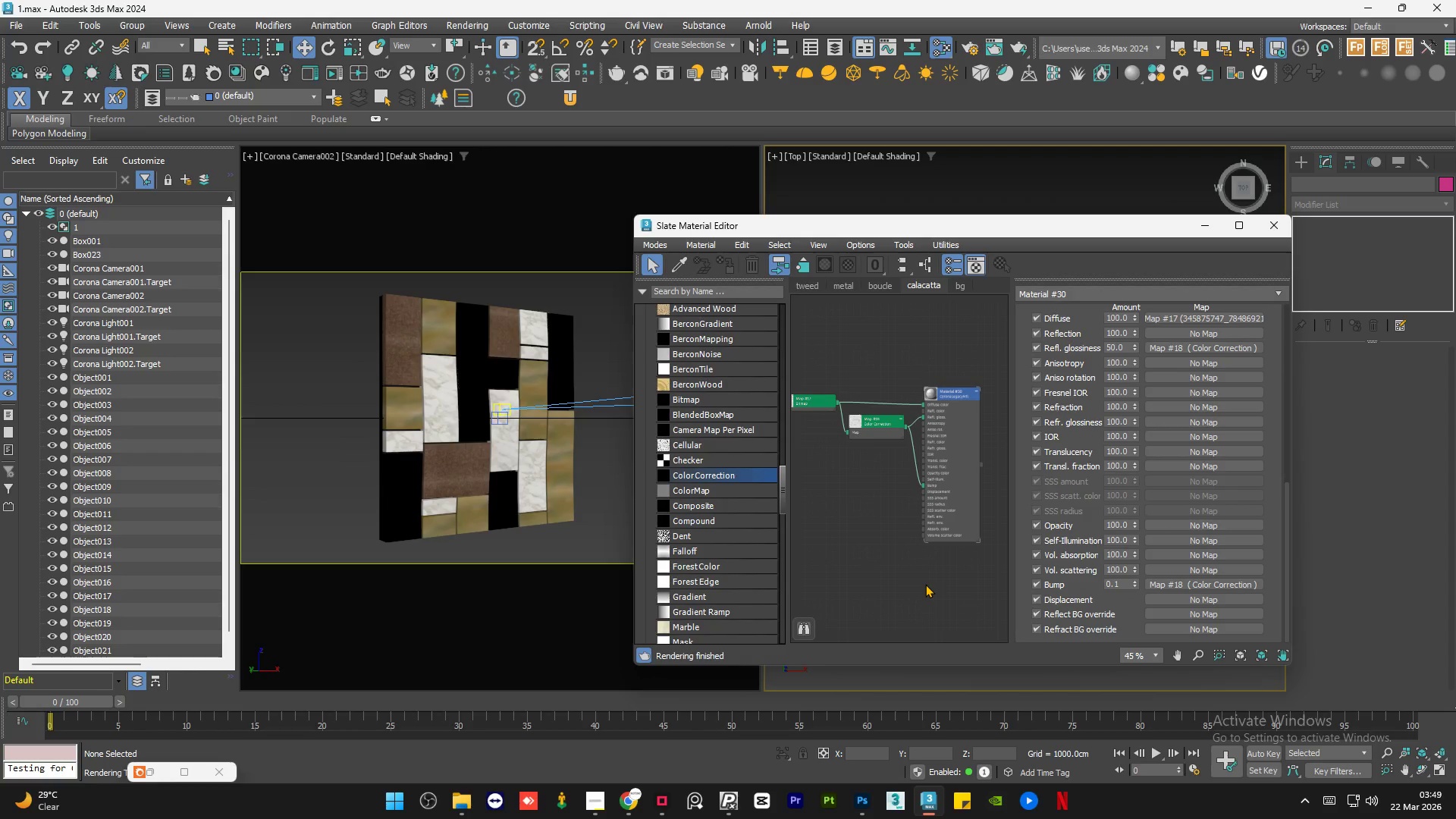 
wait(10.75)
 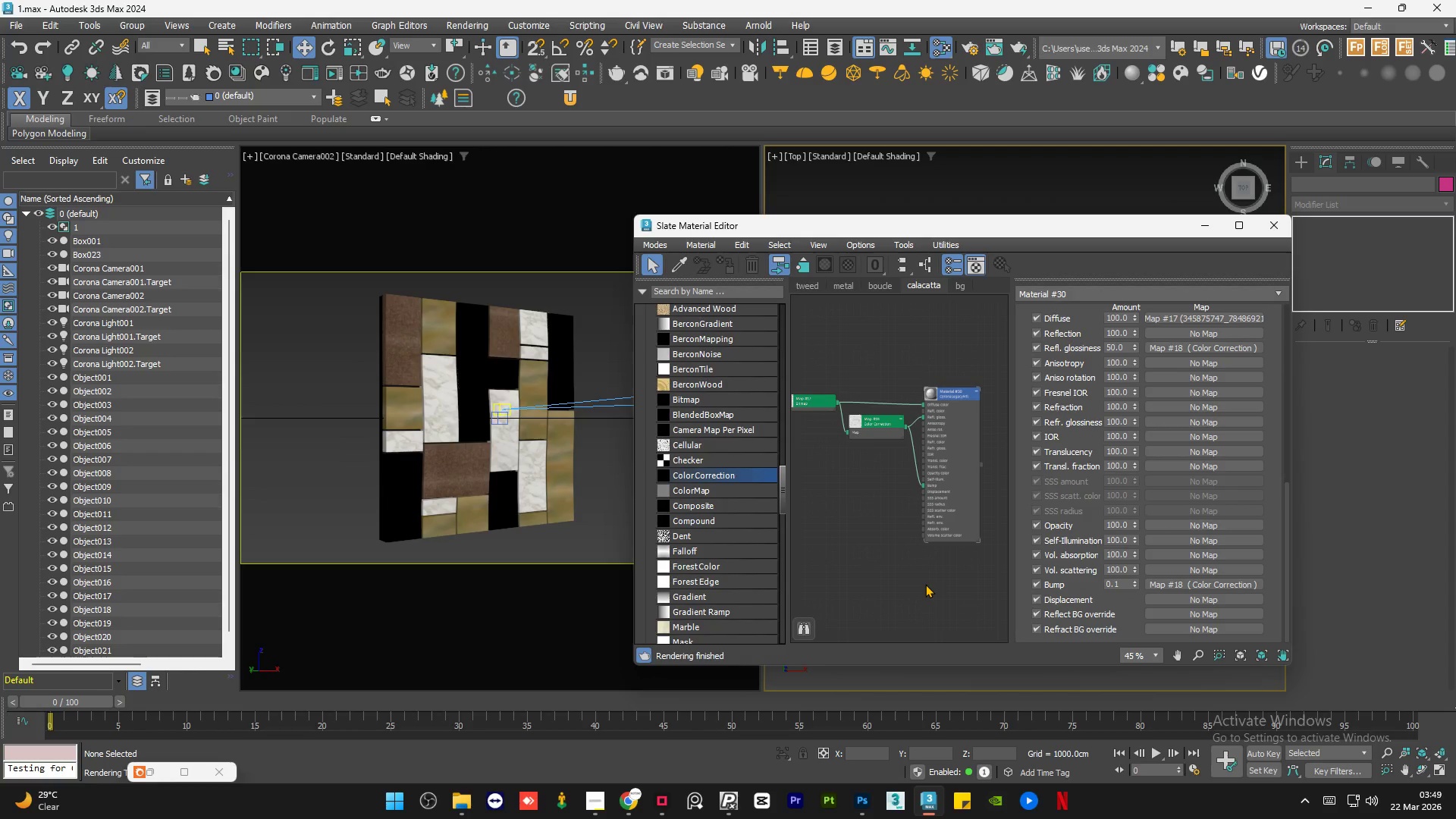 
left_click([151, 776])
 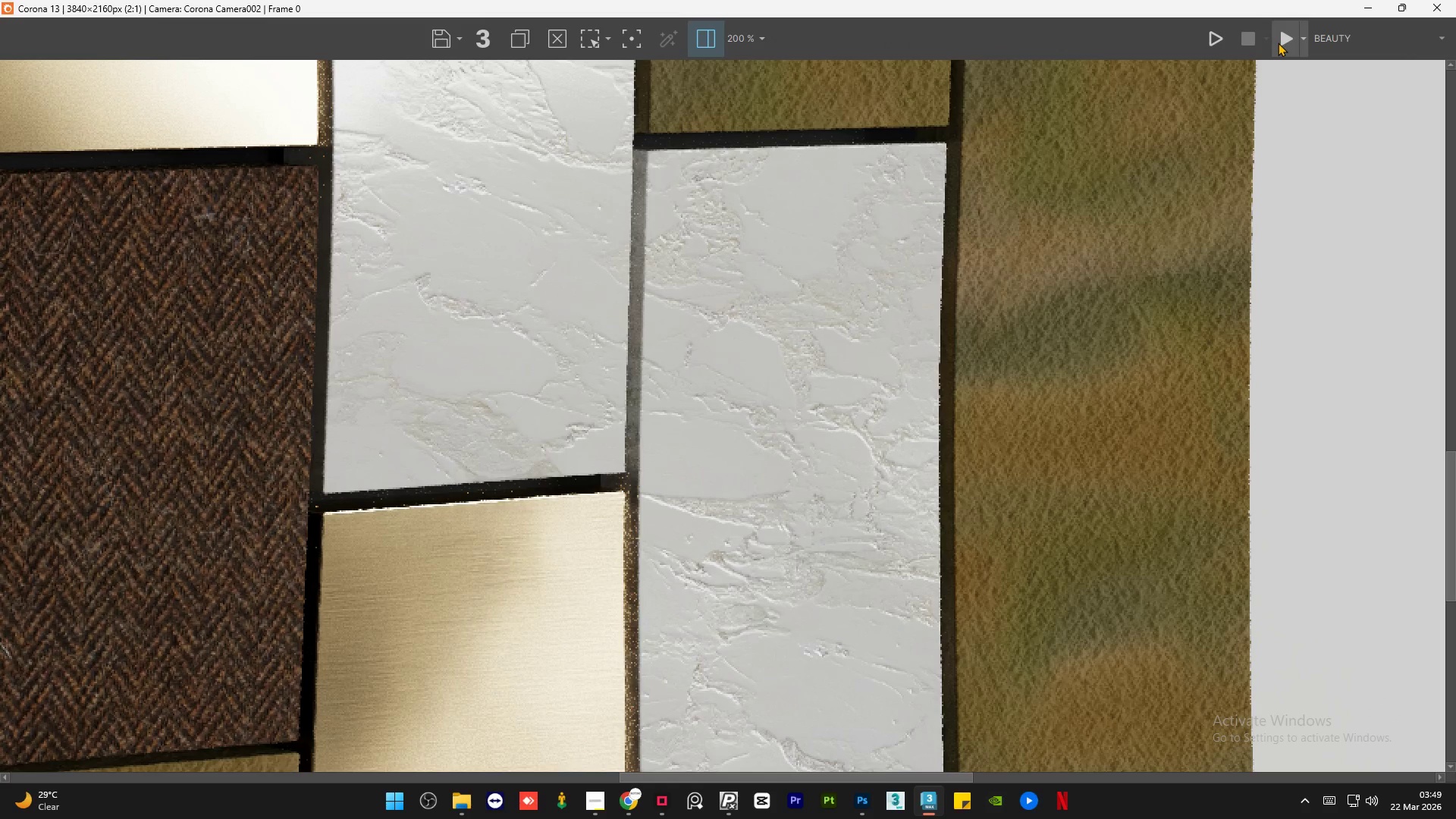 
scroll: coordinate [584, 293], scroll_direction: down, amount: 2.0
 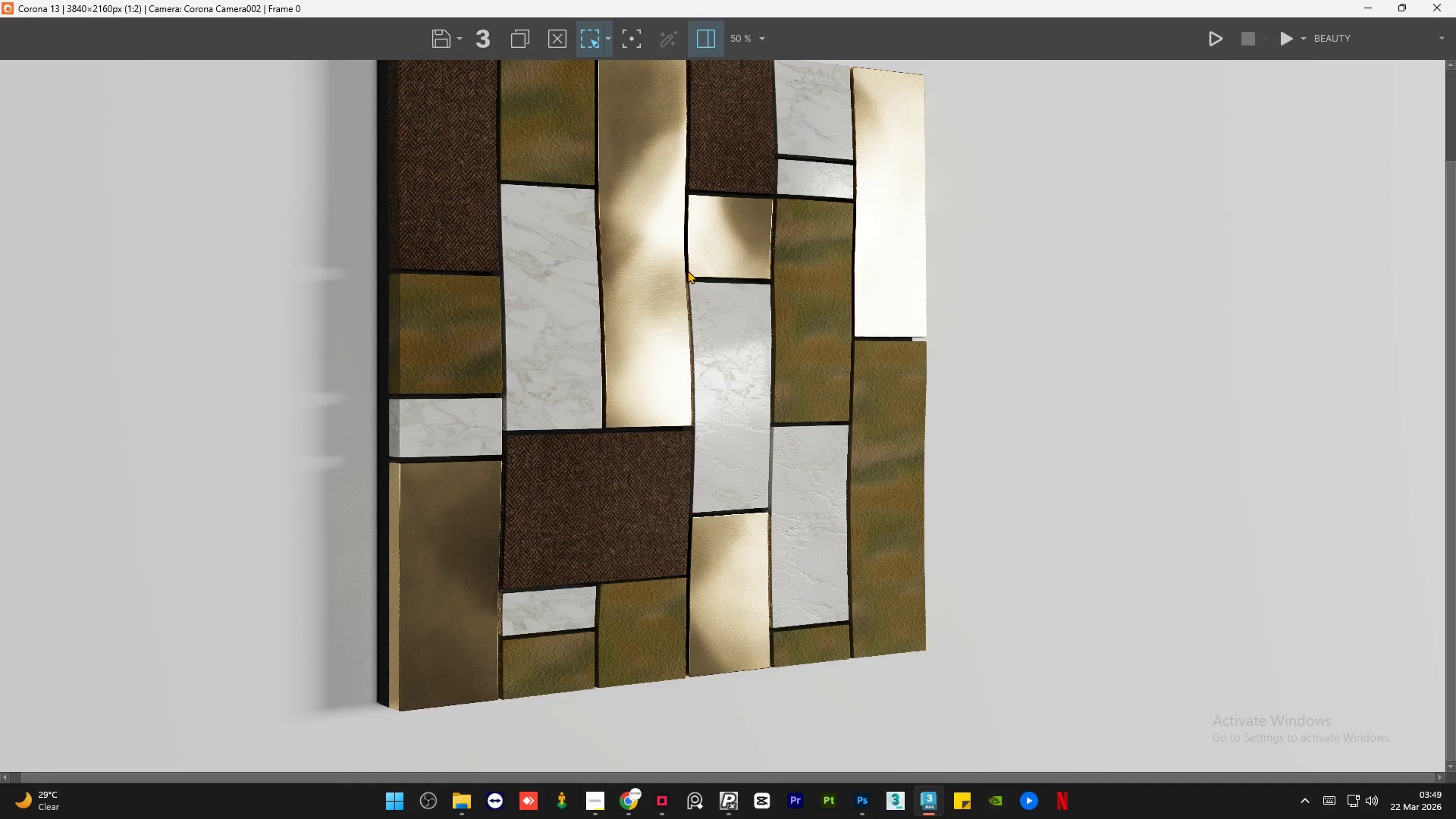 
left_click_drag(start_coordinate=[679, 269], to_coordinate=[856, 649])
 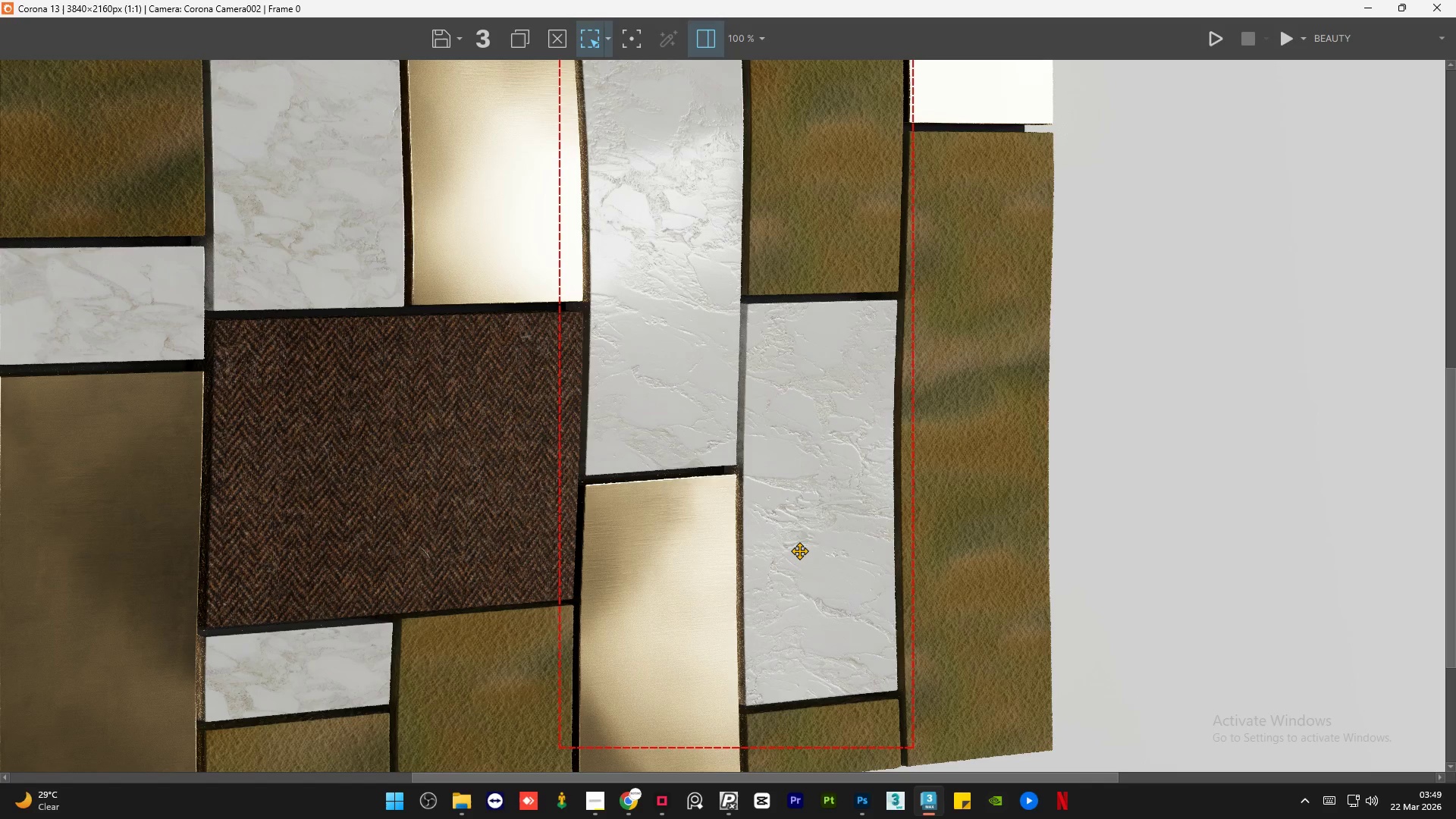 
scroll: coordinate [799, 551], scroll_direction: up, amount: 1.0
 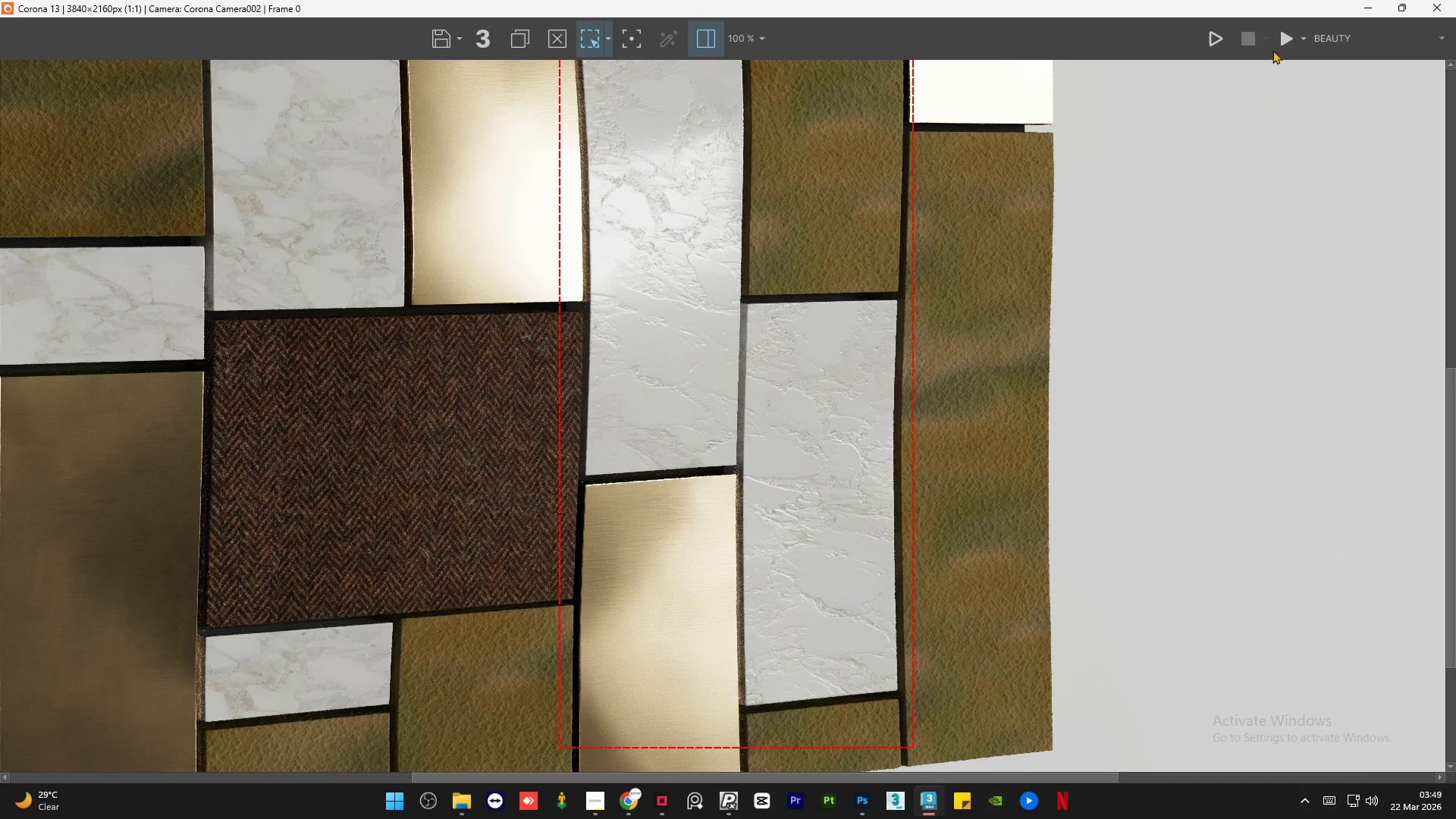 
left_click([1284, 41])
 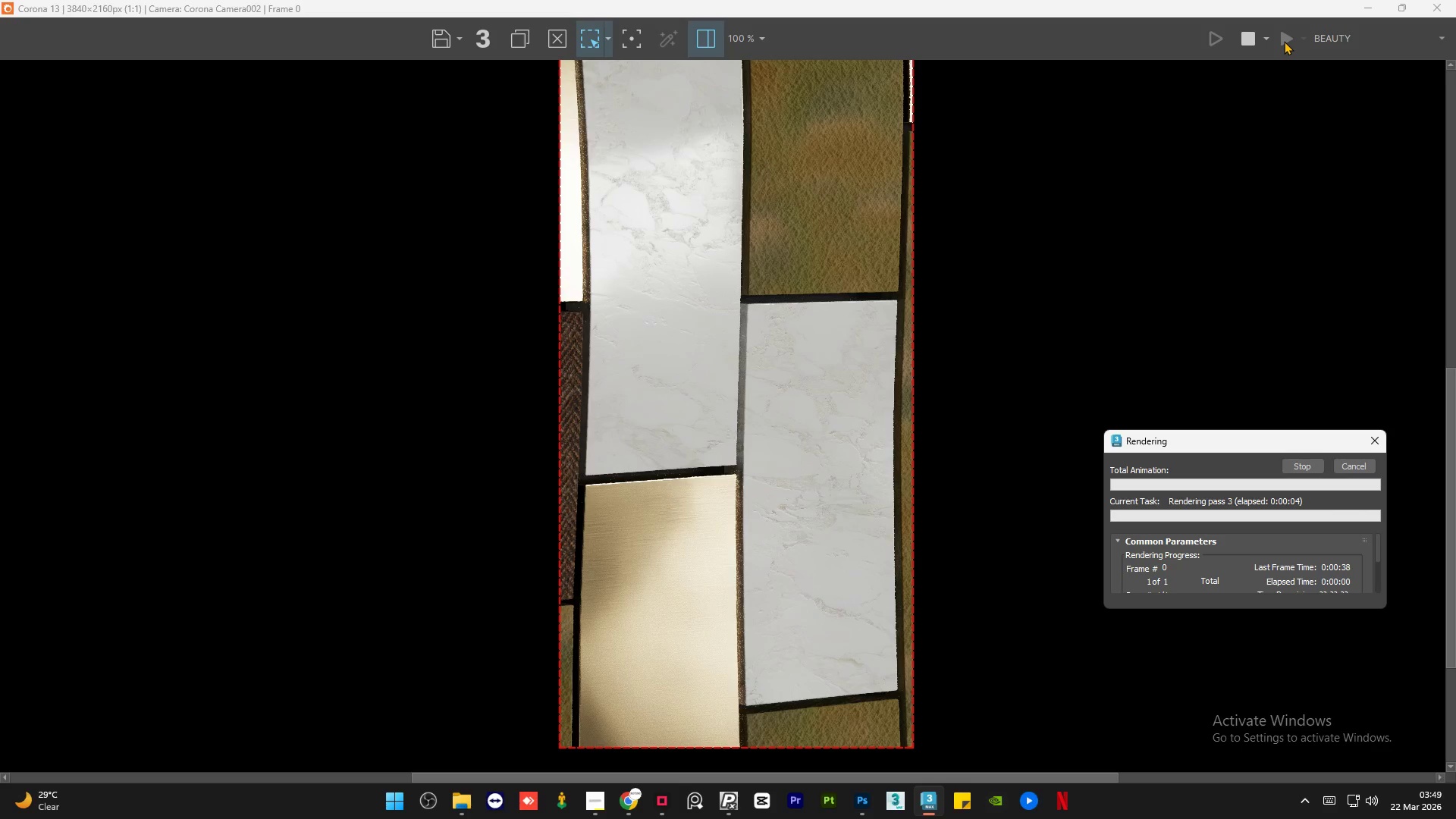 
wait(6.17)
 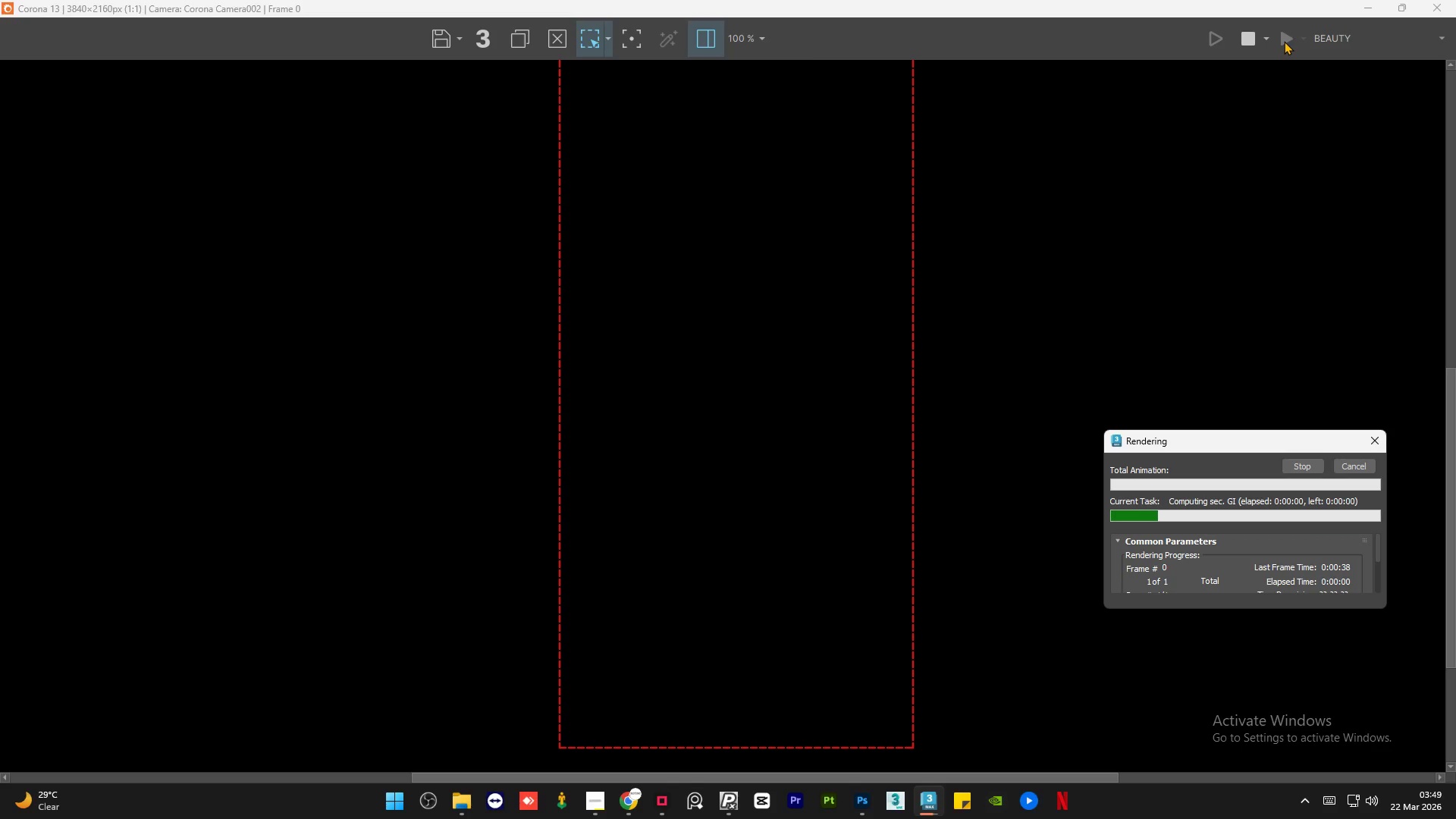 
scroll: coordinate [835, 525], scroll_direction: up, amount: 2.0
 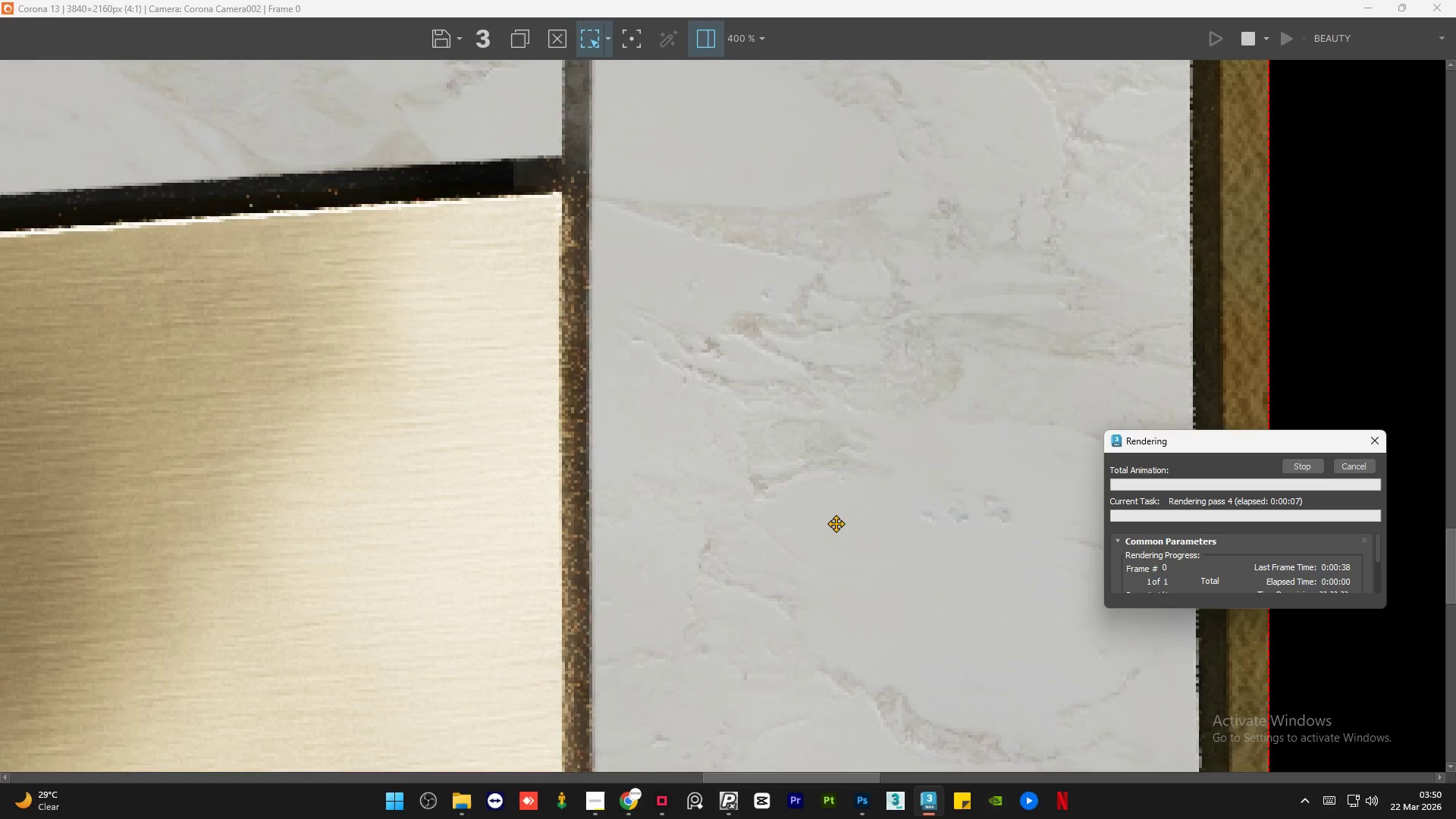 
scroll: coordinate [836, 523], scroll_direction: down, amount: 2.0
 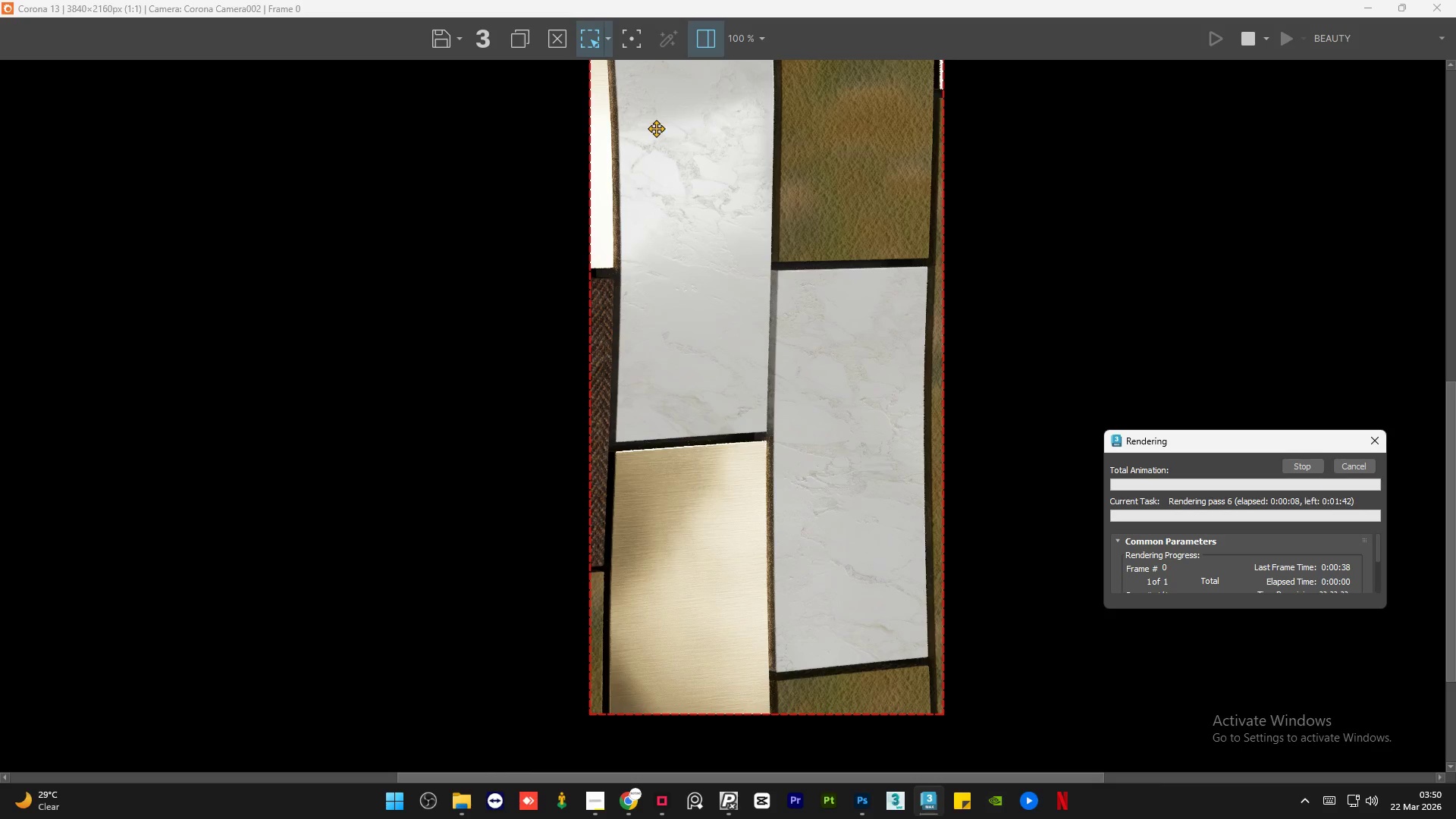 
scroll: coordinate [686, 177], scroll_direction: up, amount: 2.0
 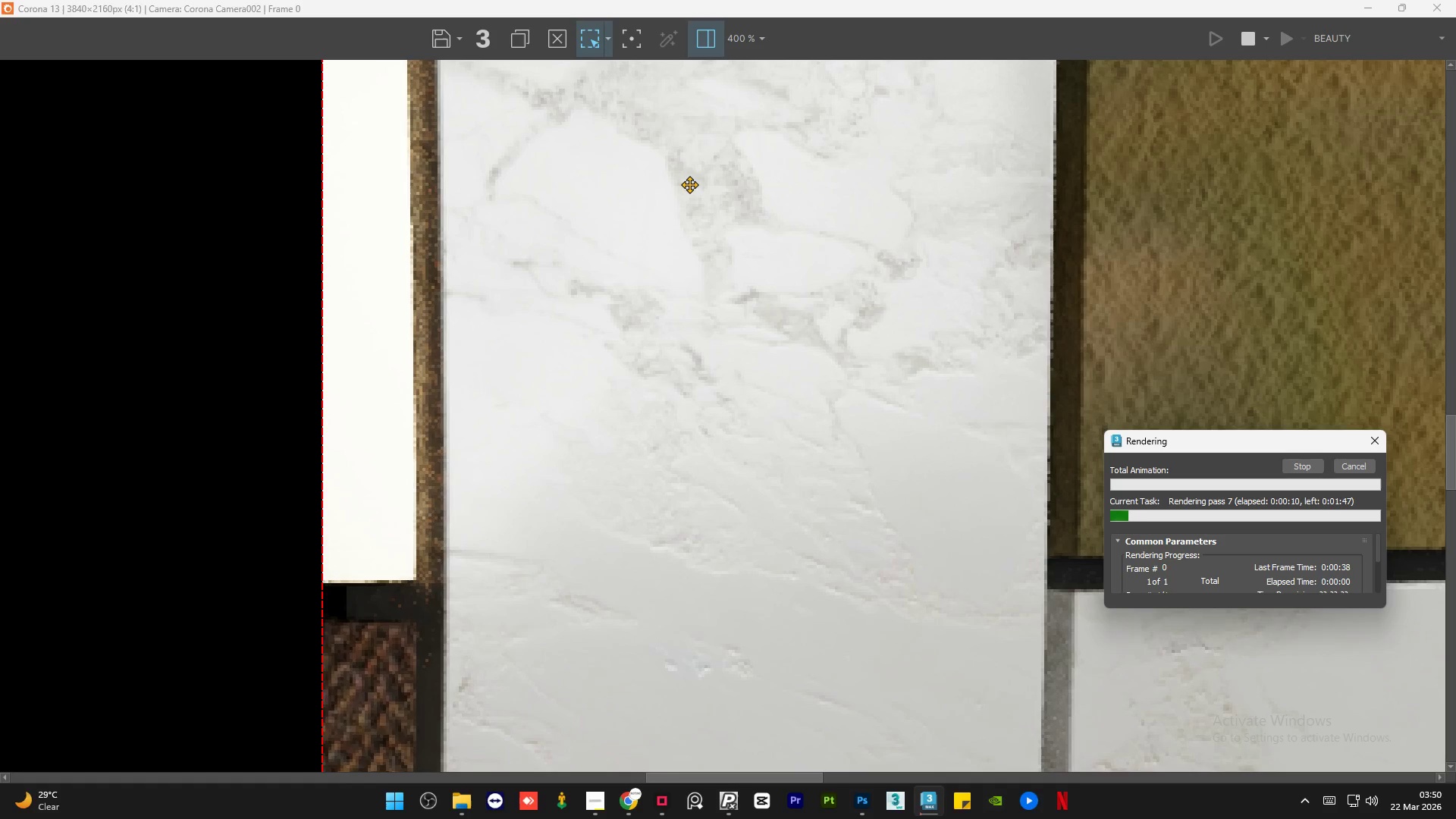 
scroll: coordinate [689, 184], scroll_direction: down, amount: 1.0
 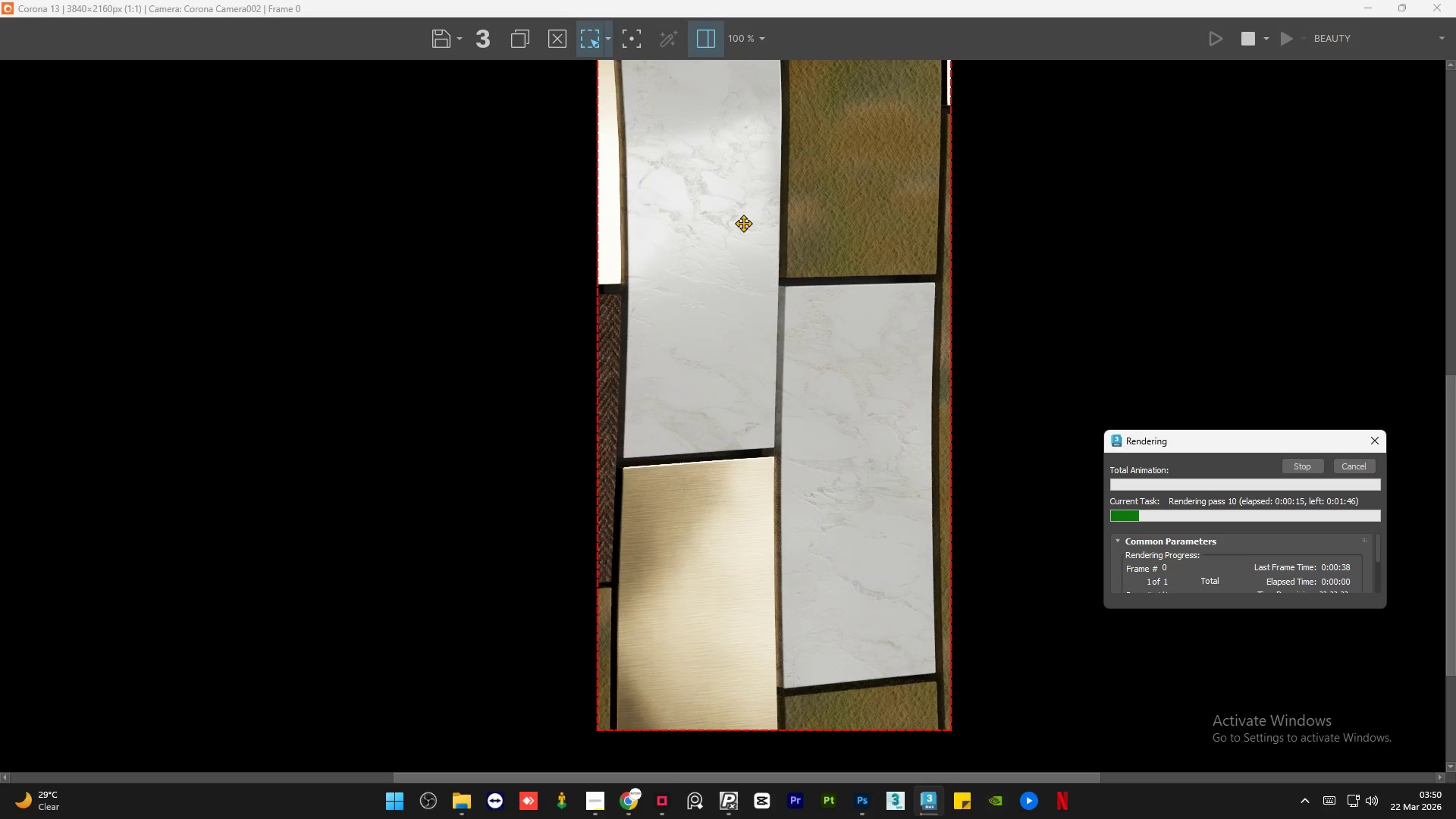 
wait(5.72)
 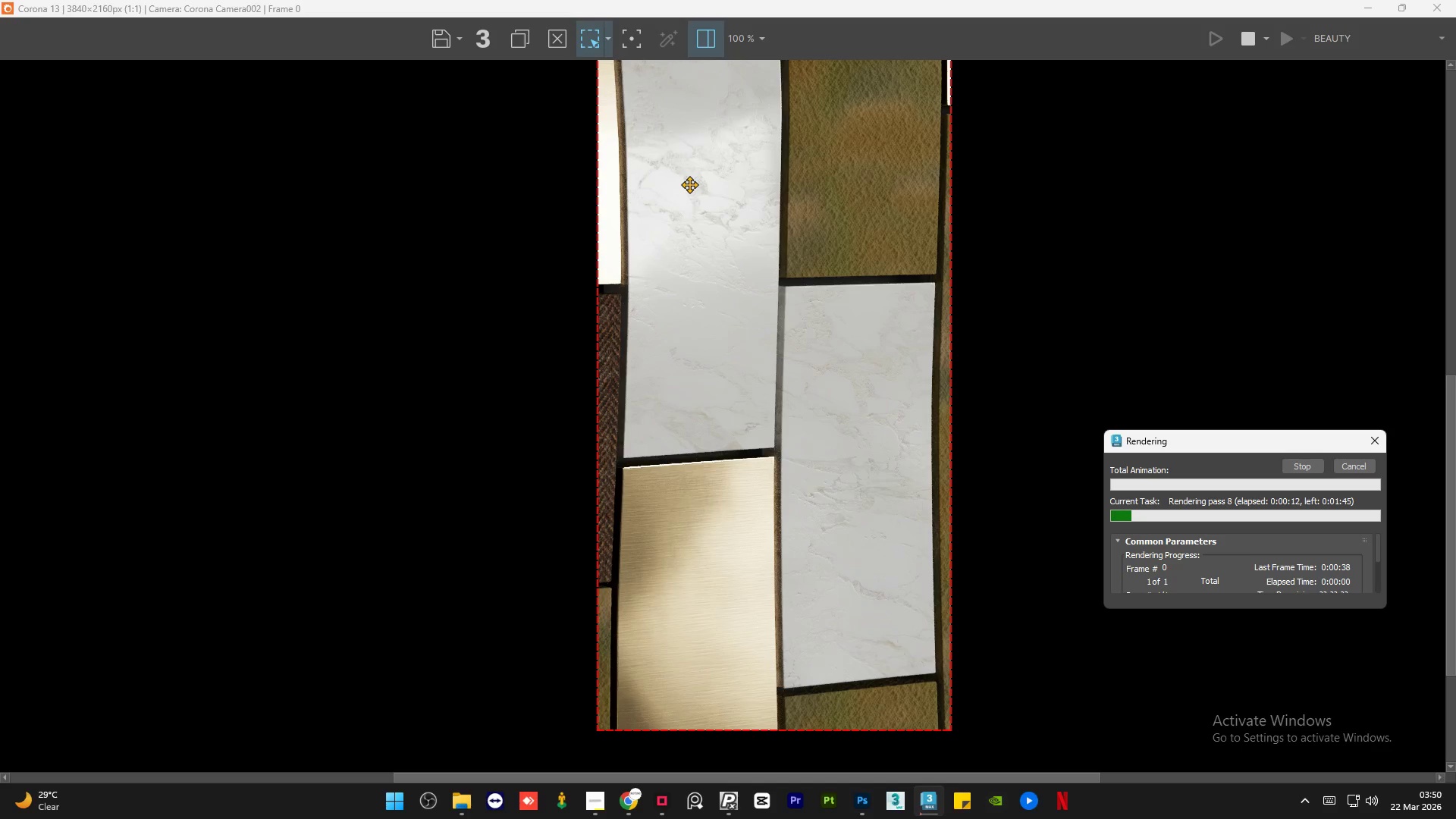 
scroll: coordinate [679, 583], scroll_direction: up, amount: 2.0
 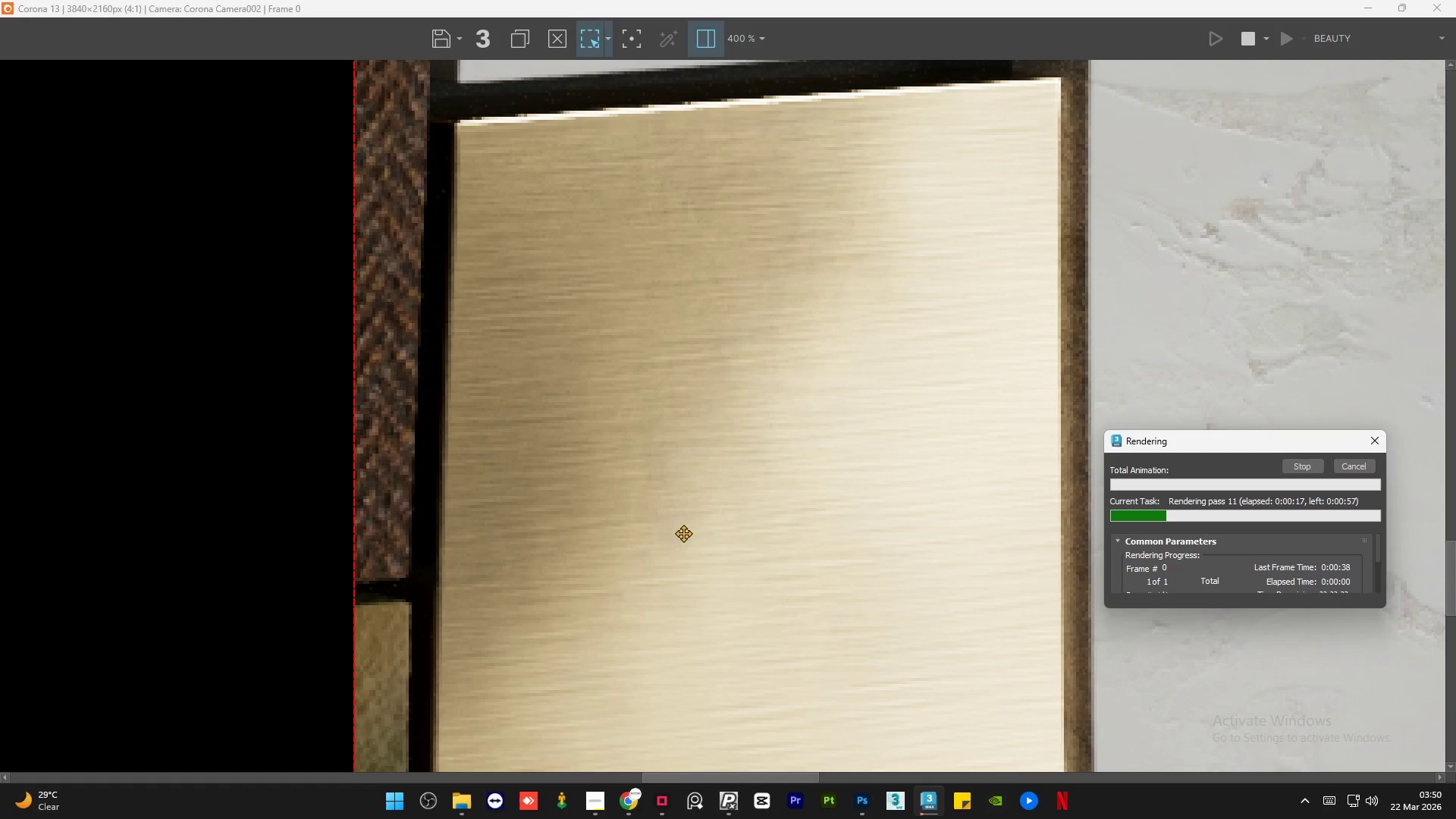 
scroll: coordinate [684, 533], scroll_direction: down, amount: 3.0
 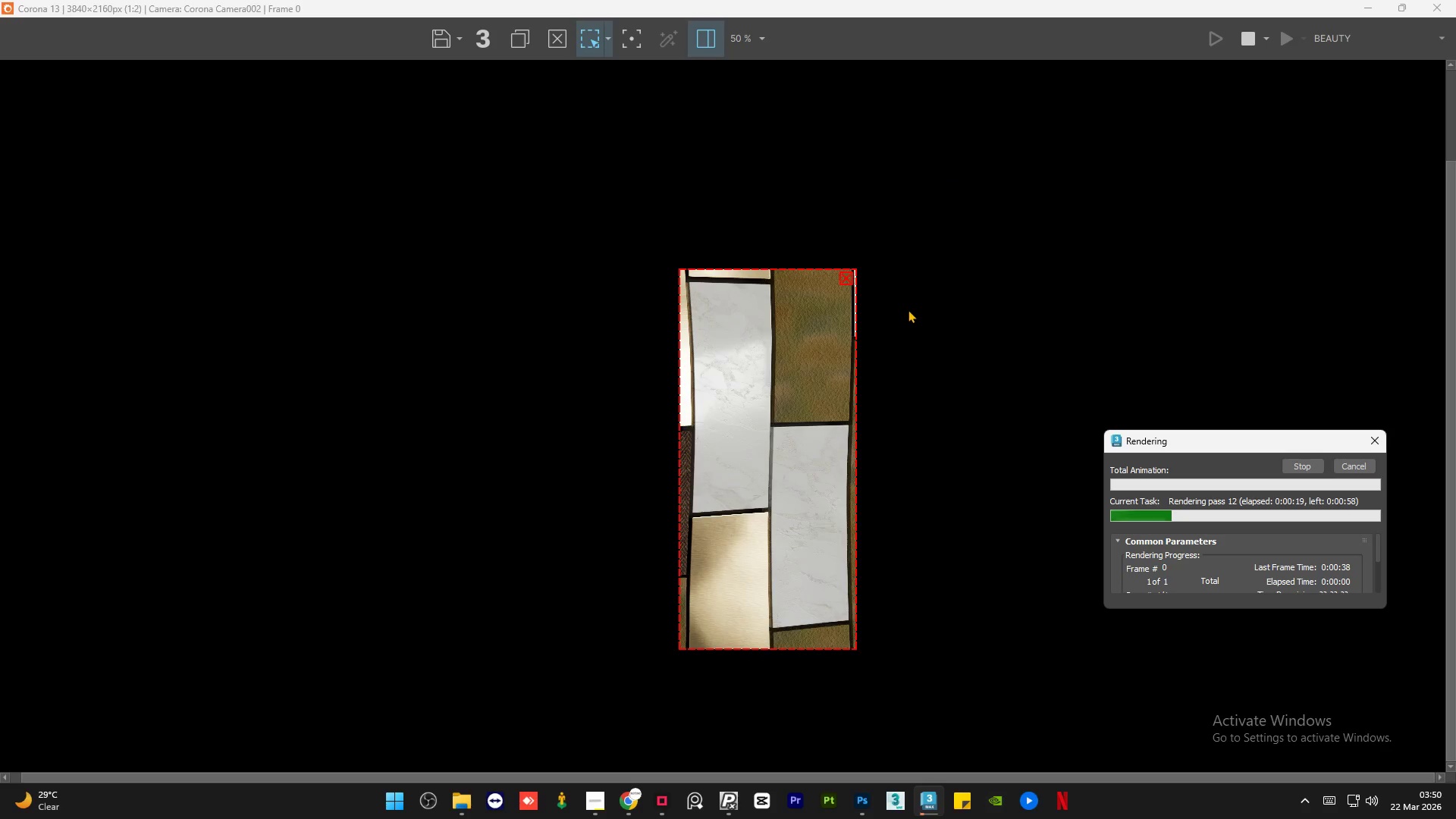 
scroll: coordinate [781, 302], scroll_direction: up, amount: 2.0
 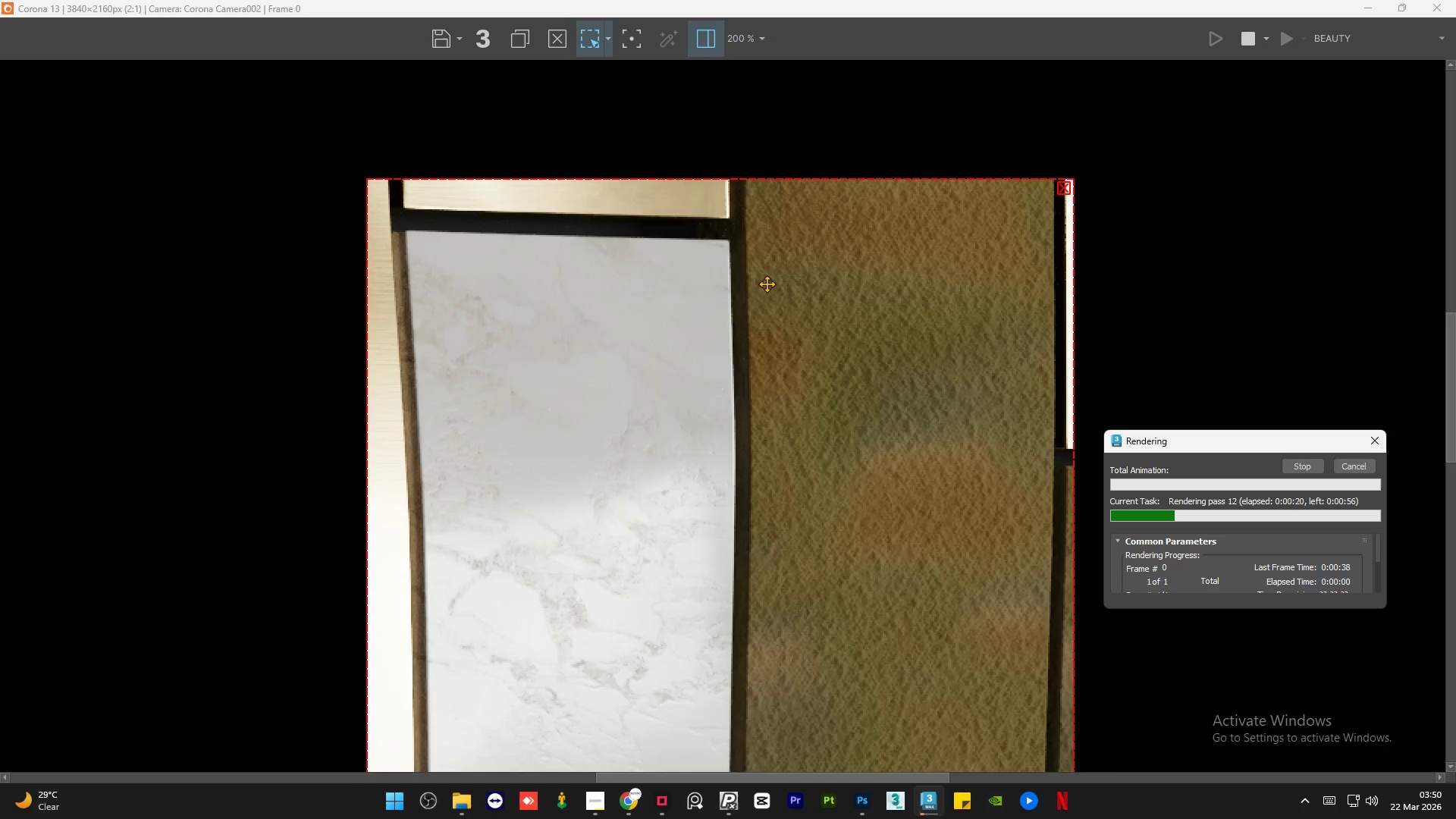 
scroll: coordinate [657, 496], scroll_direction: none, amount: 0.0
 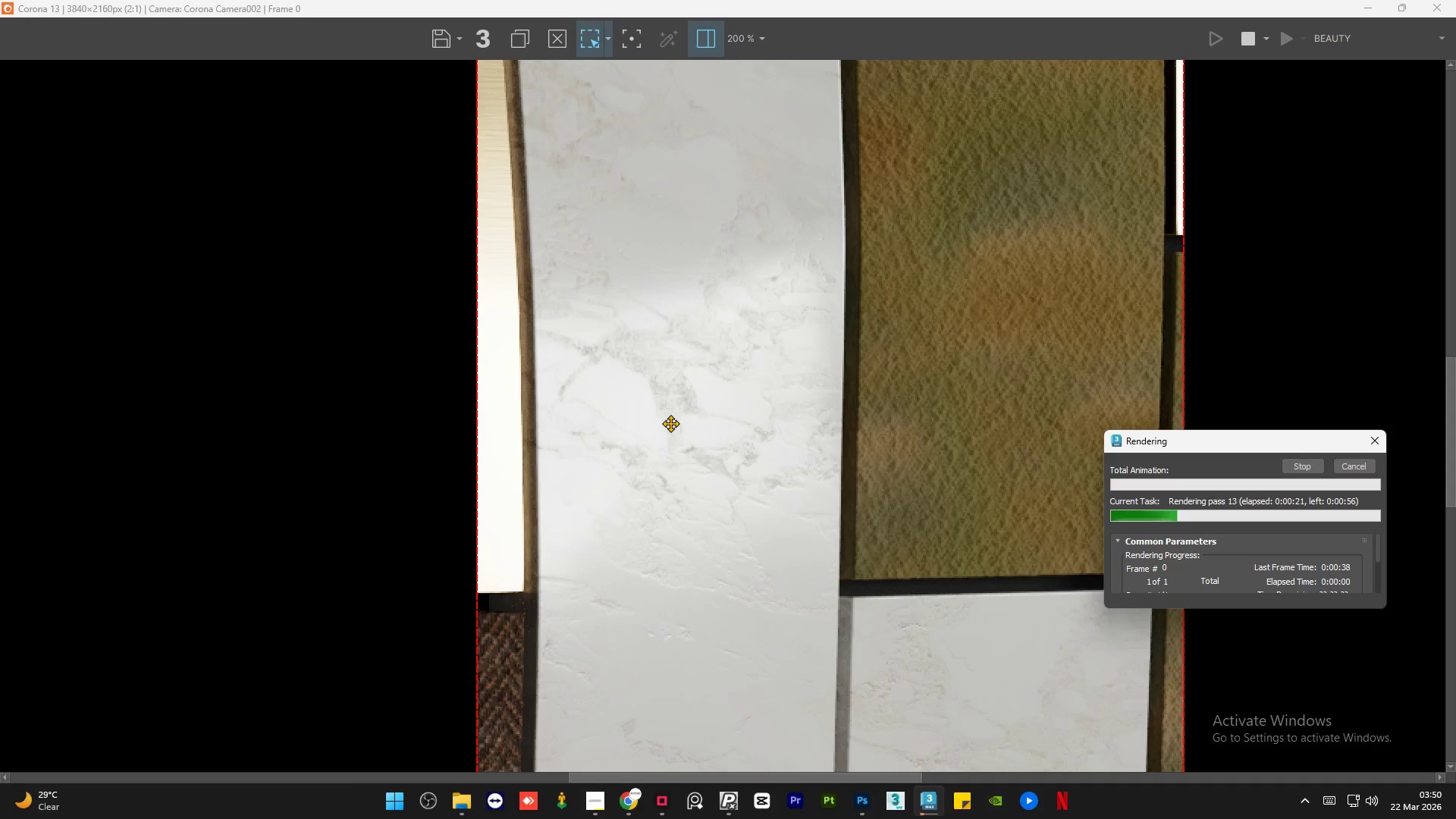 
scroll: coordinate [670, 423], scroll_direction: up, amount: 1.0
 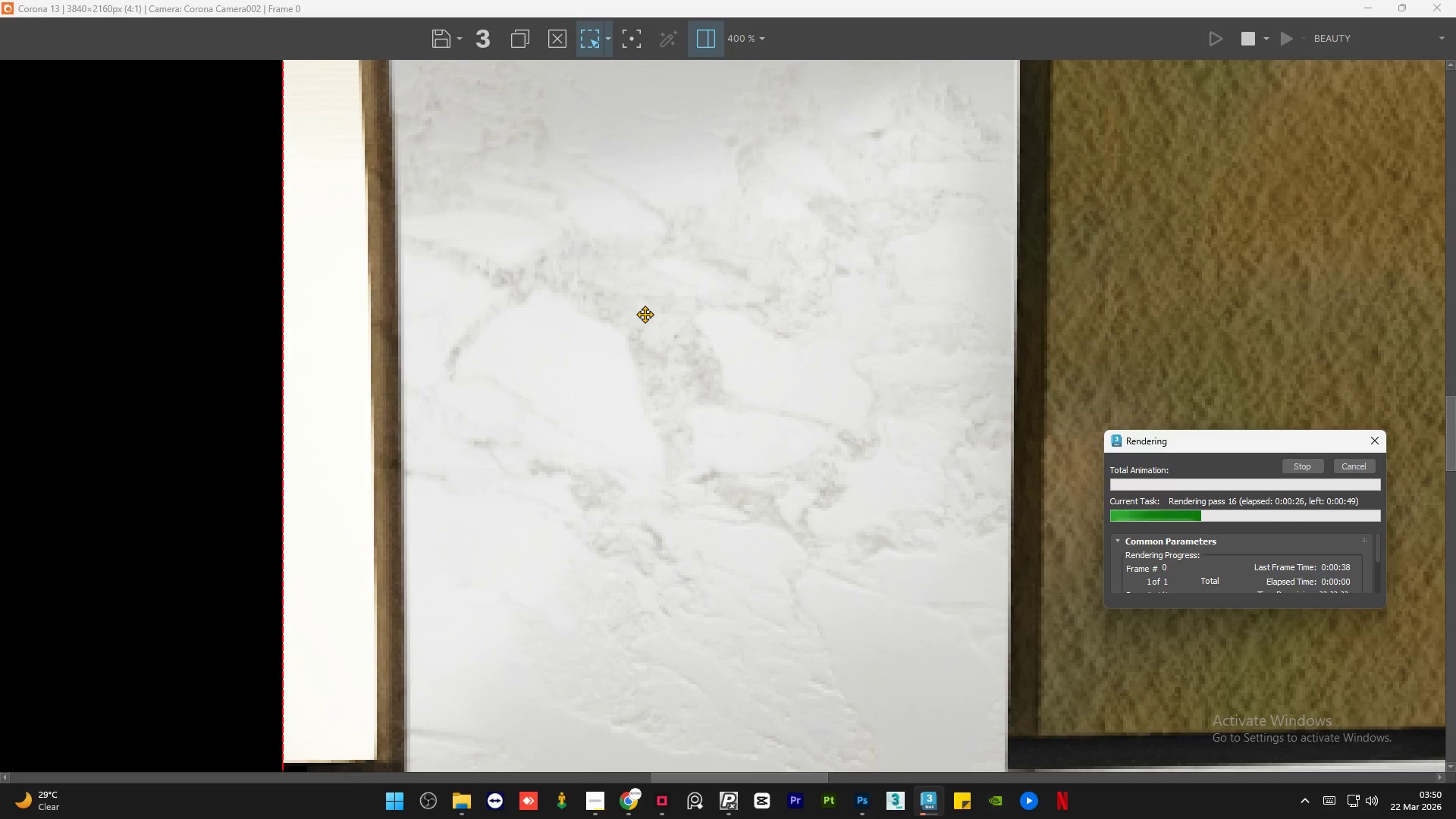 
wait(6.24)
 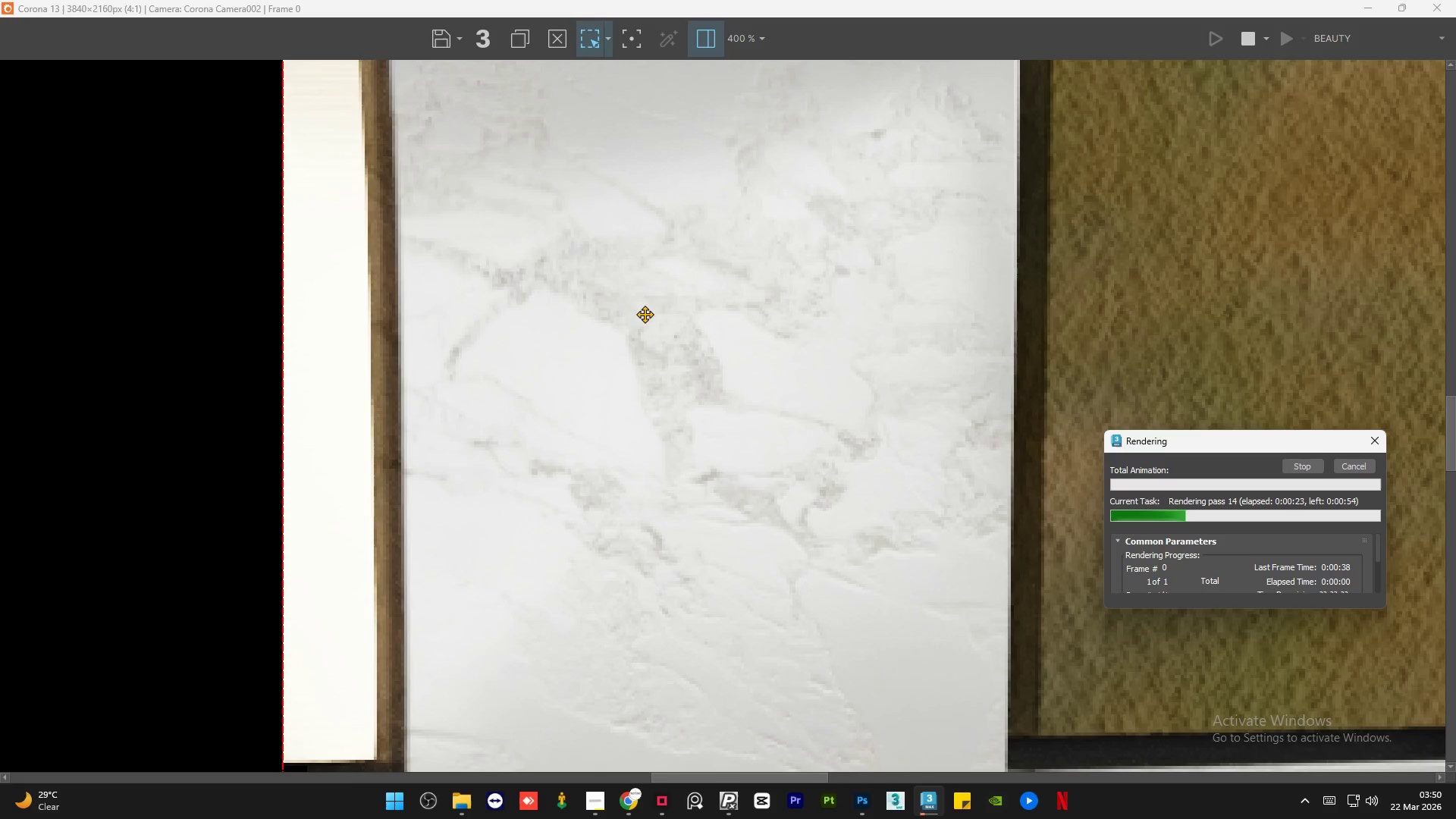 
scroll: coordinate [645, 314], scroll_direction: down, amount: 2.0
 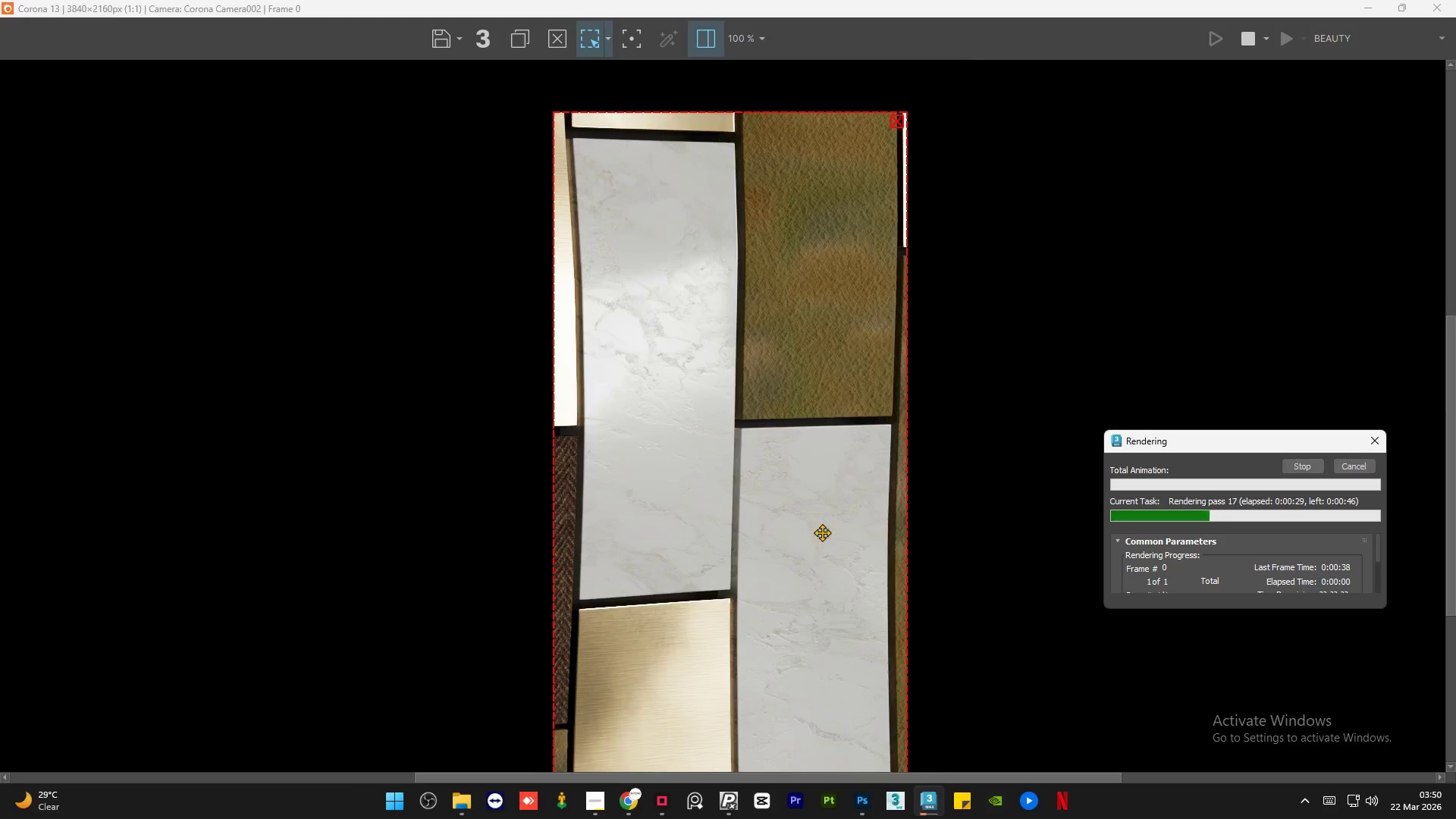 
scroll: coordinate [811, 619], scroll_direction: up, amount: 2.0
 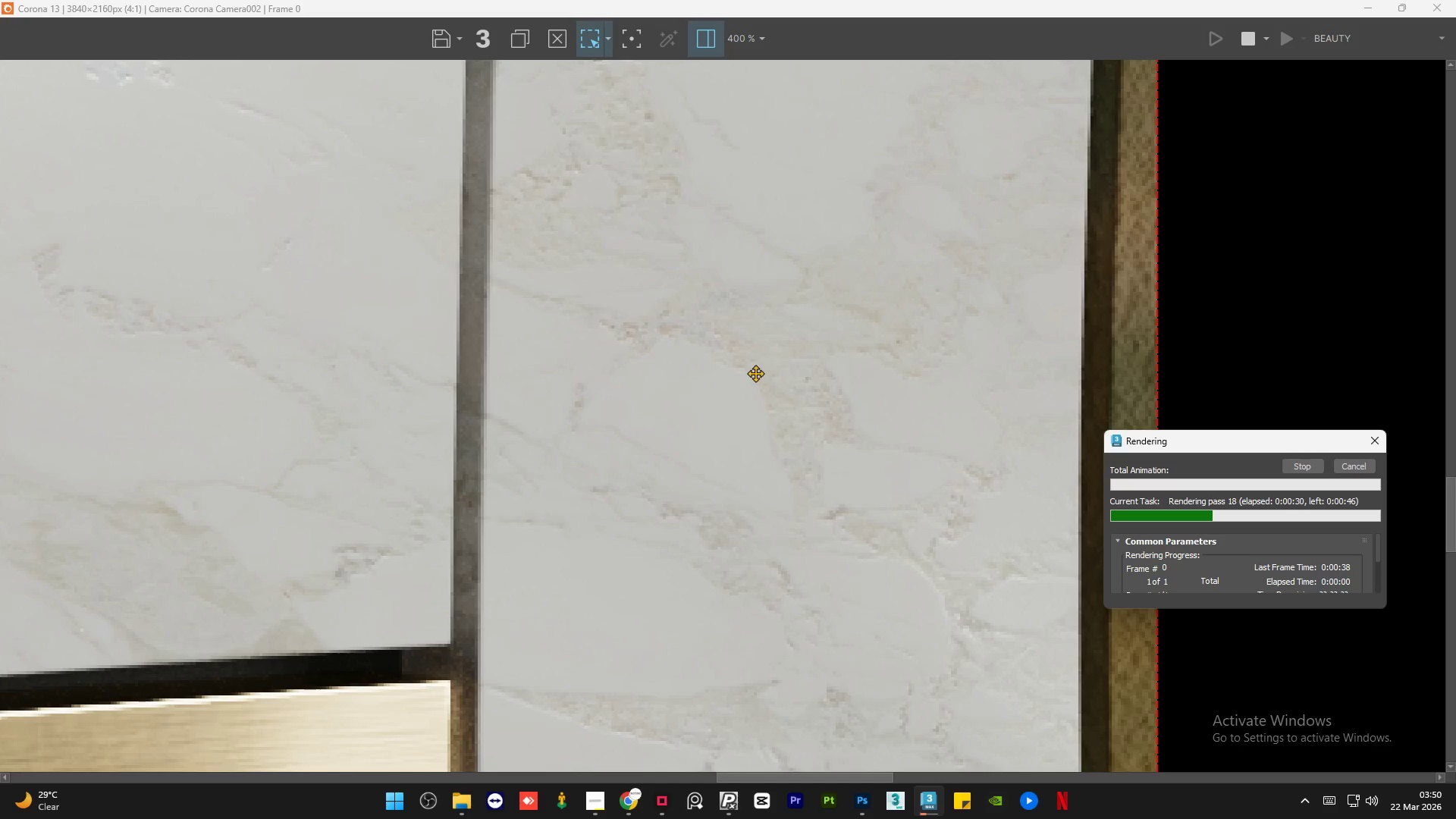 
scroll: coordinate [755, 369], scroll_direction: down, amount: 1.0
 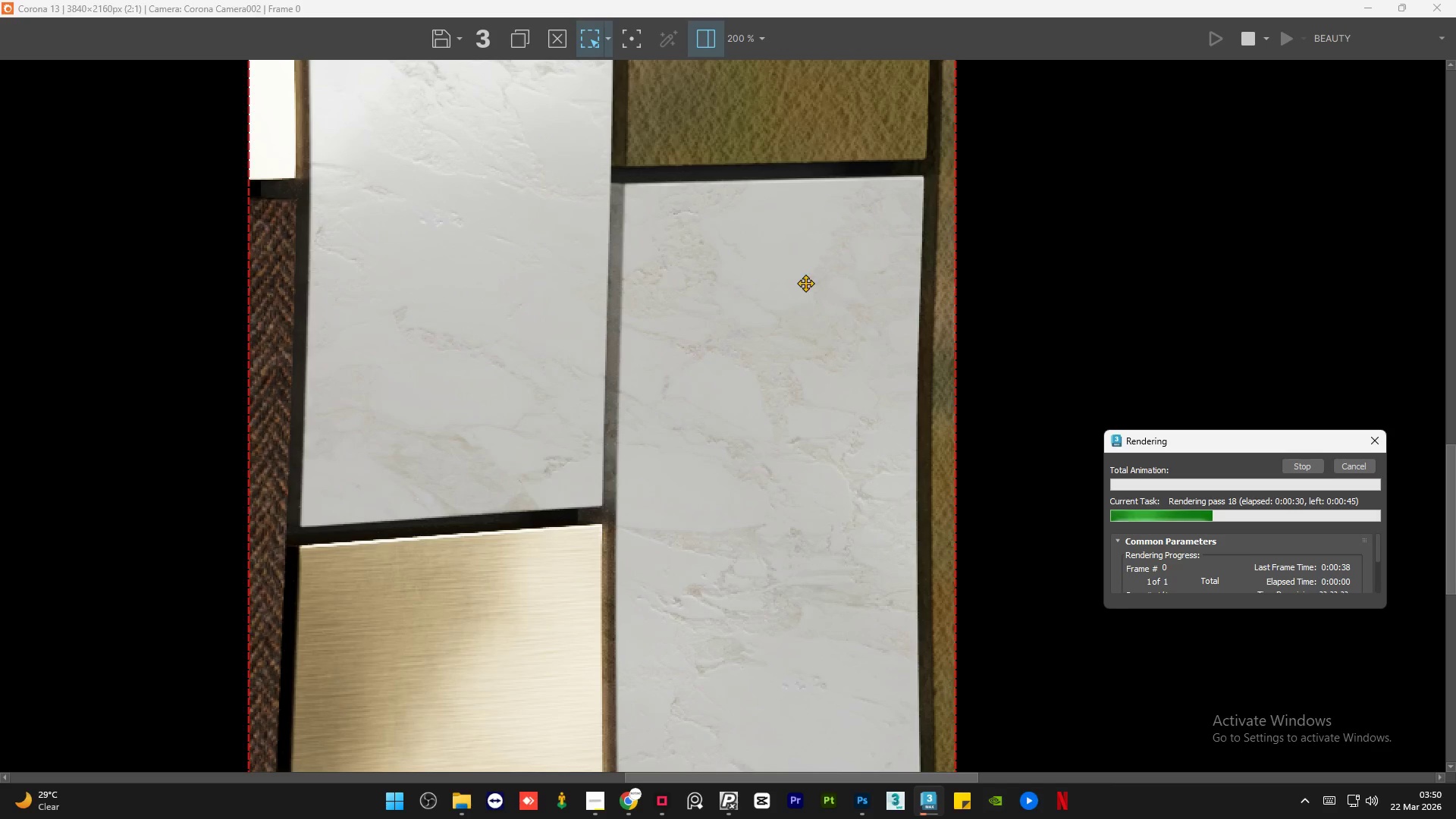 
scroll: coordinate [805, 283], scroll_direction: up, amount: 1.0
 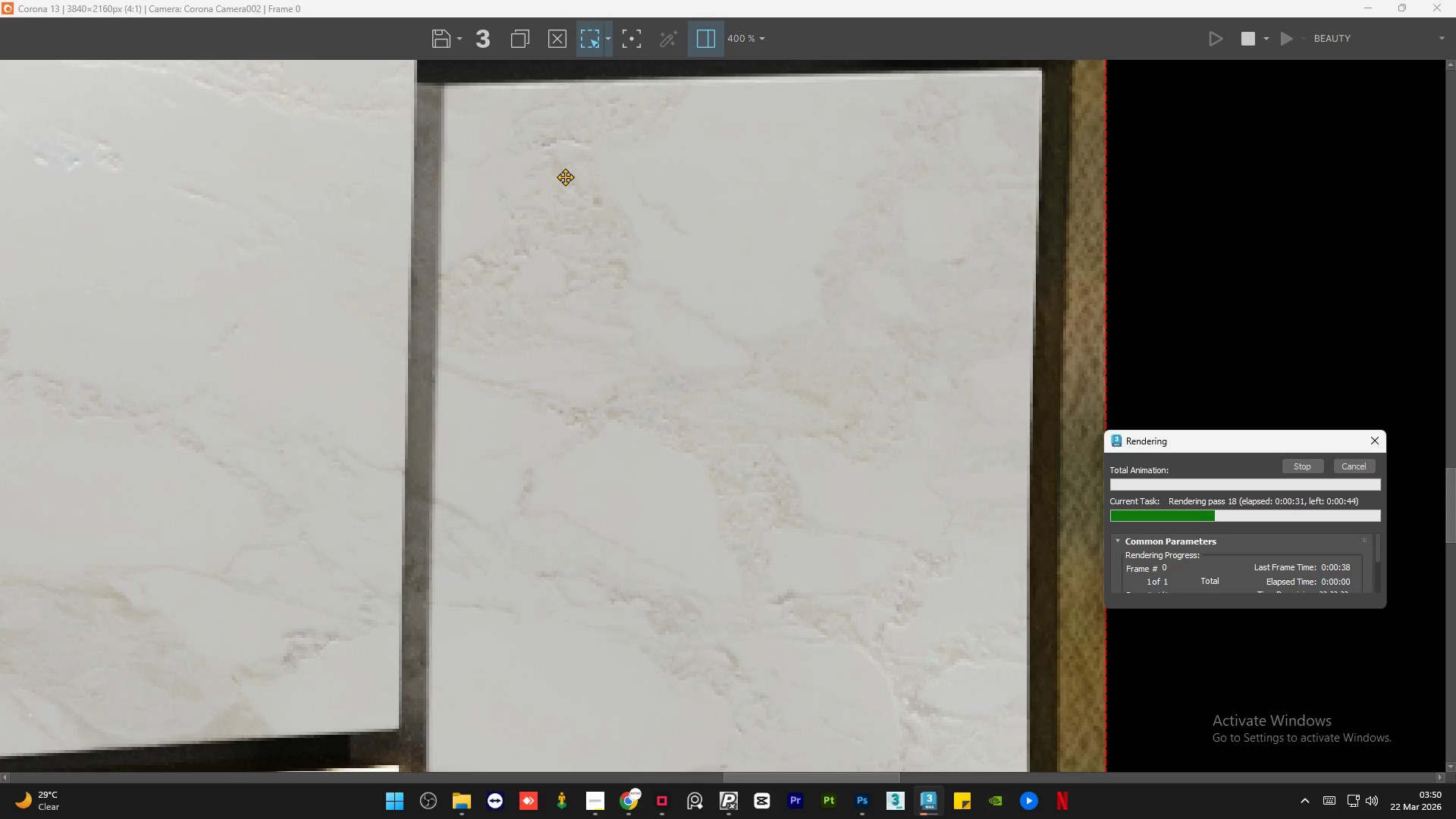 
scroll: coordinate [565, 177], scroll_direction: down, amount: 2.0
 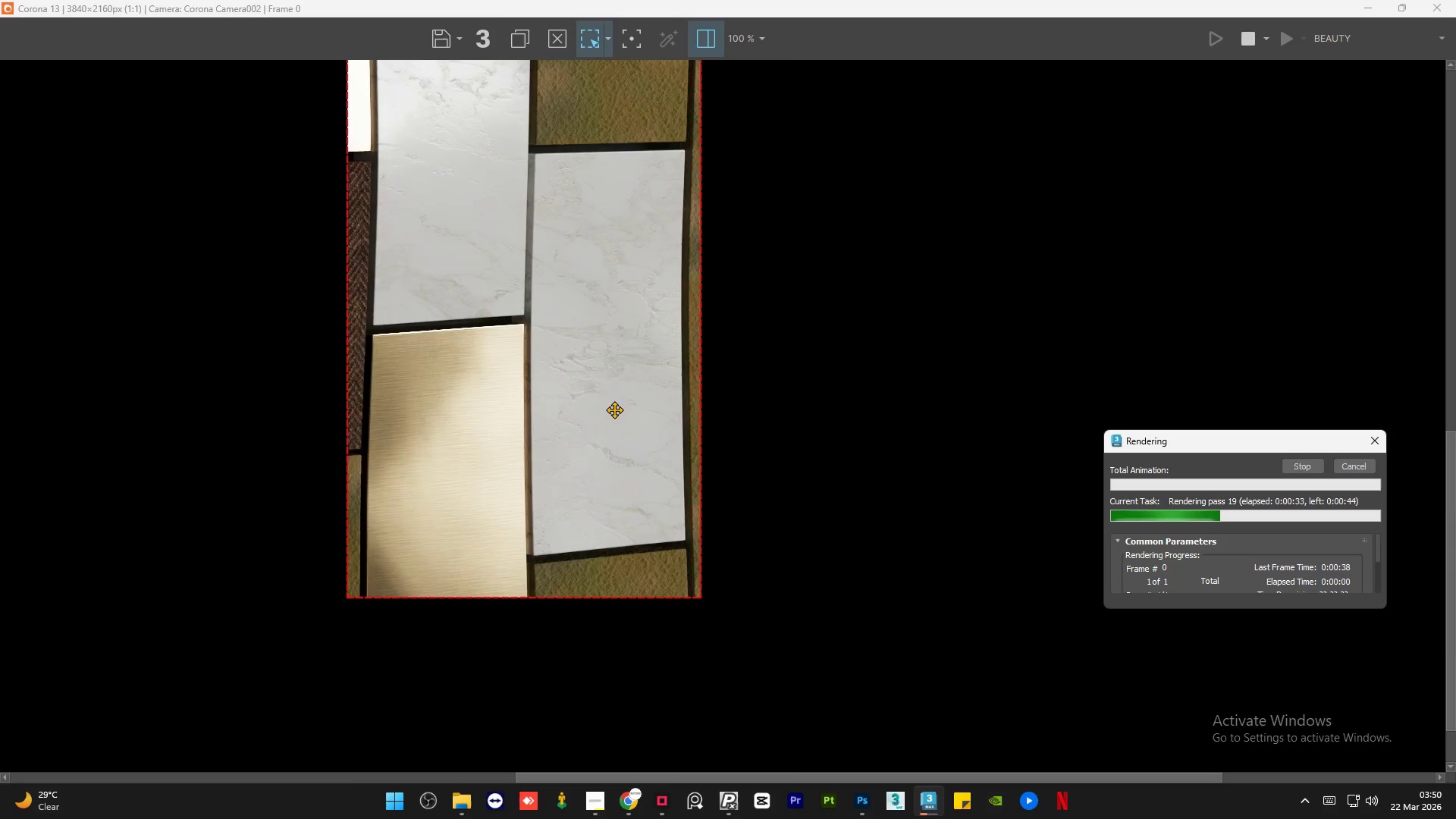 
scroll: coordinate [613, 413], scroll_direction: up, amount: 3.0
 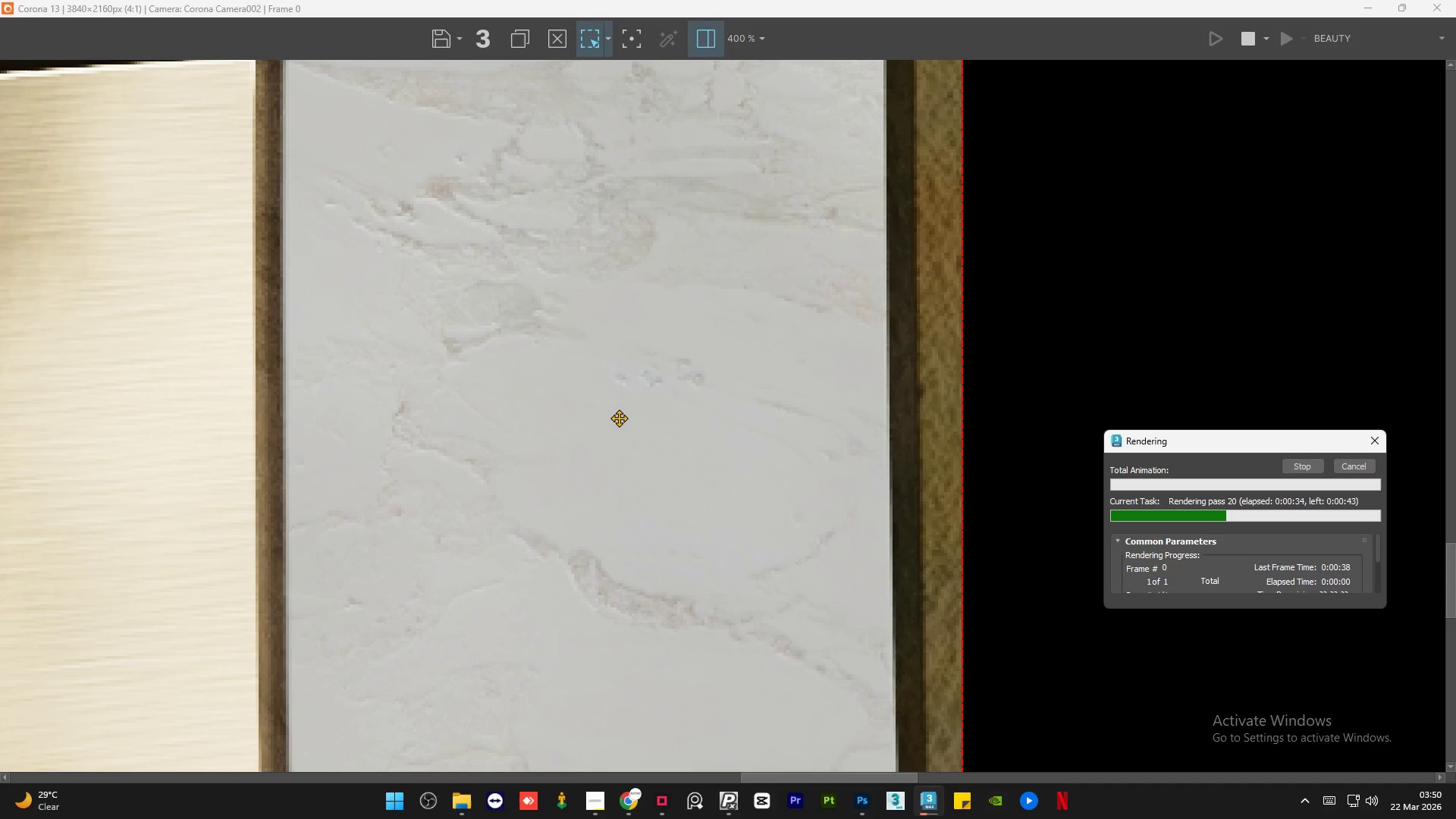 
scroll: coordinate [631, 508], scroll_direction: down, amount: 2.0
 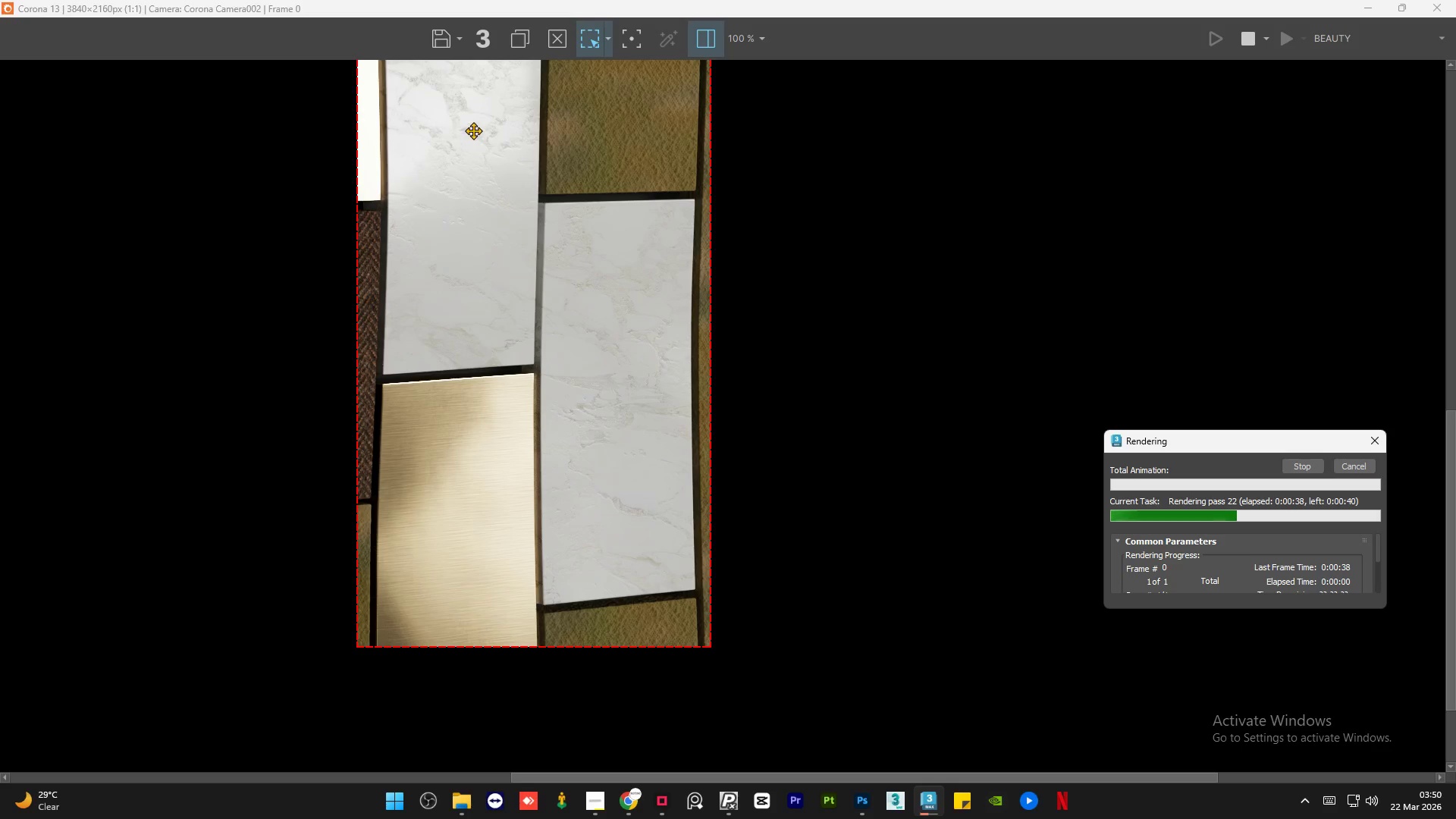 
scroll: coordinate [473, 130], scroll_direction: up, amount: 3.0
 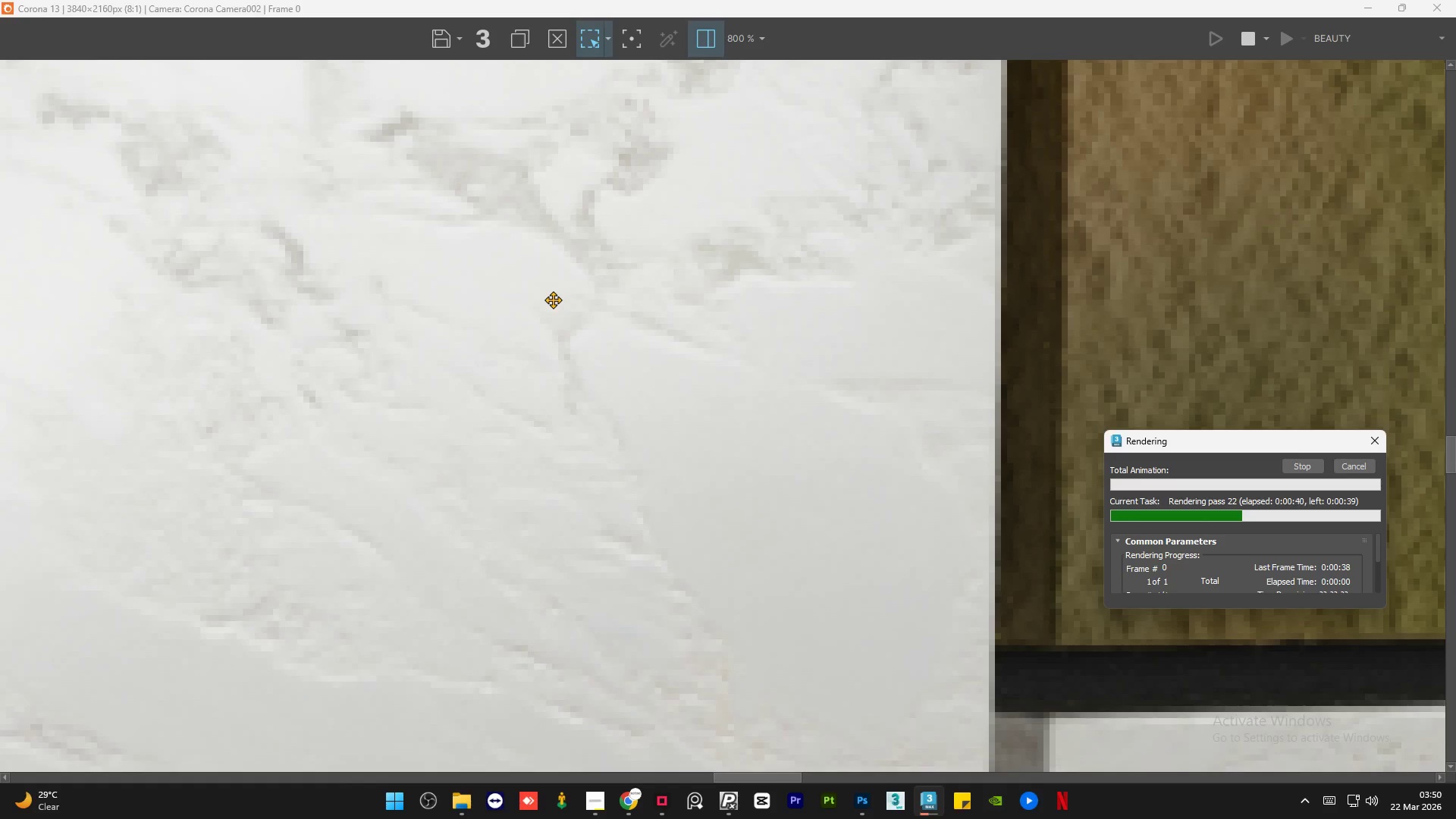 
scroll: coordinate [557, 301], scroll_direction: down, amount: 2.0
 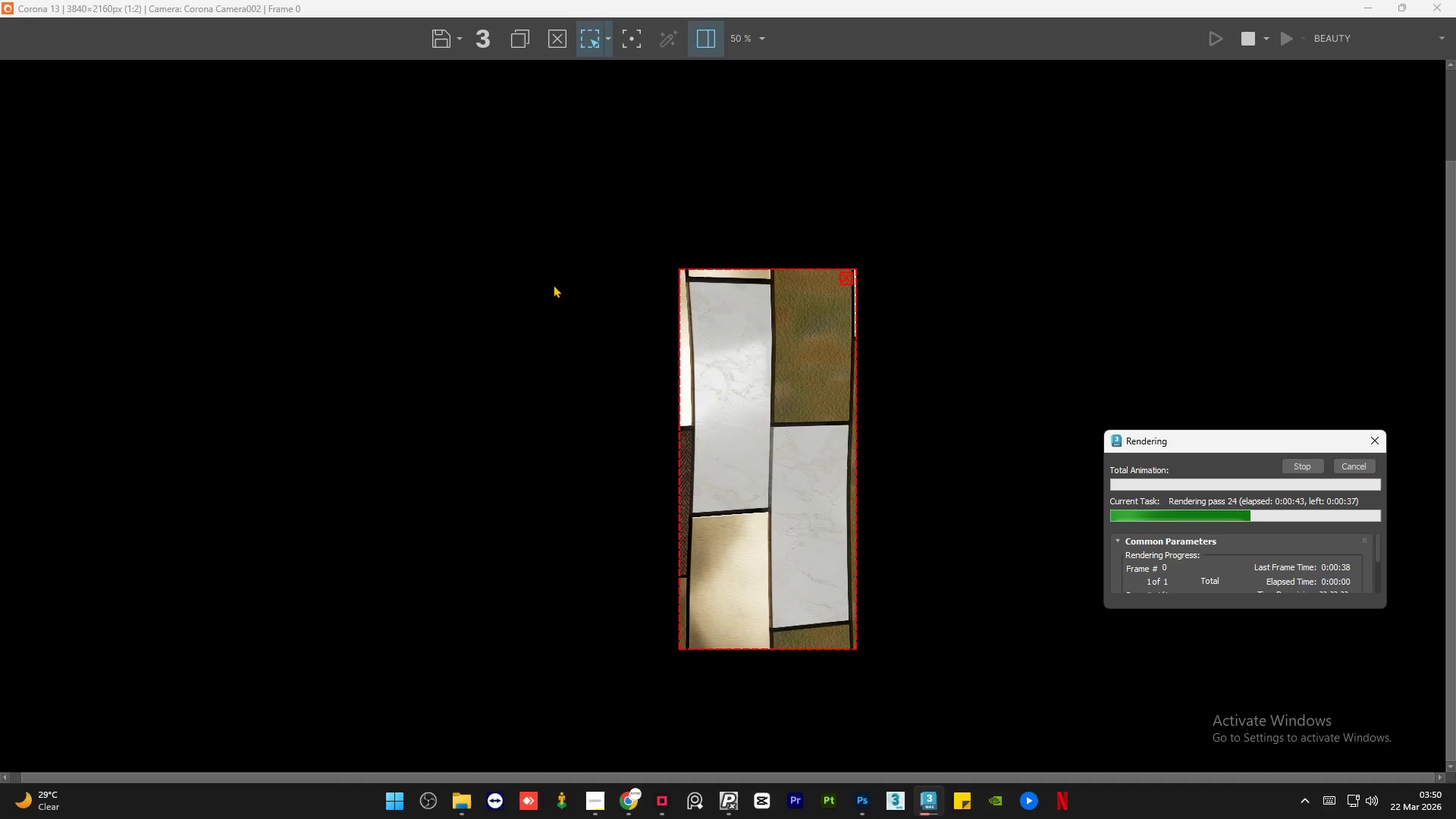 
scroll: coordinate [719, 271], scroll_direction: up, amount: 3.0
 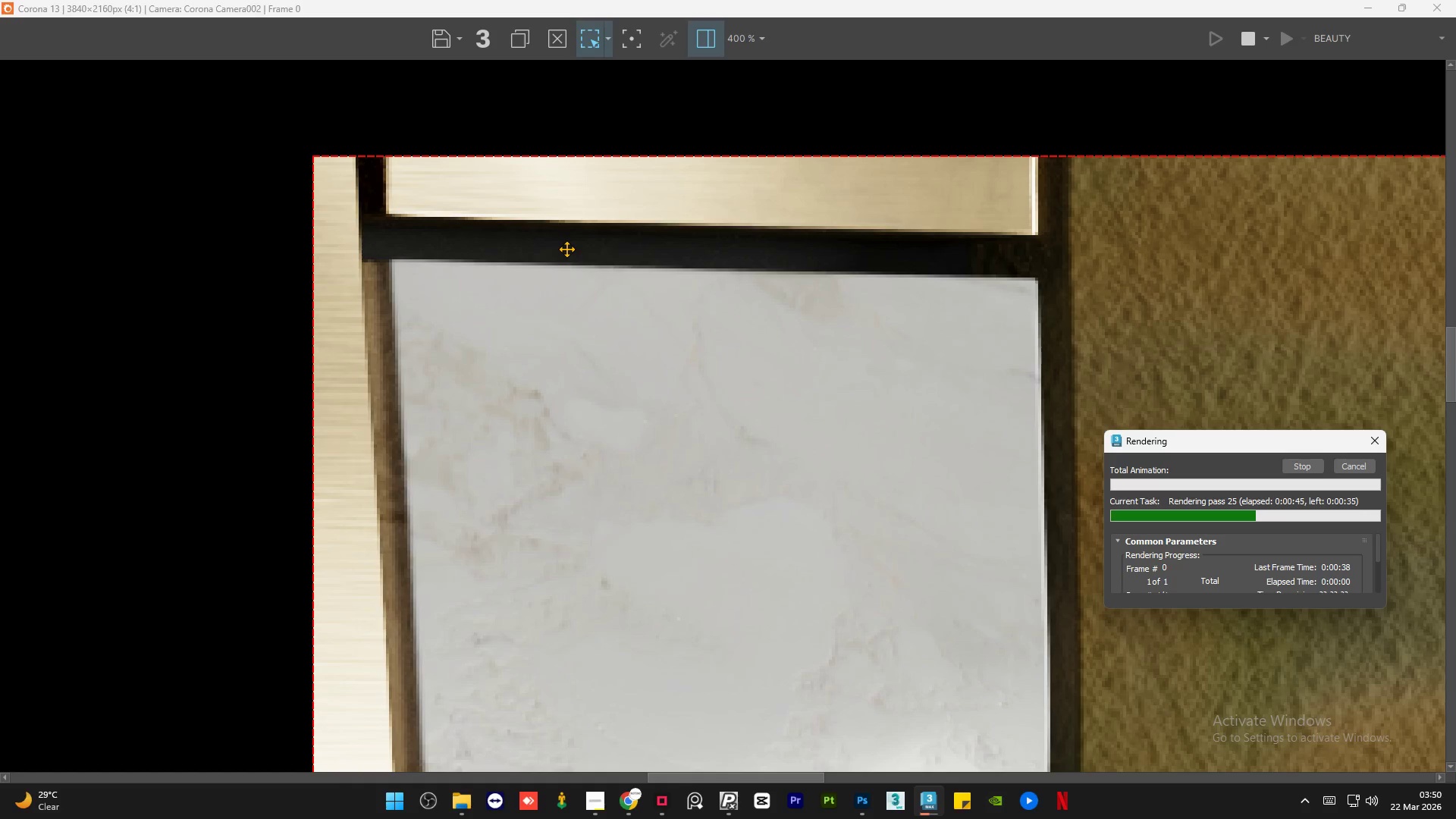 
scroll: coordinate [566, 249], scroll_direction: down, amount: 2.0
 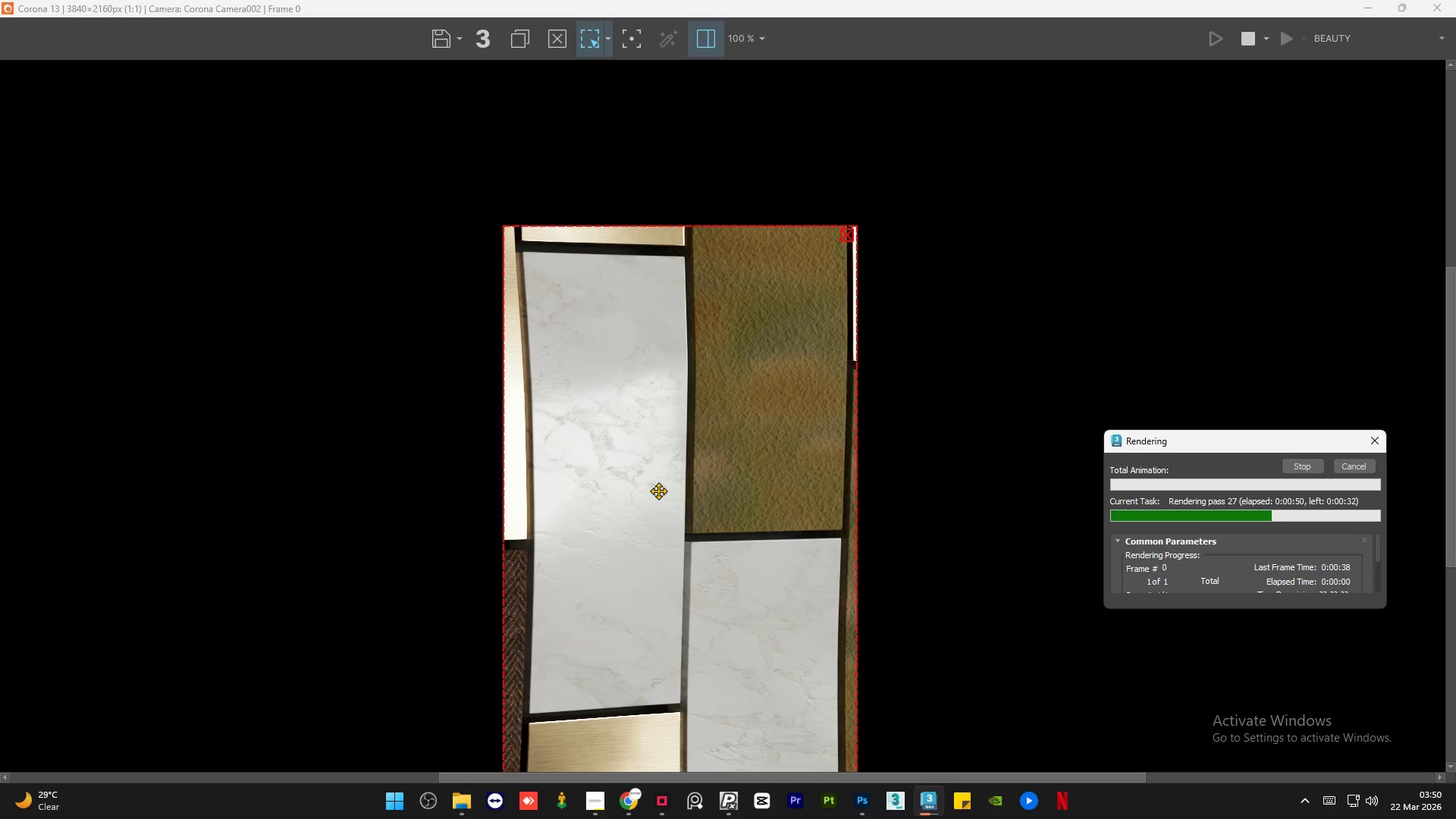 
scroll: coordinate [659, 497], scroll_direction: up, amount: 2.0
 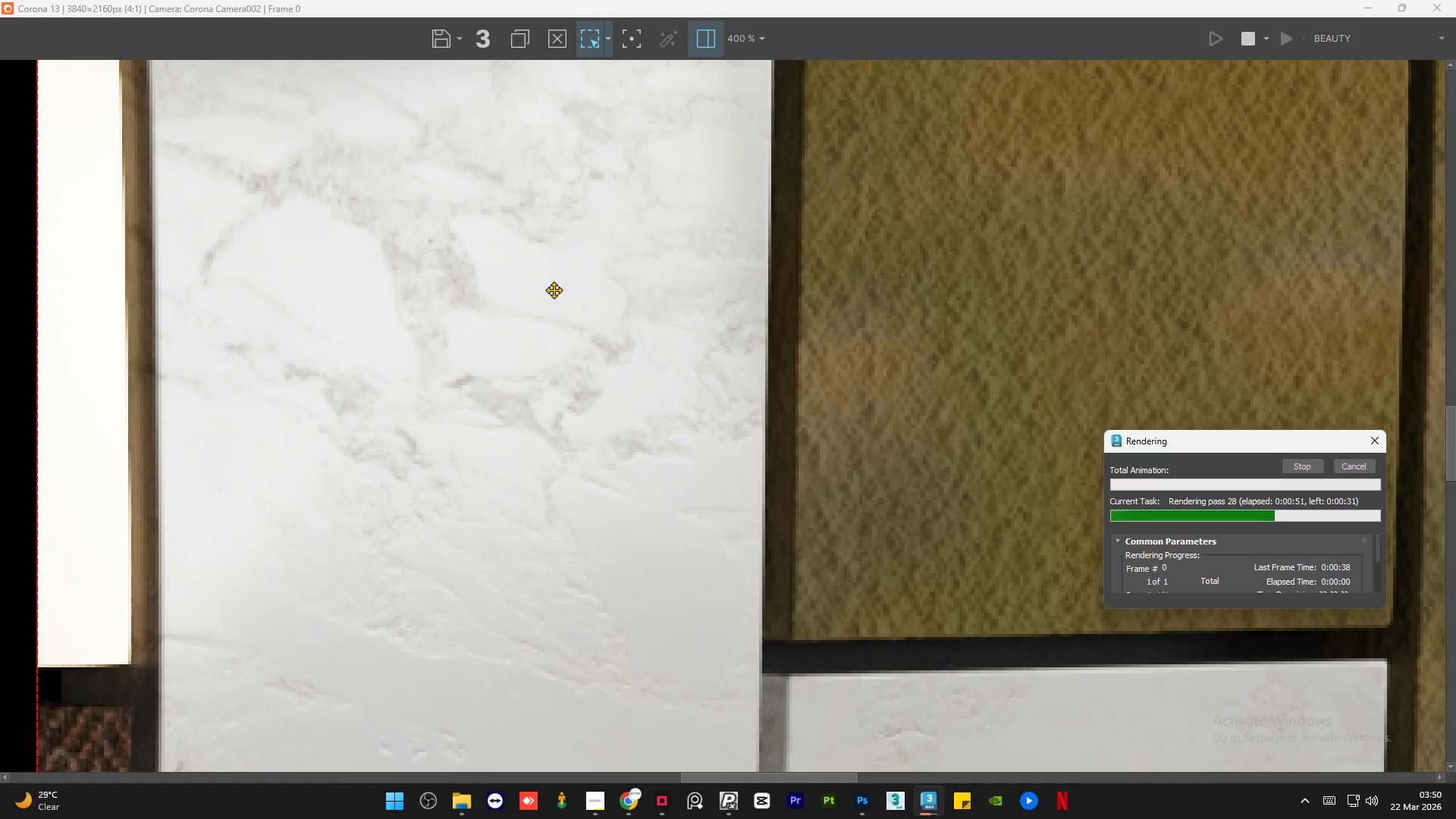 
scroll: coordinate [544, 284], scroll_direction: down, amount: 1.0
 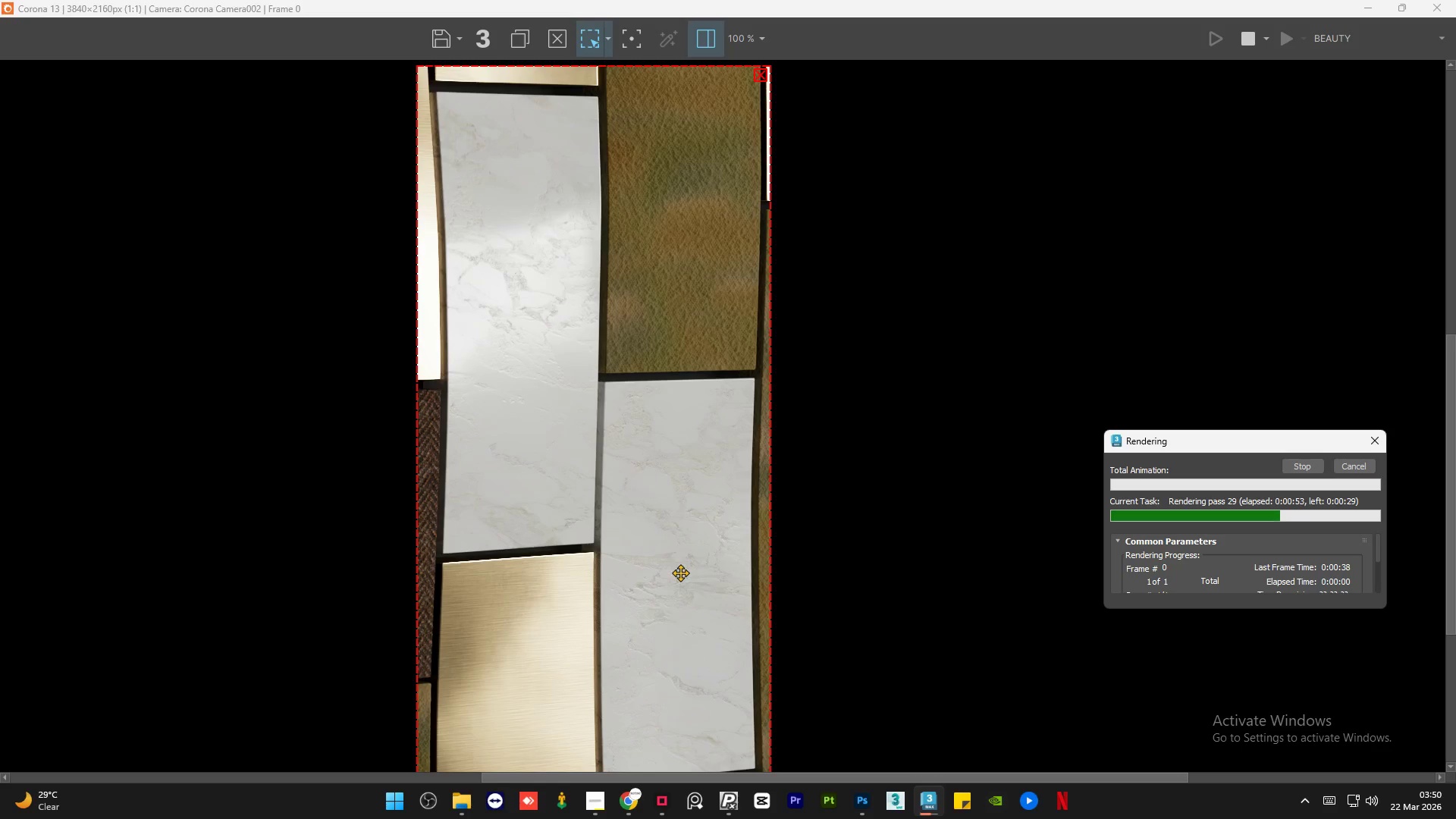 
scroll: coordinate [682, 578], scroll_direction: up, amount: 2.0
 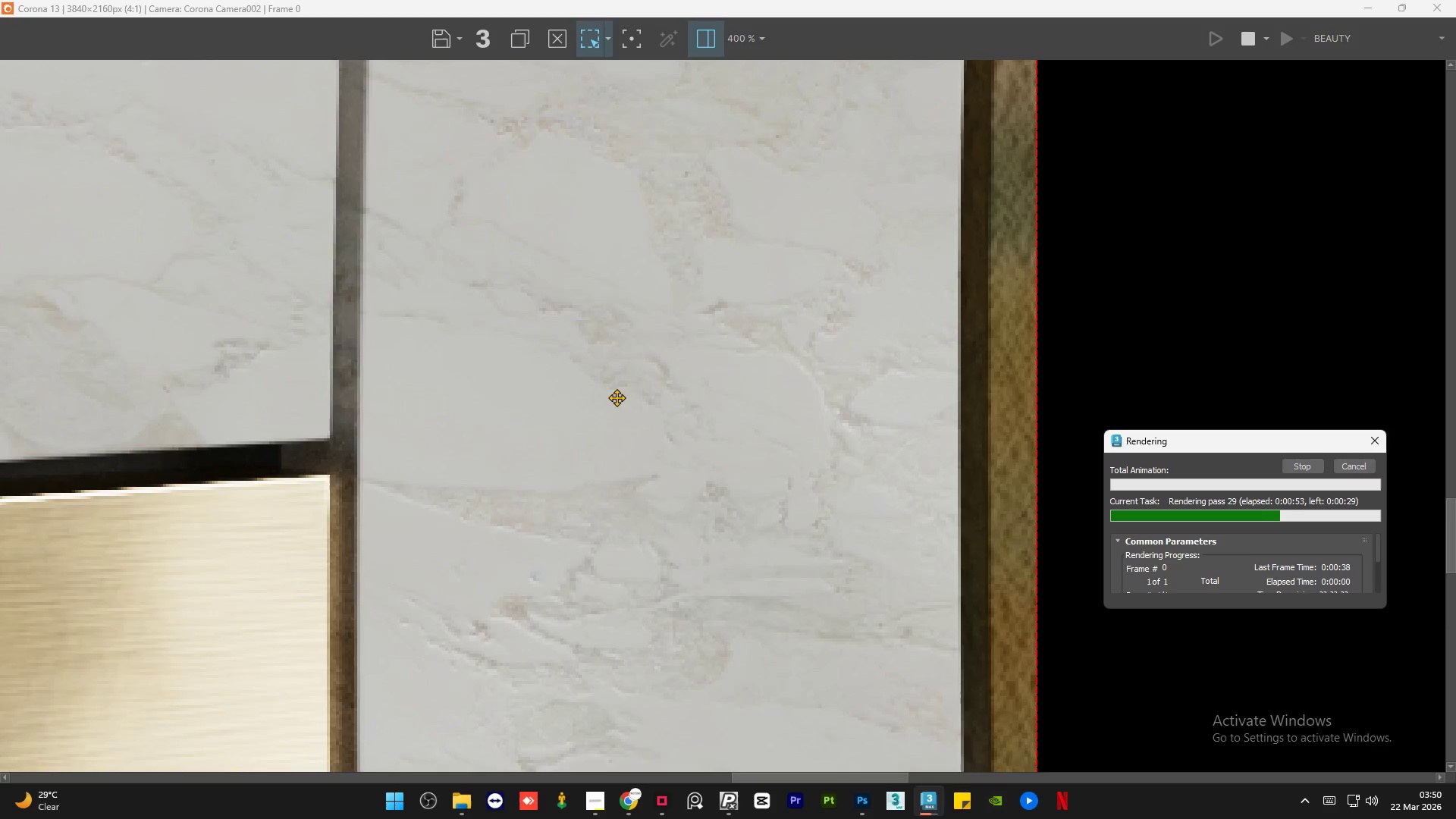 
scroll: coordinate [616, 397], scroll_direction: down, amount: 2.0
 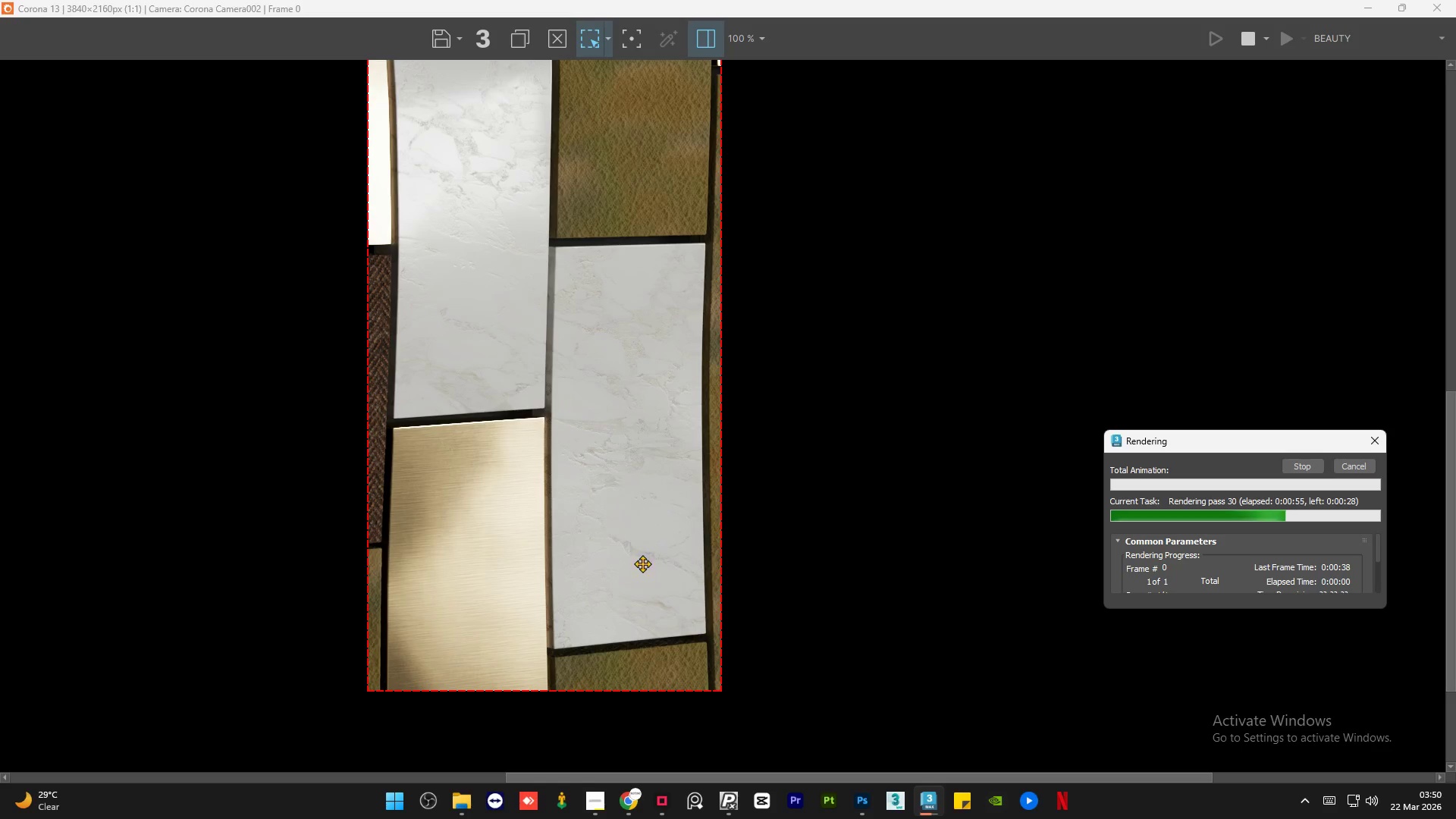 
scroll: coordinate [642, 566], scroll_direction: up, amount: 3.0
 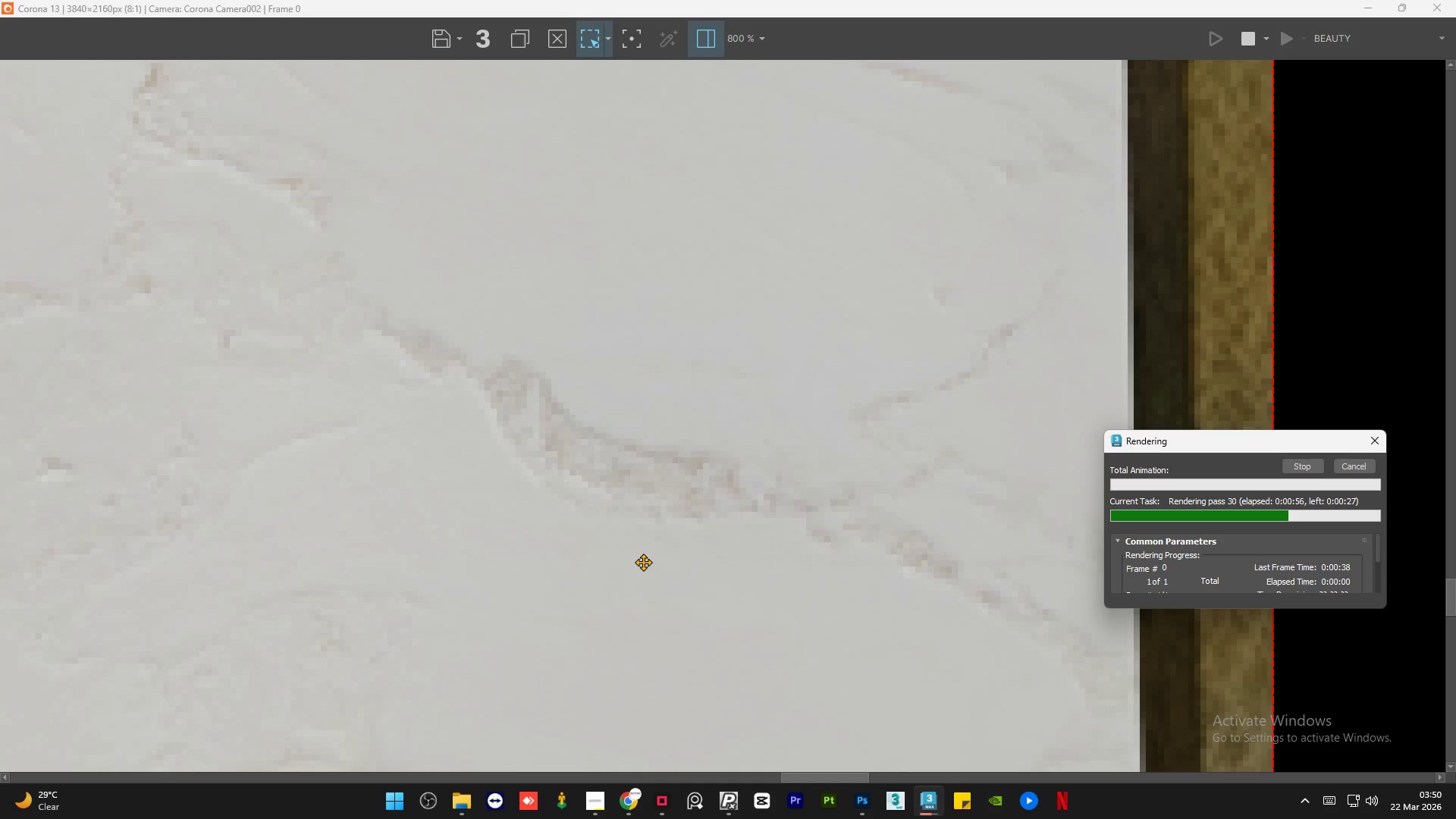 
scroll: coordinate [643, 562], scroll_direction: down, amount: 4.0
 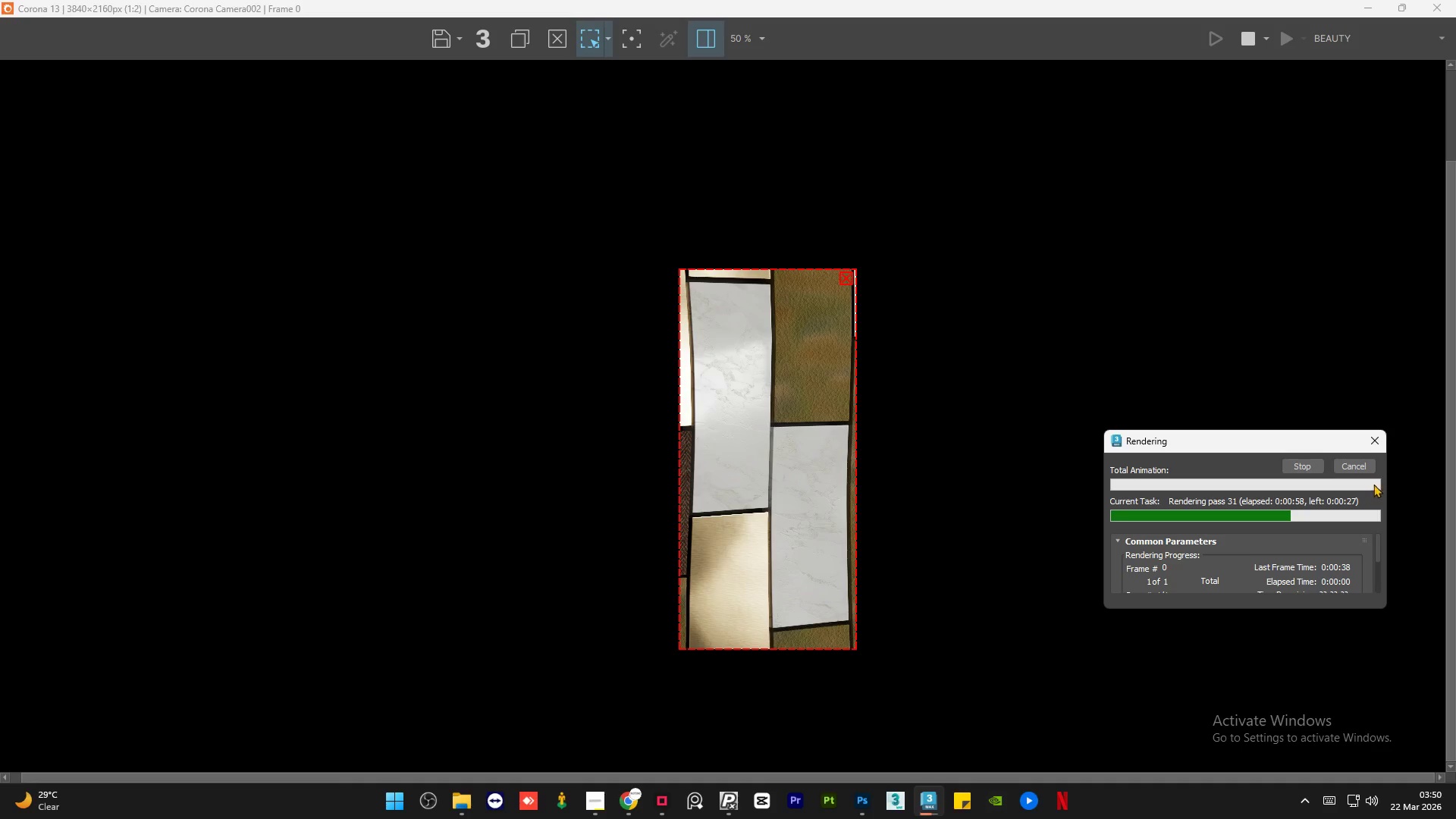 
left_click([1354, 467])
 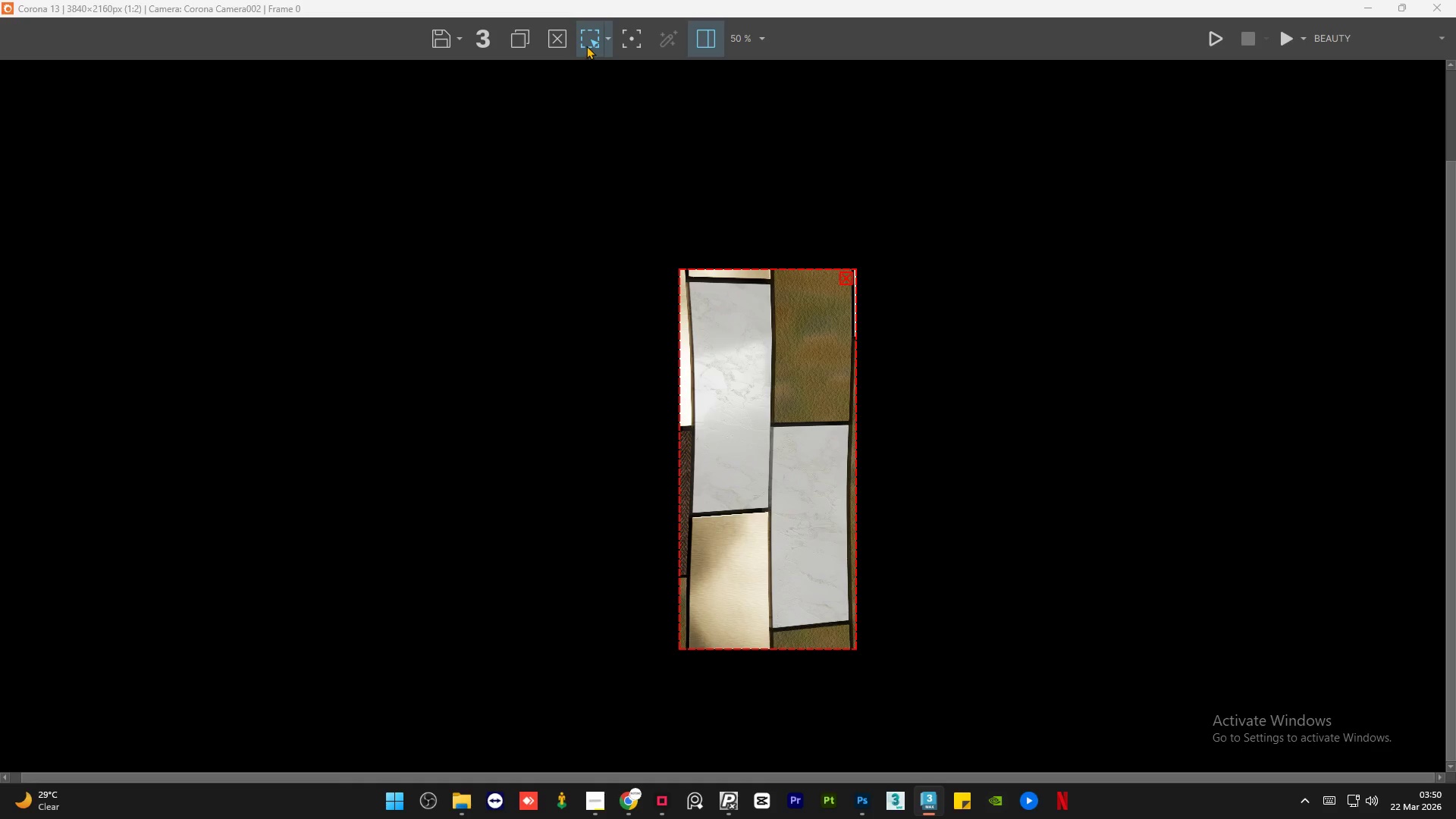 
left_click([607, 33])
 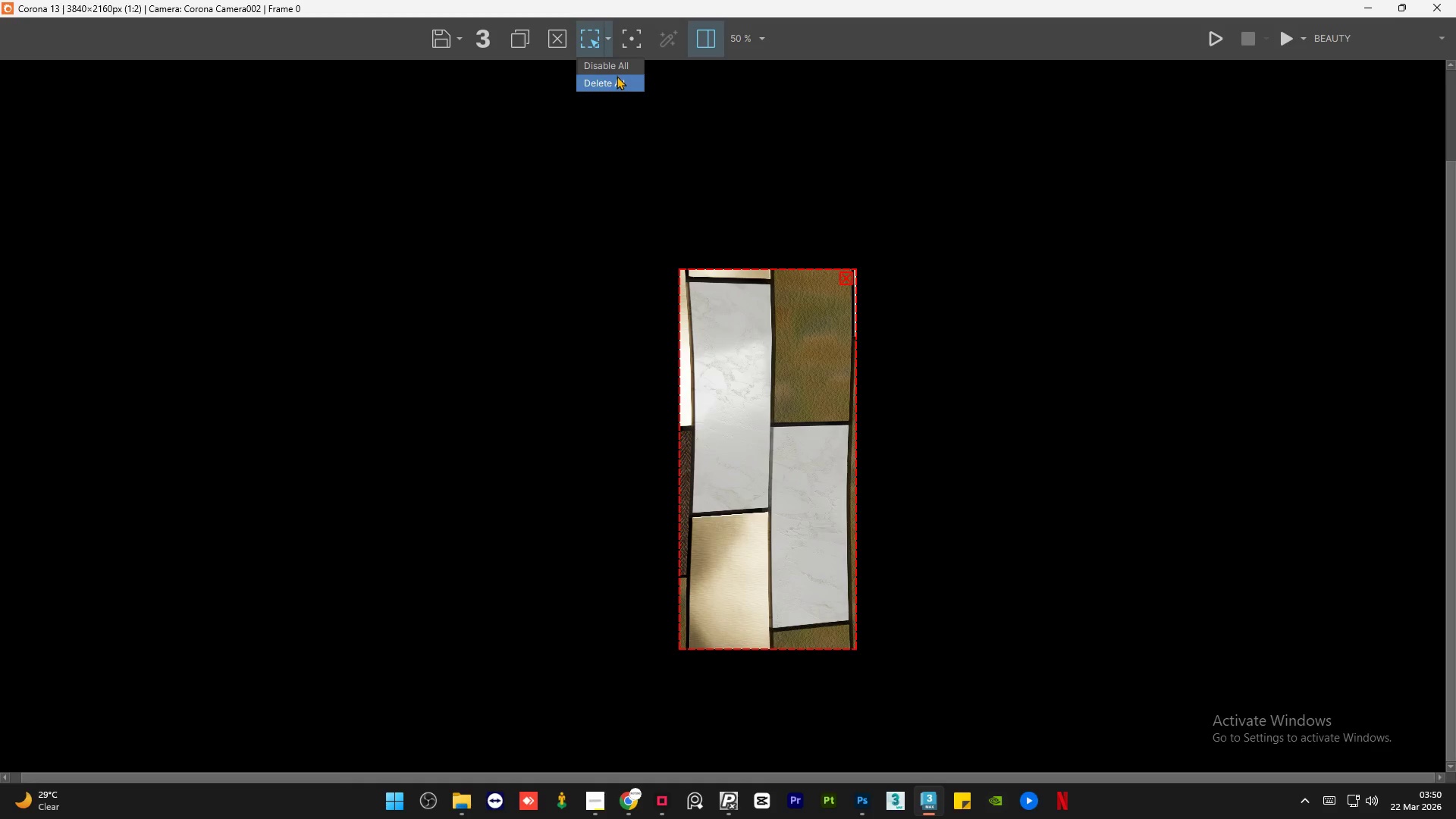 
left_click([616, 82])
 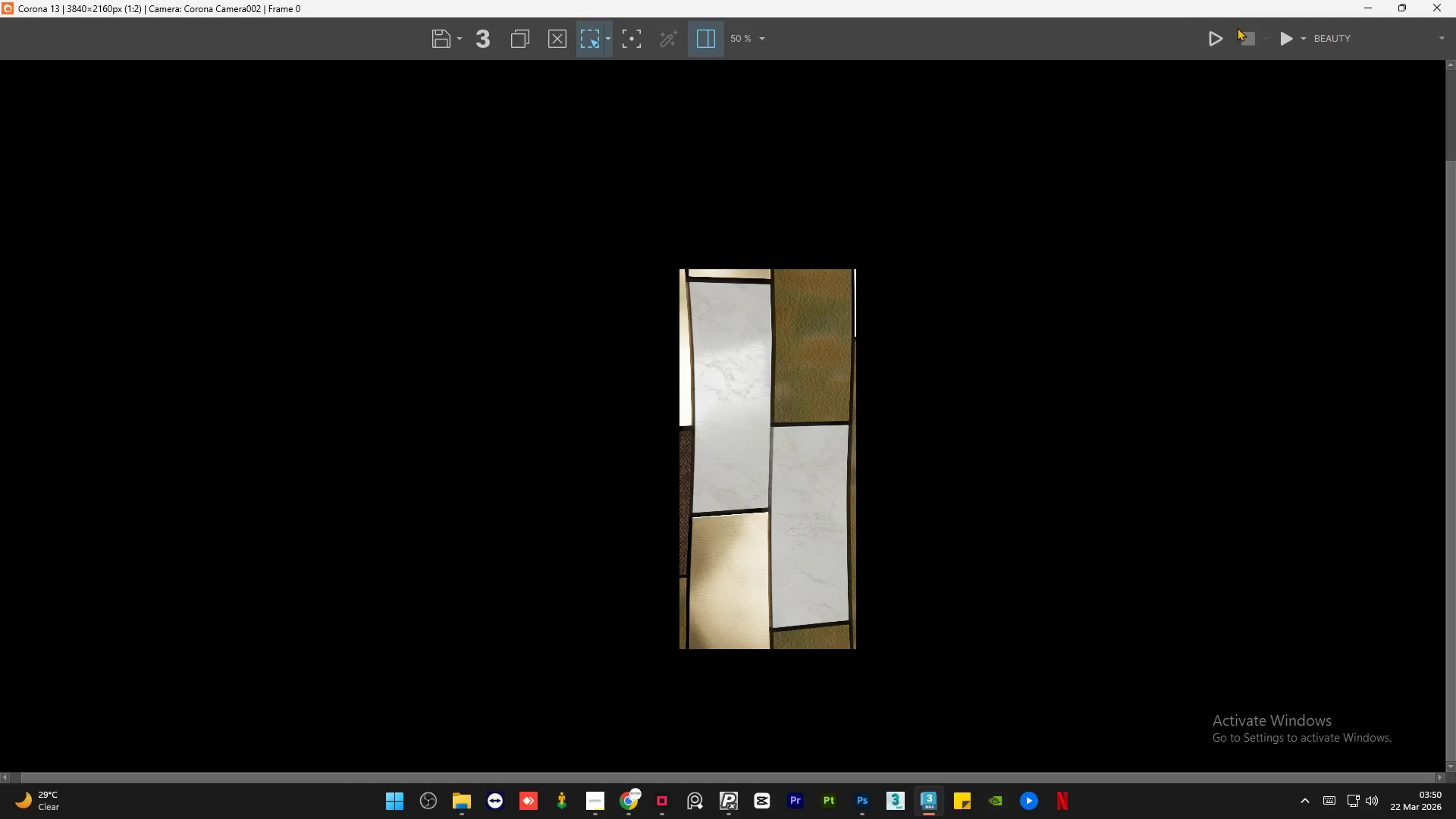 
left_click([1217, 33])
 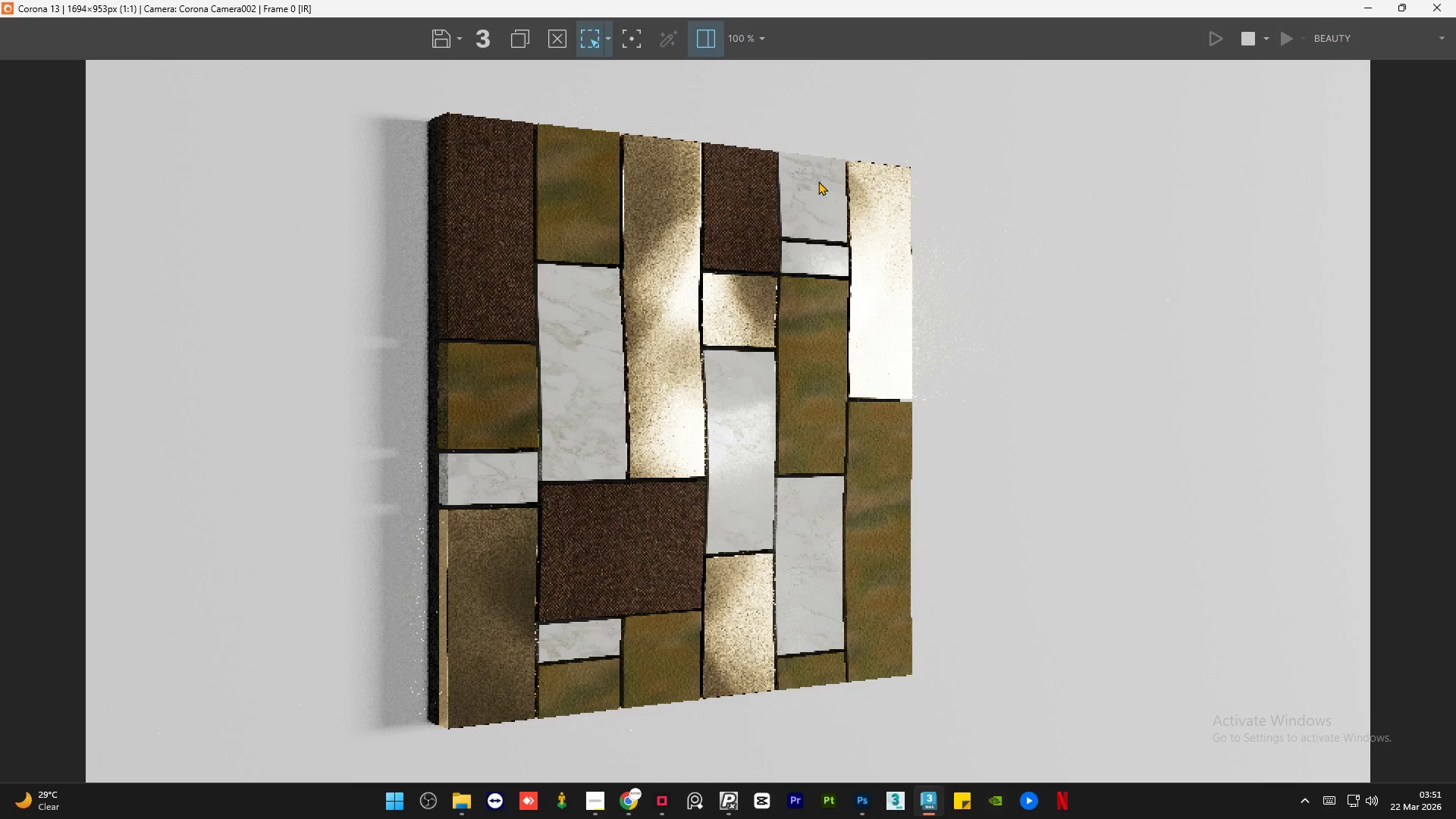 
left_click([1410, 8])
 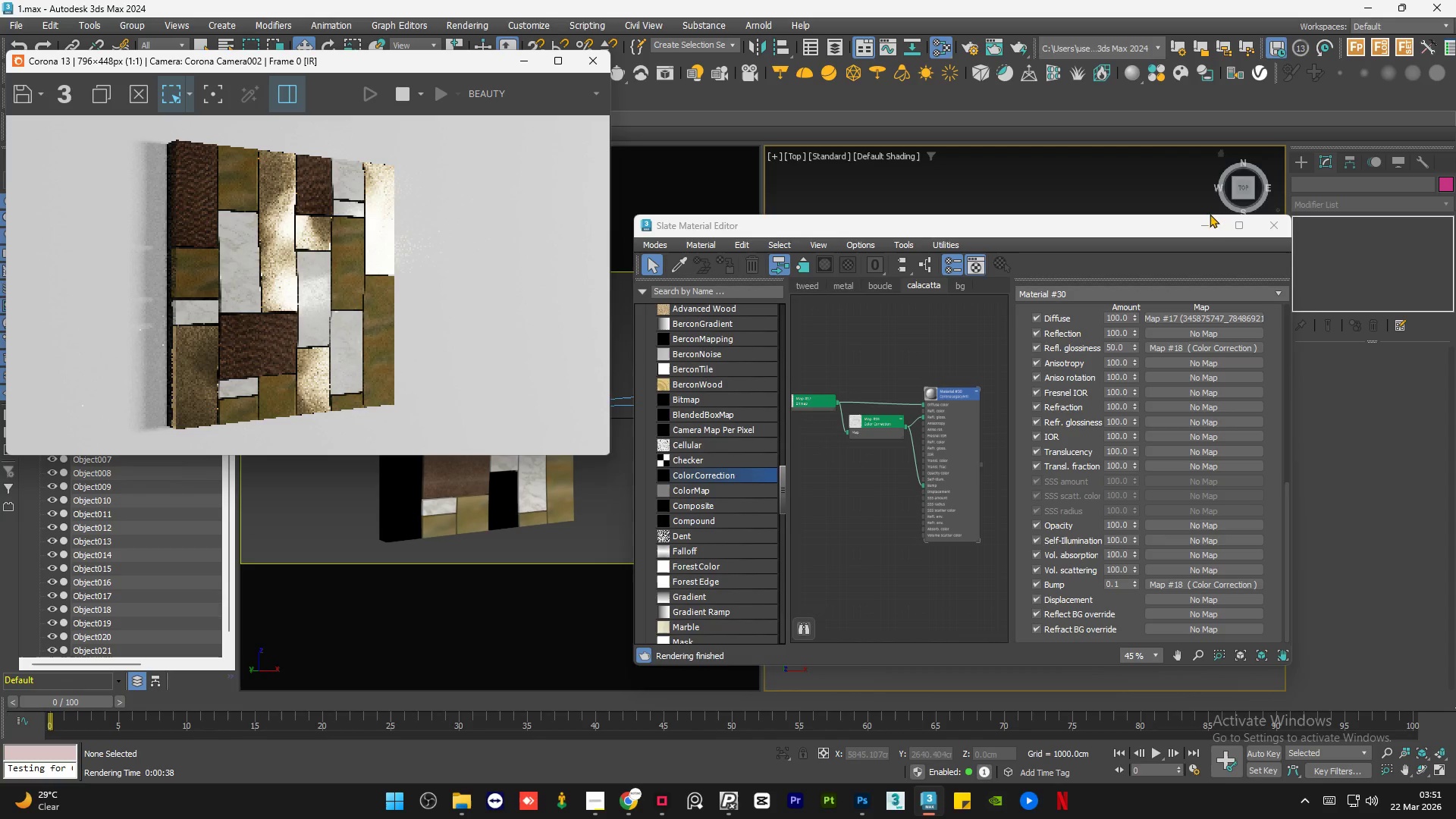 
left_click([1203, 218])
 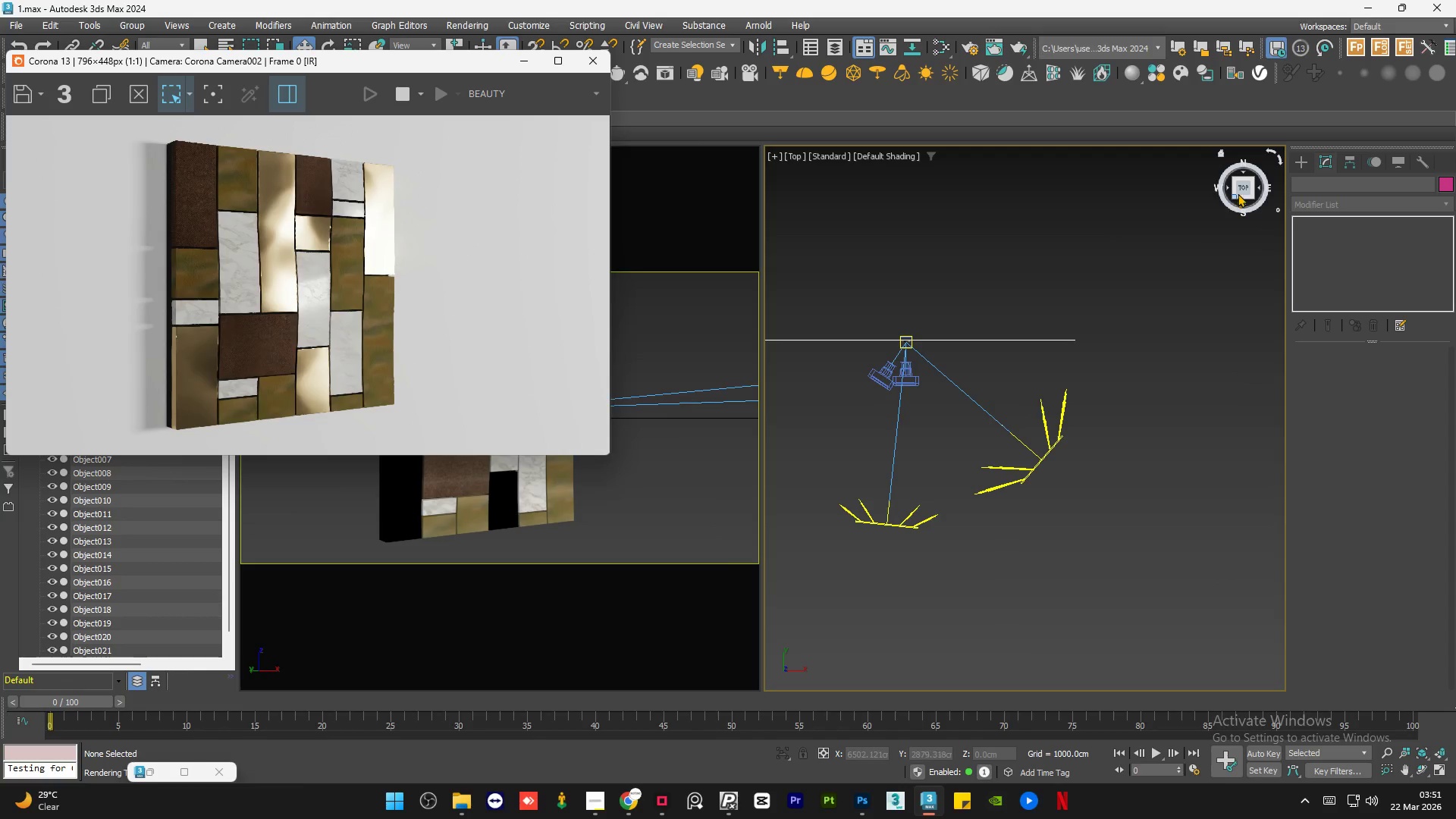 
left_click([1241, 191])
 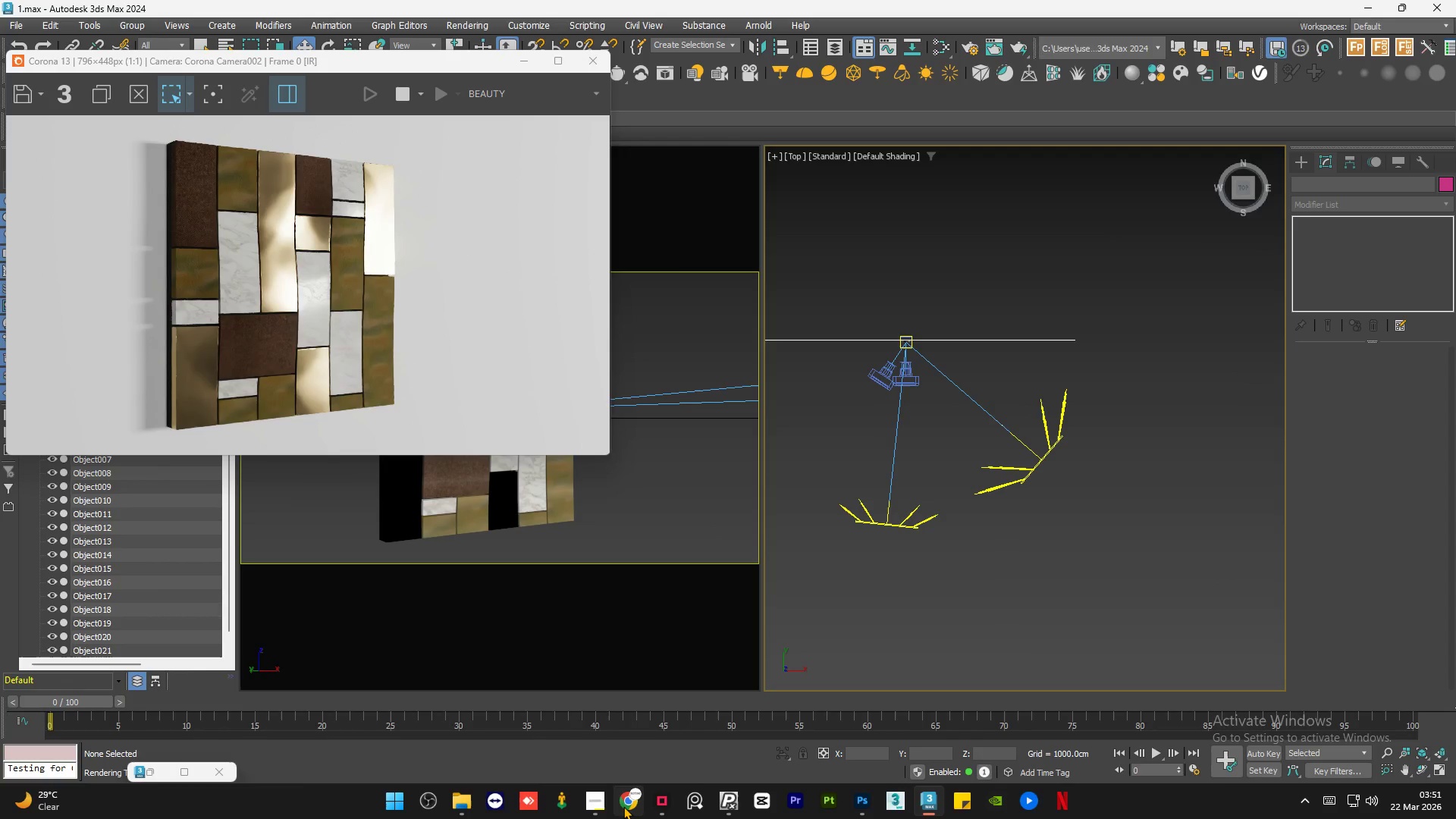 
left_click([623, 806])
 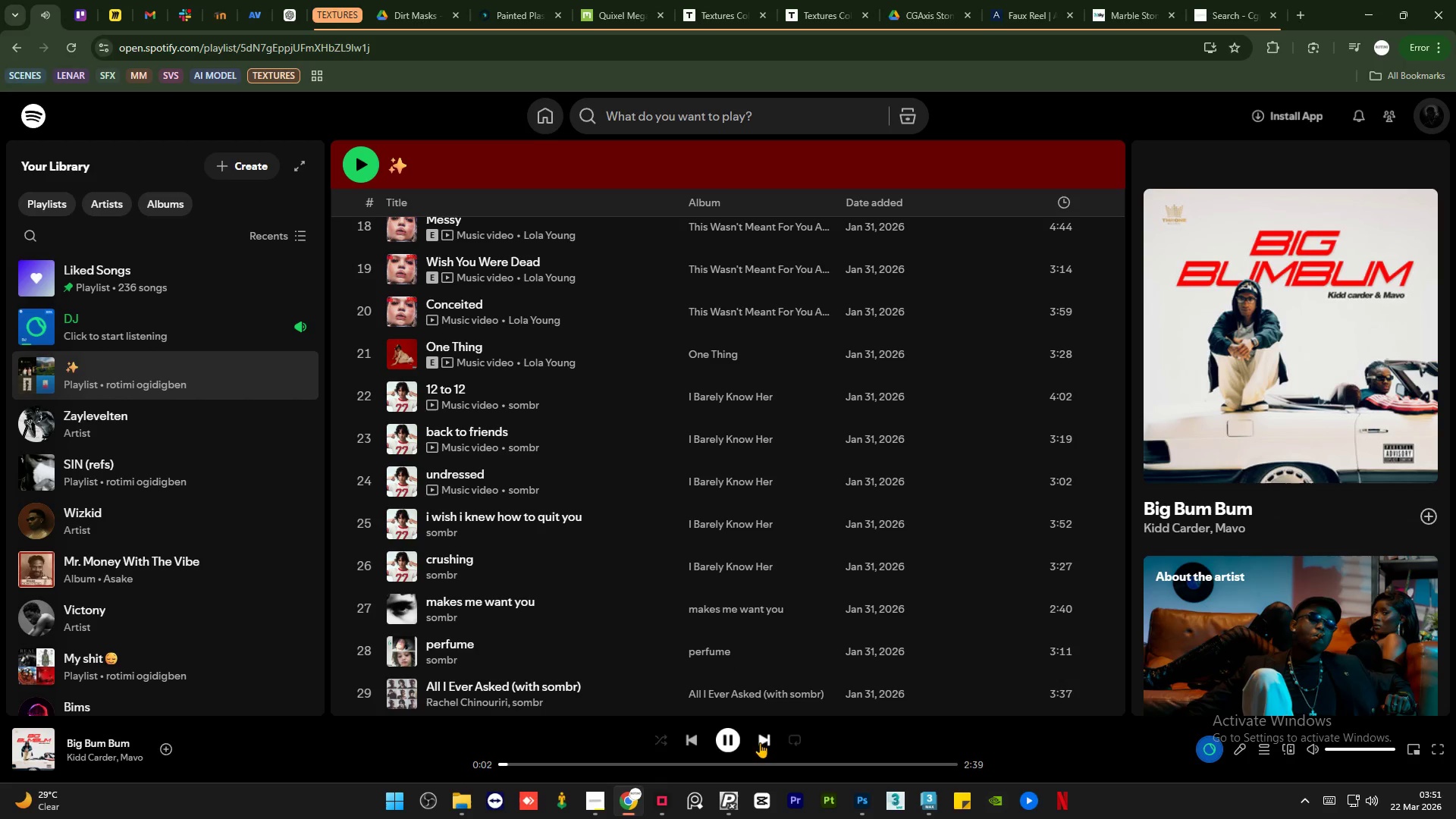 
left_click([766, 737])
 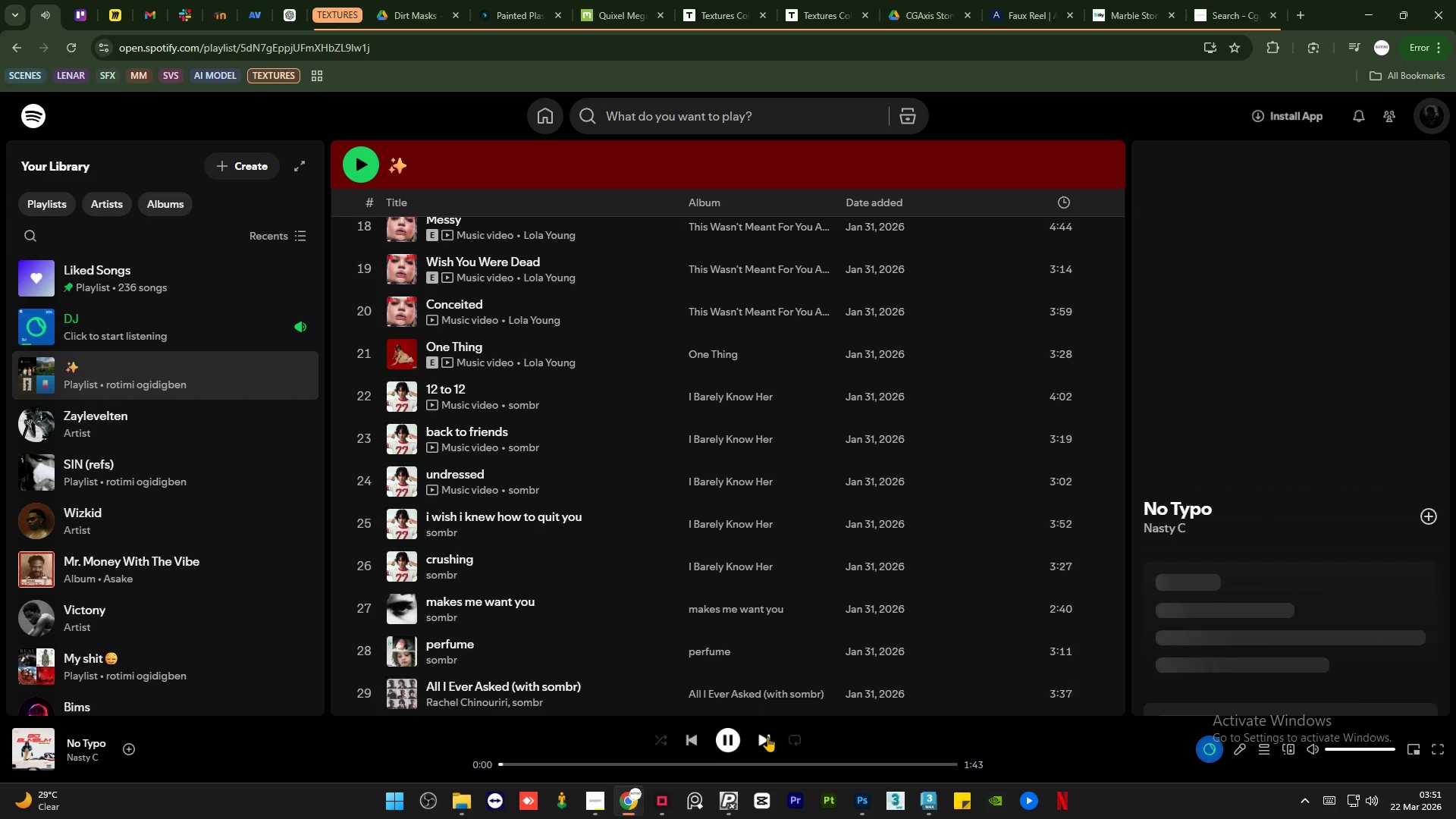 
left_click([767, 736])
 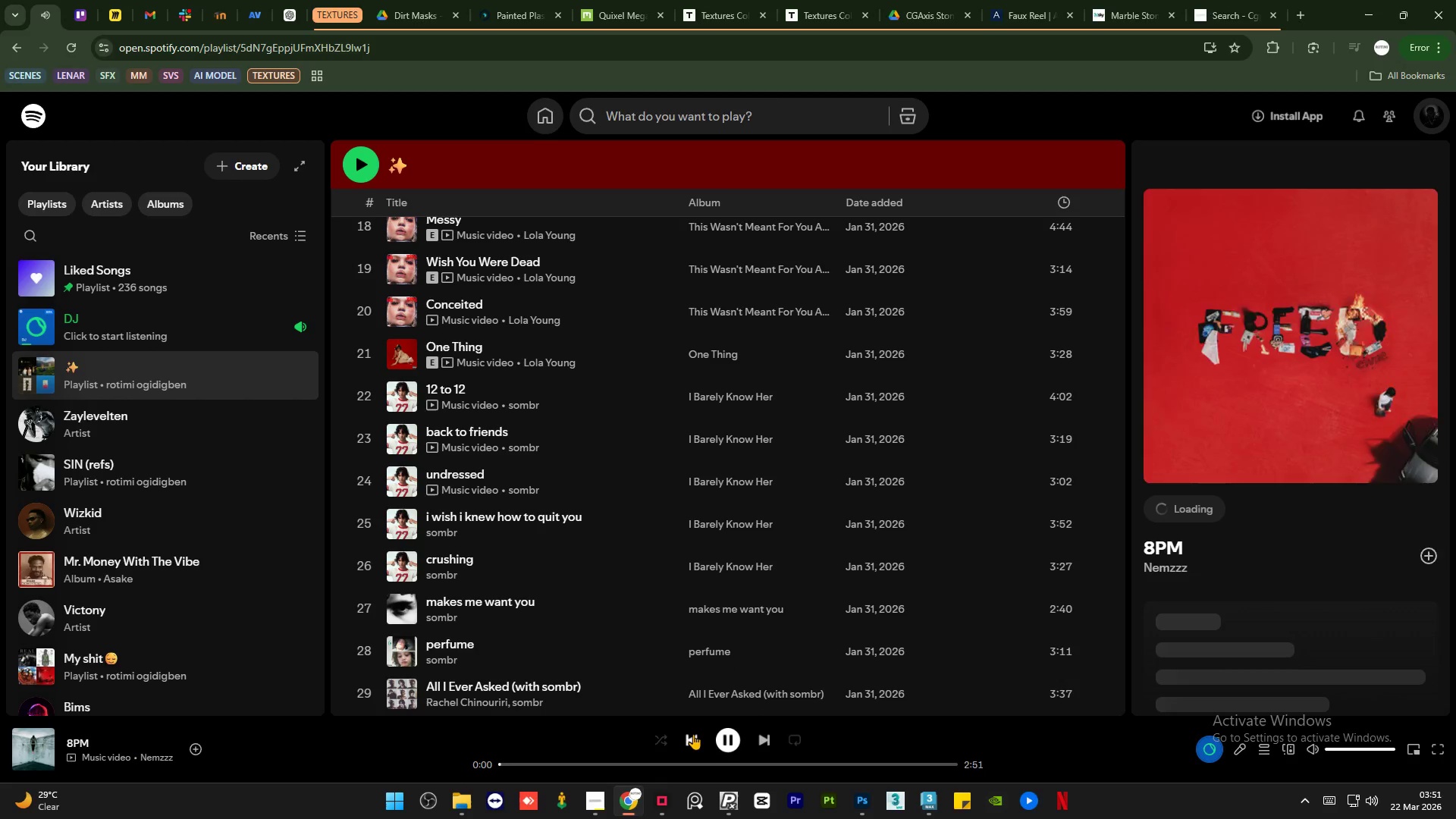 
left_click([693, 734])
 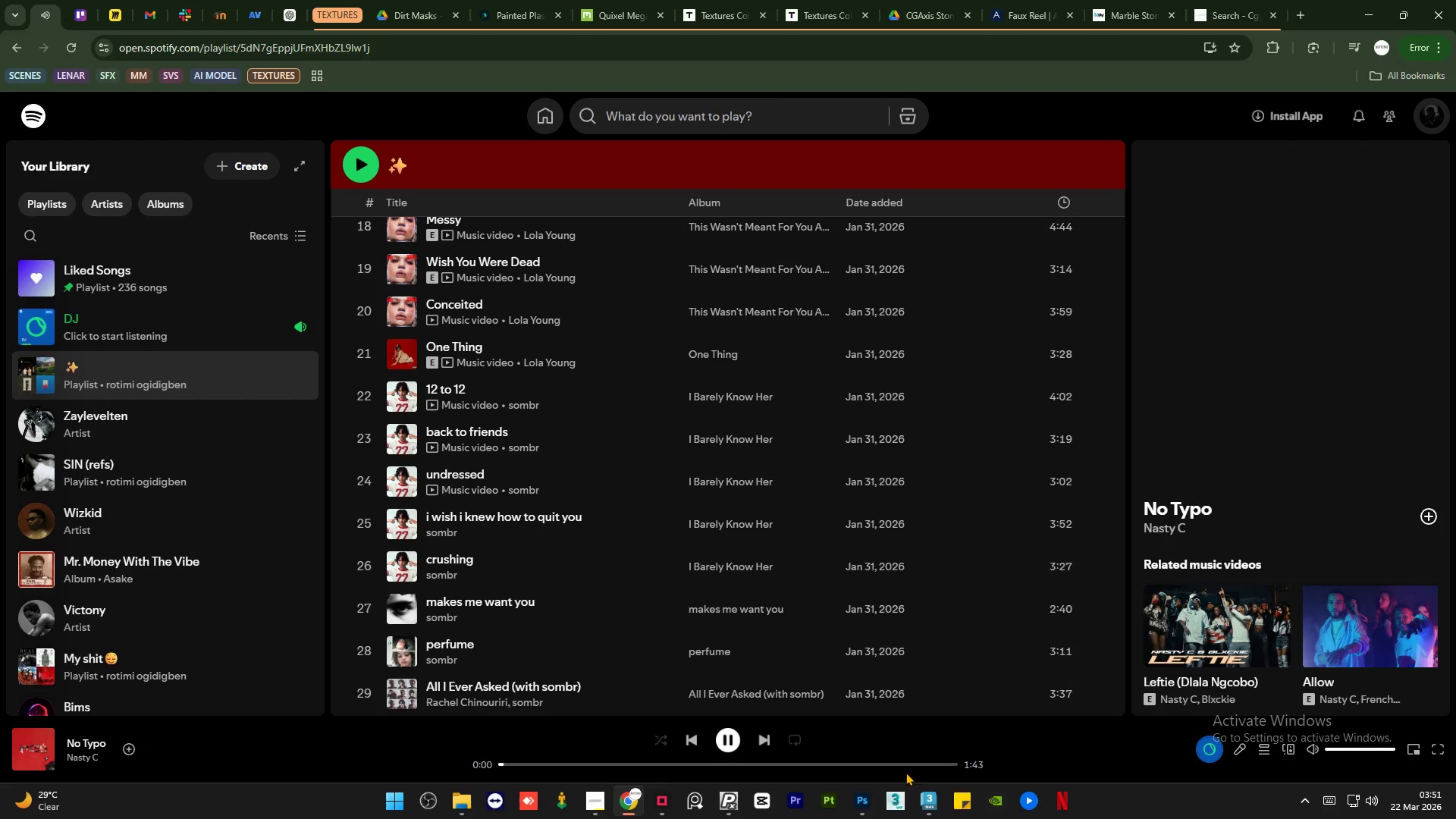 
left_click([927, 799])
 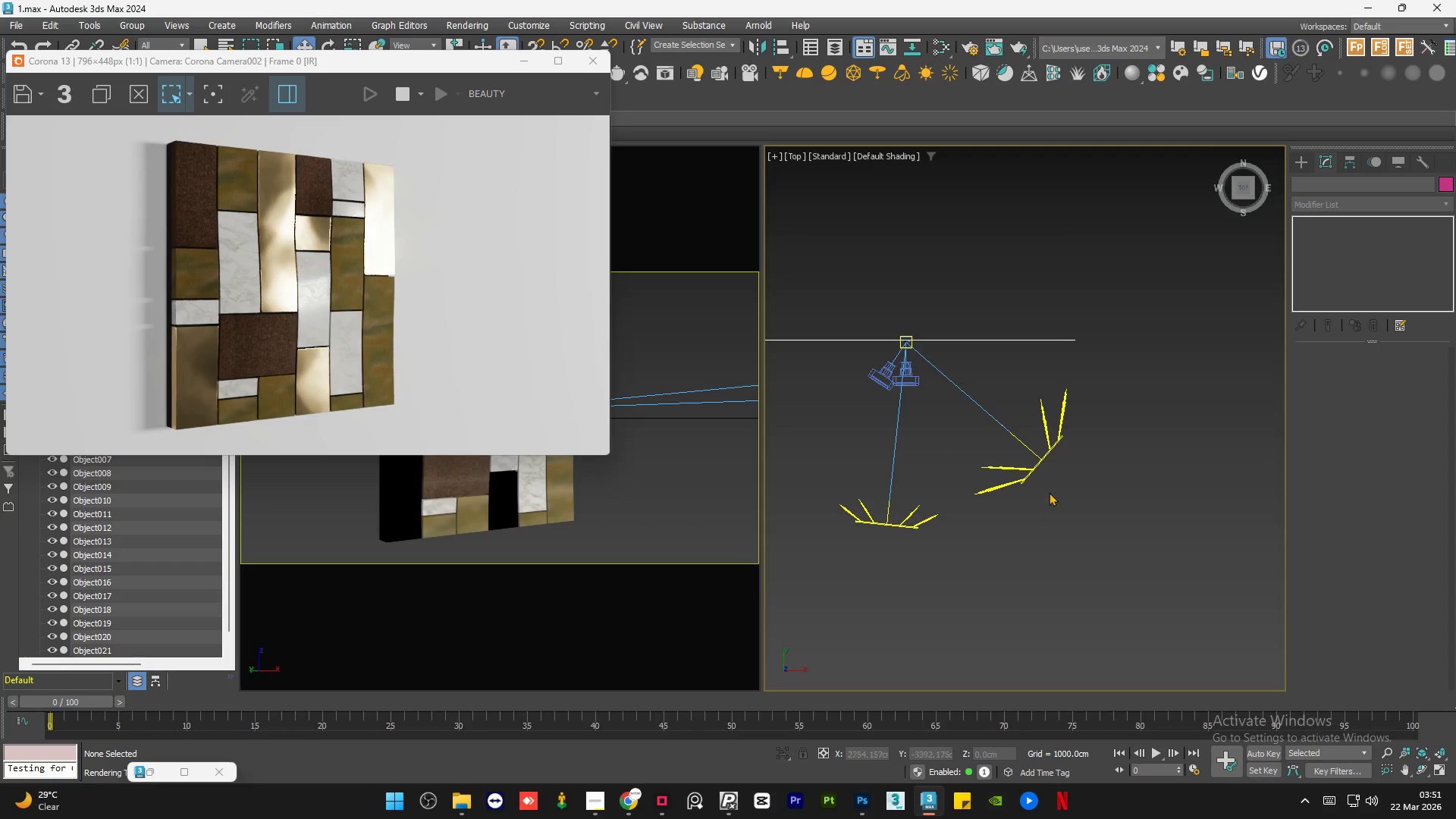 
left_click([1031, 472])
 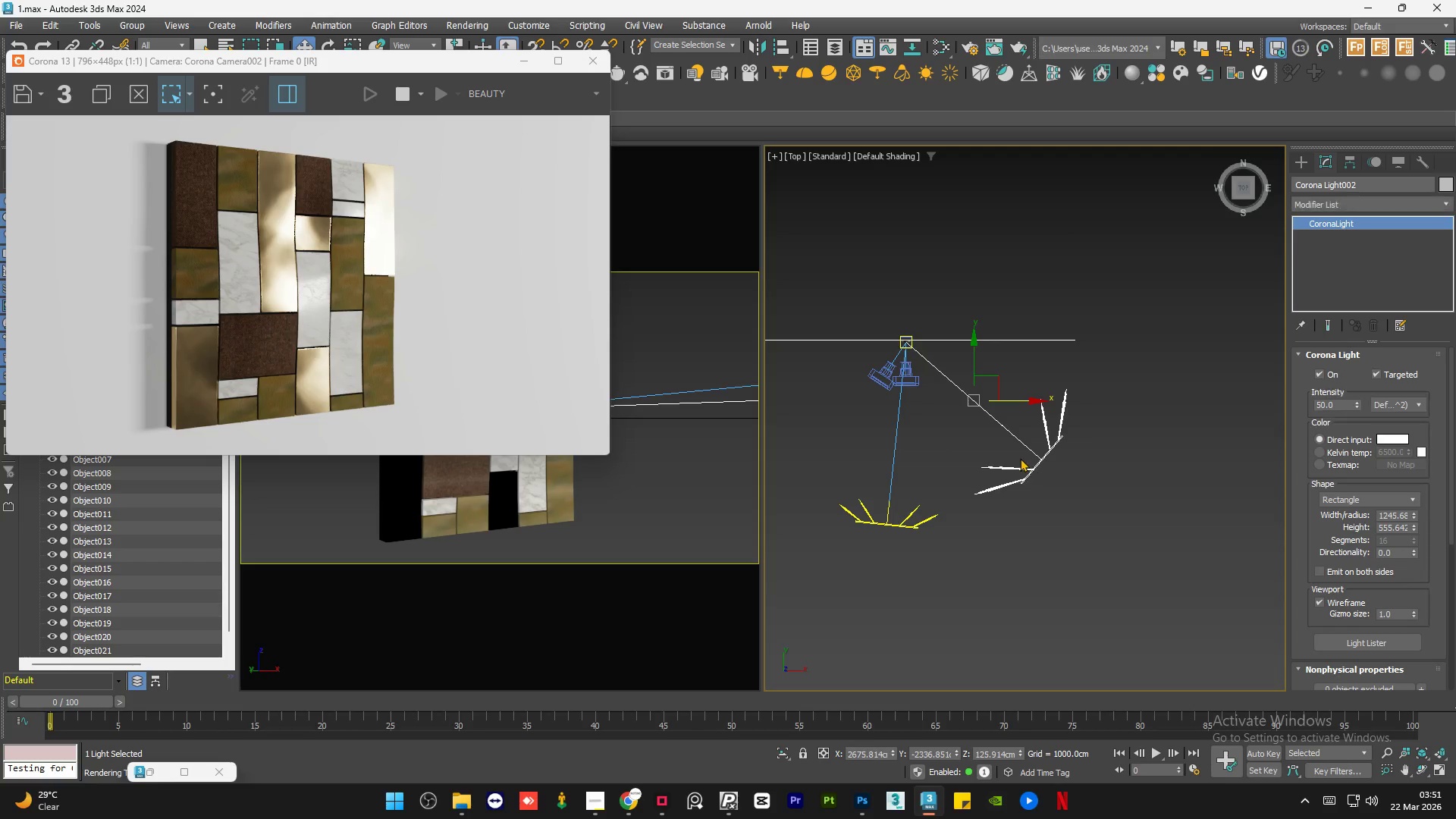 
scroll: coordinate [1021, 457], scroll_direction: up, amount: 6.0
 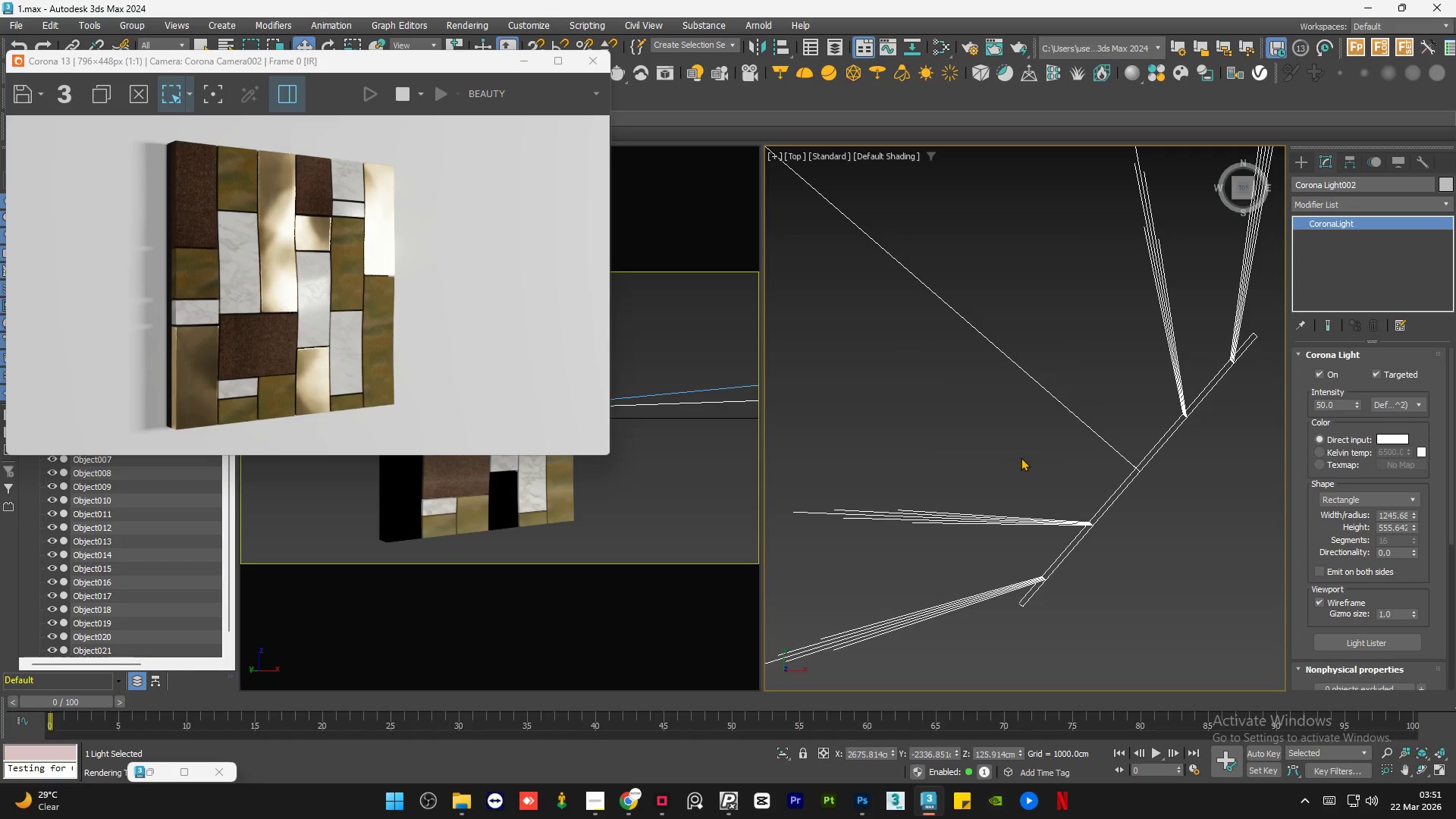 
scroll: coordinate [1021, 457], scroll_direction: down, amount: 4.0
 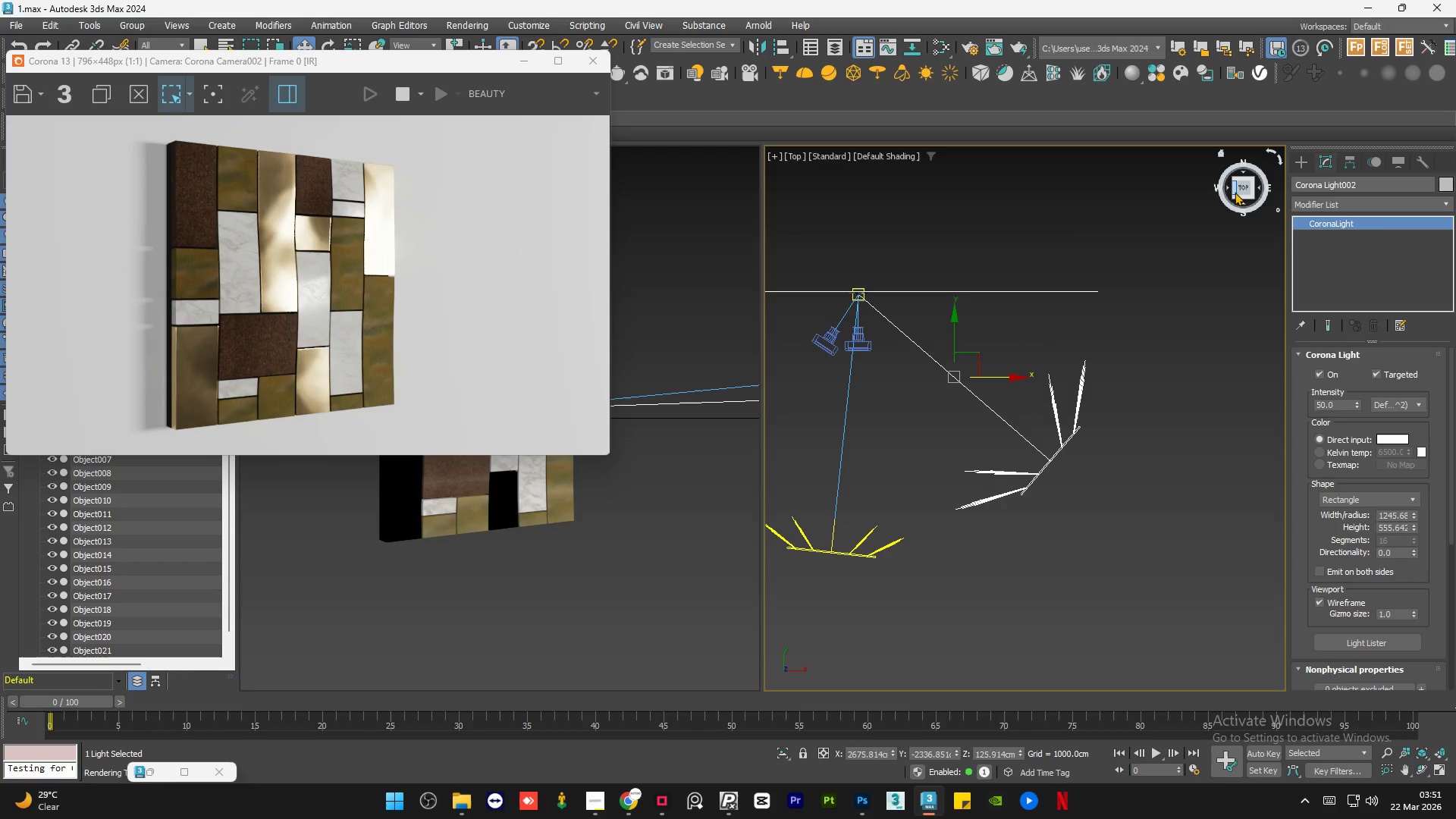 
left_click([1242, 188])
 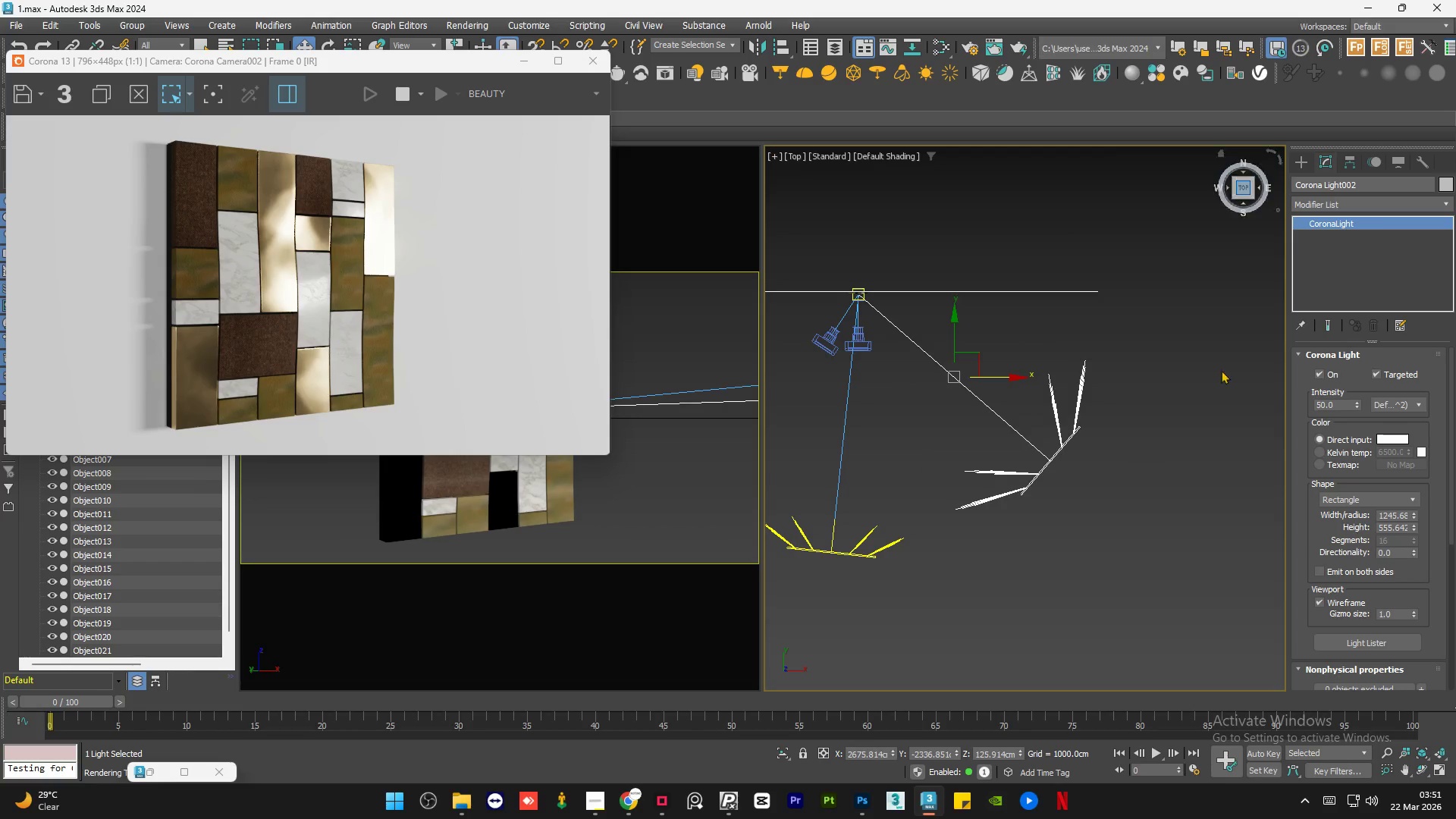 
left_click([1214, 420])
 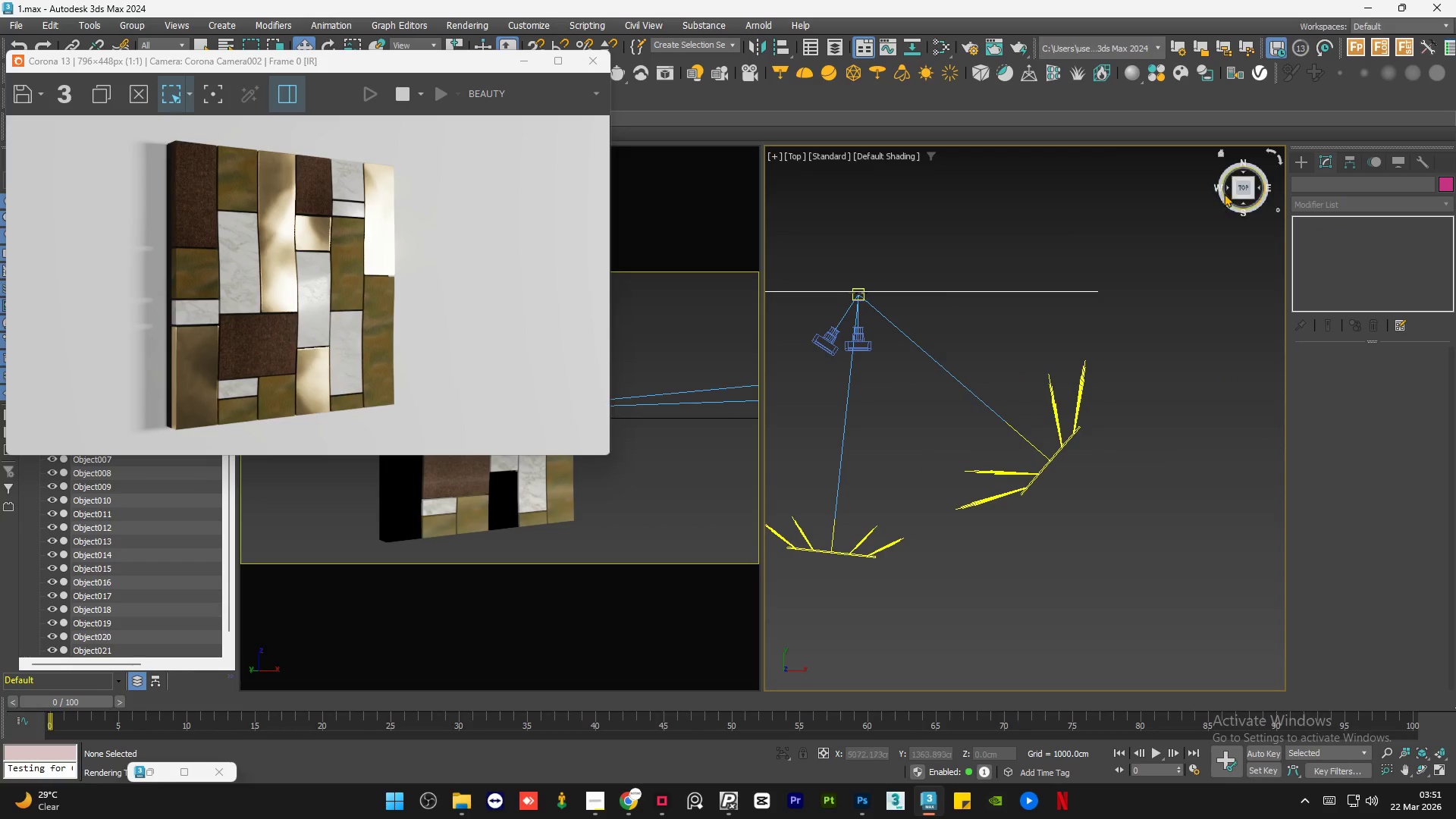 
left_click([1247, 184])
 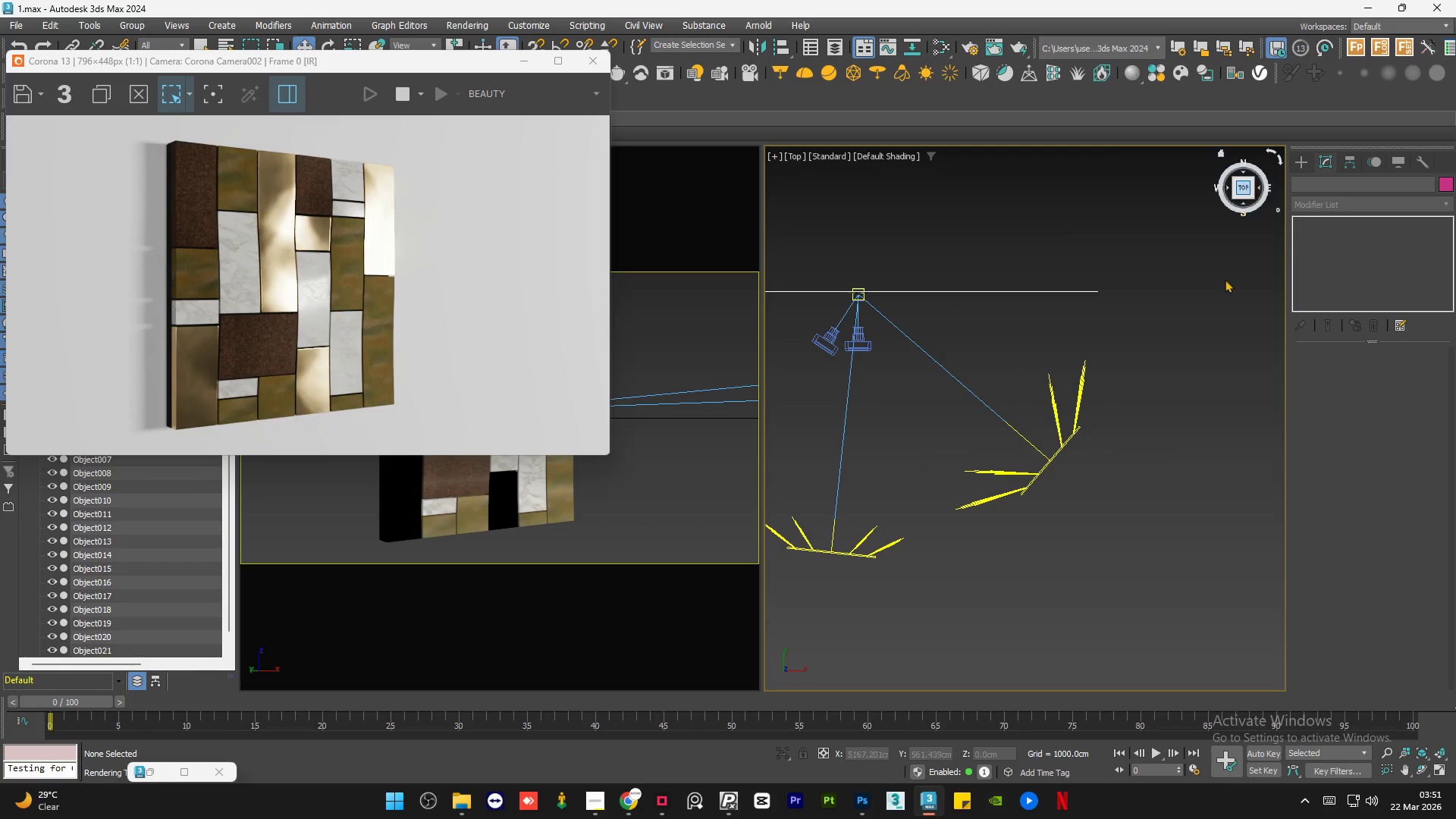 
left_click([1219, 312])
 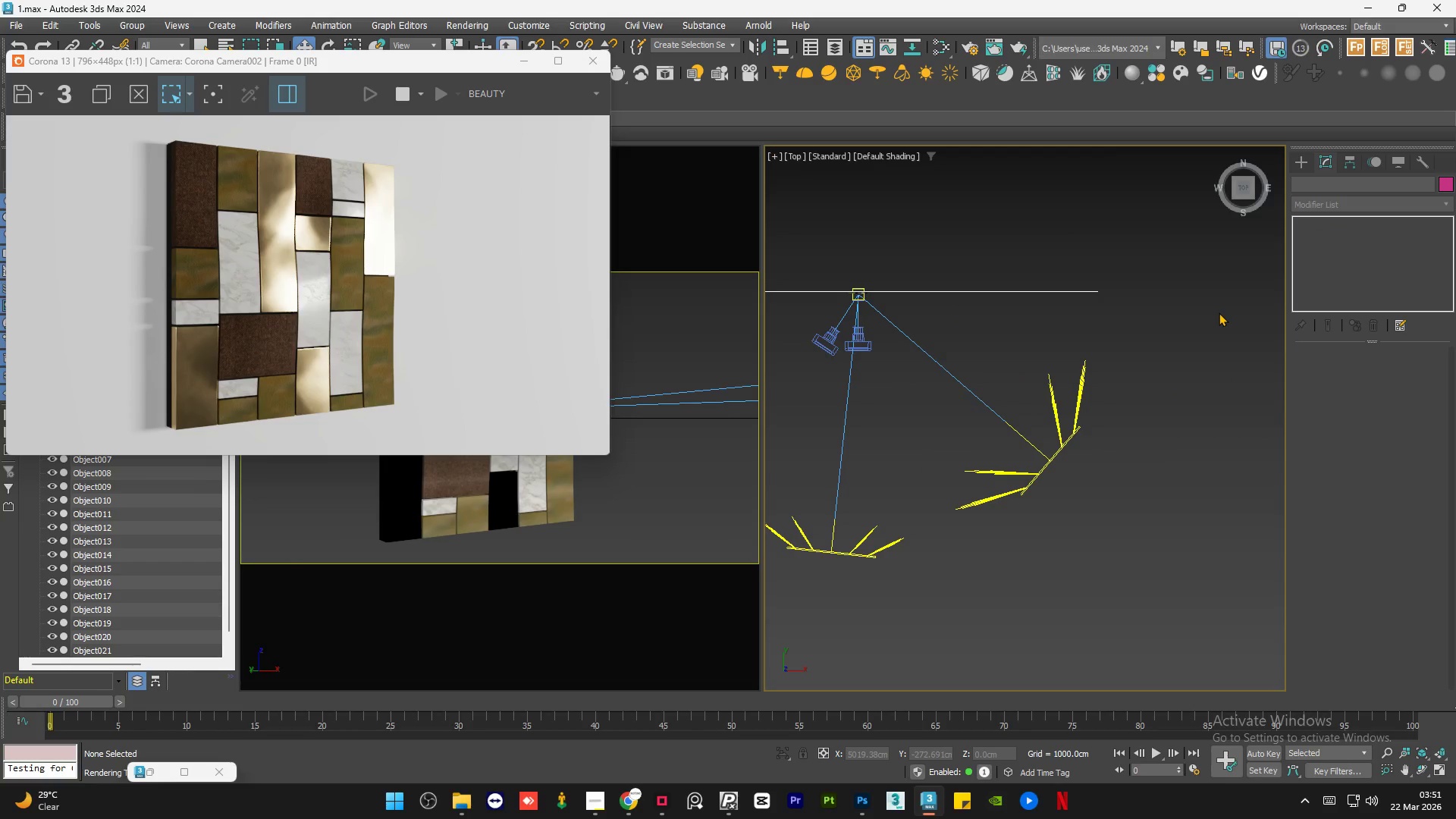 
scroll: coordinate [1218, 312], scroll_direction: down, amount: 2.0
 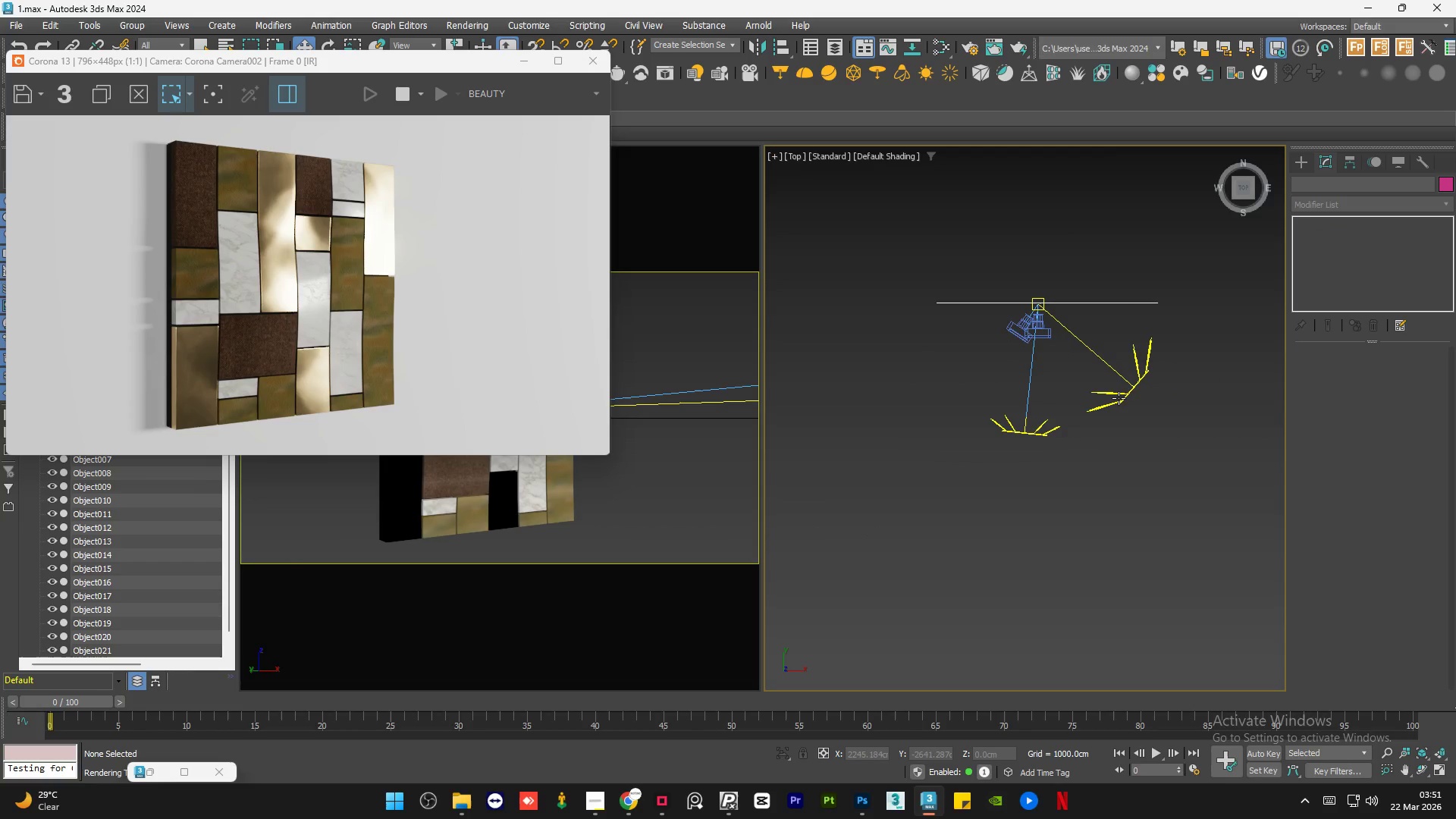 
left_click([1119, 398])
 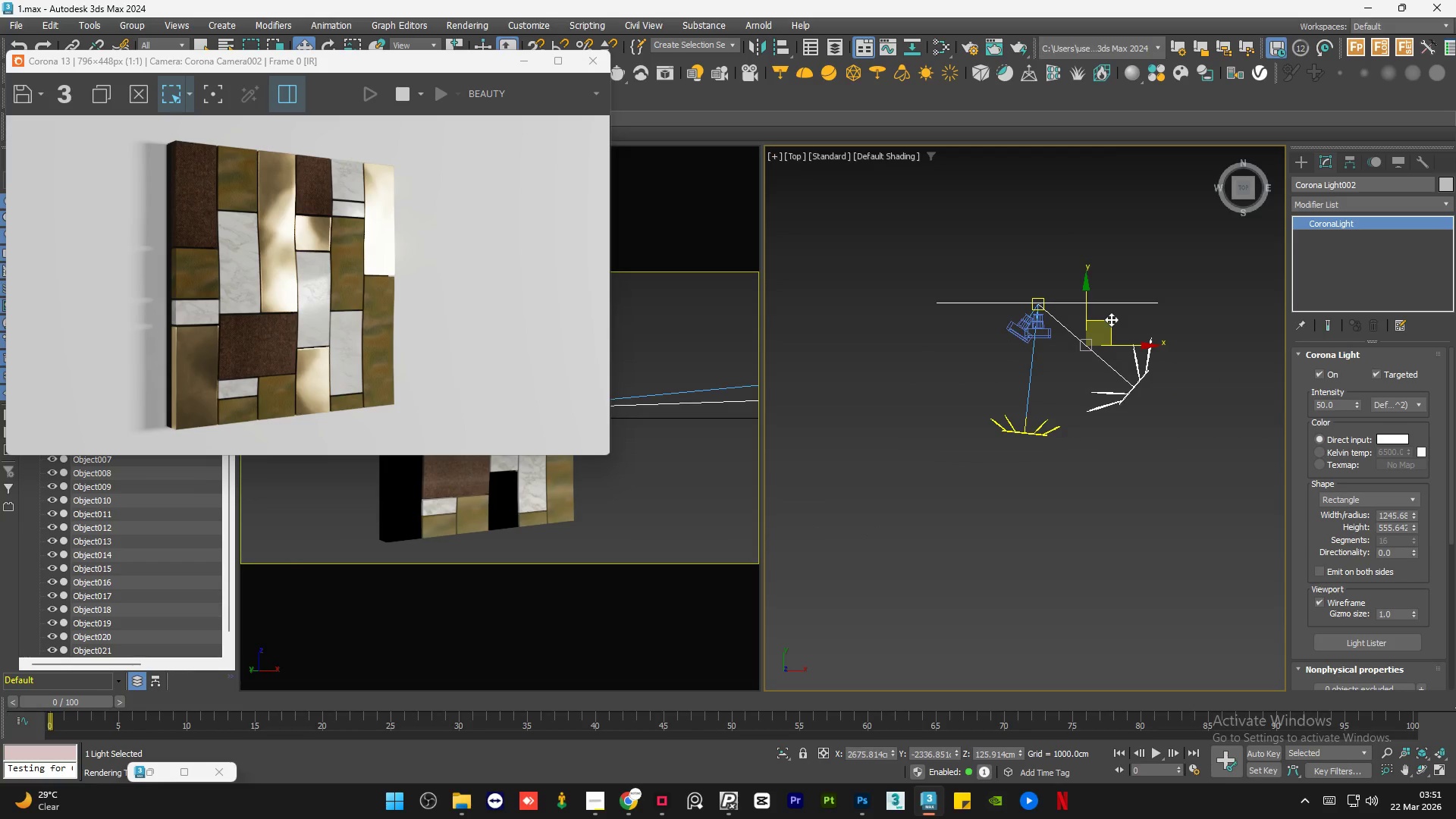 
left_click_drag(start_coordinate=[1111, 319], to_coordinate=[1148, 482])
 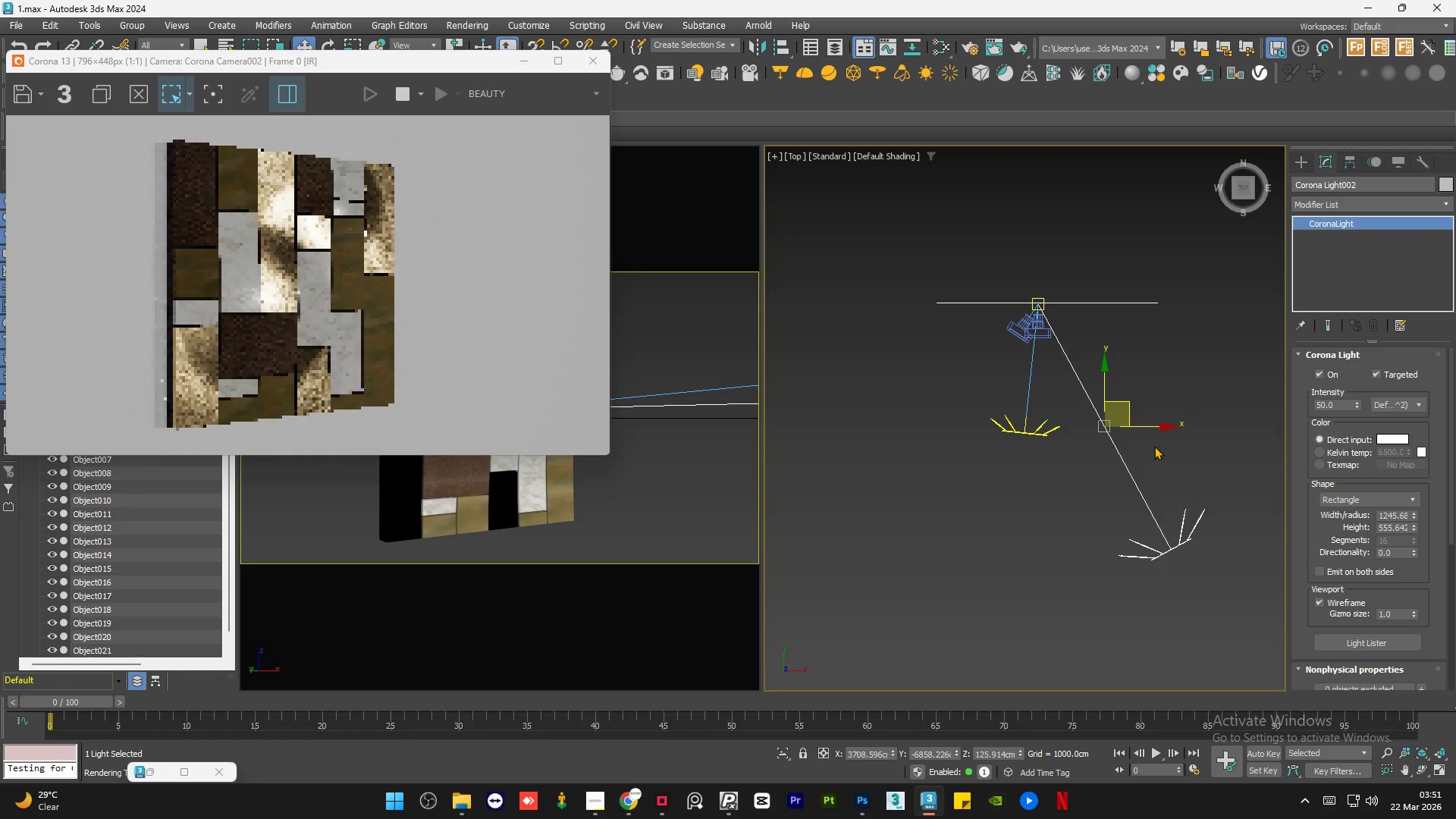 
left_click([1154, 446])
 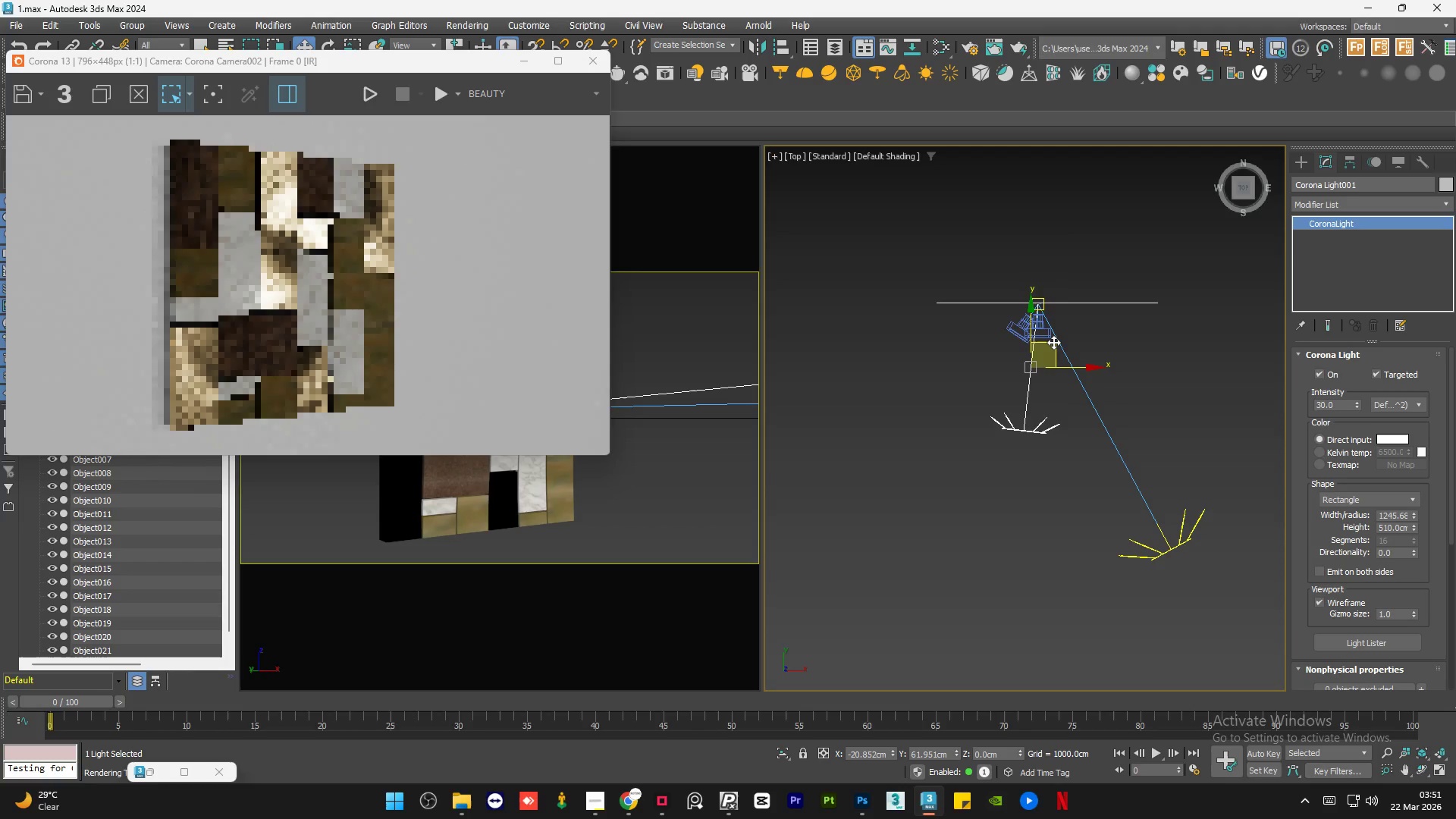 
wait(7.88)
 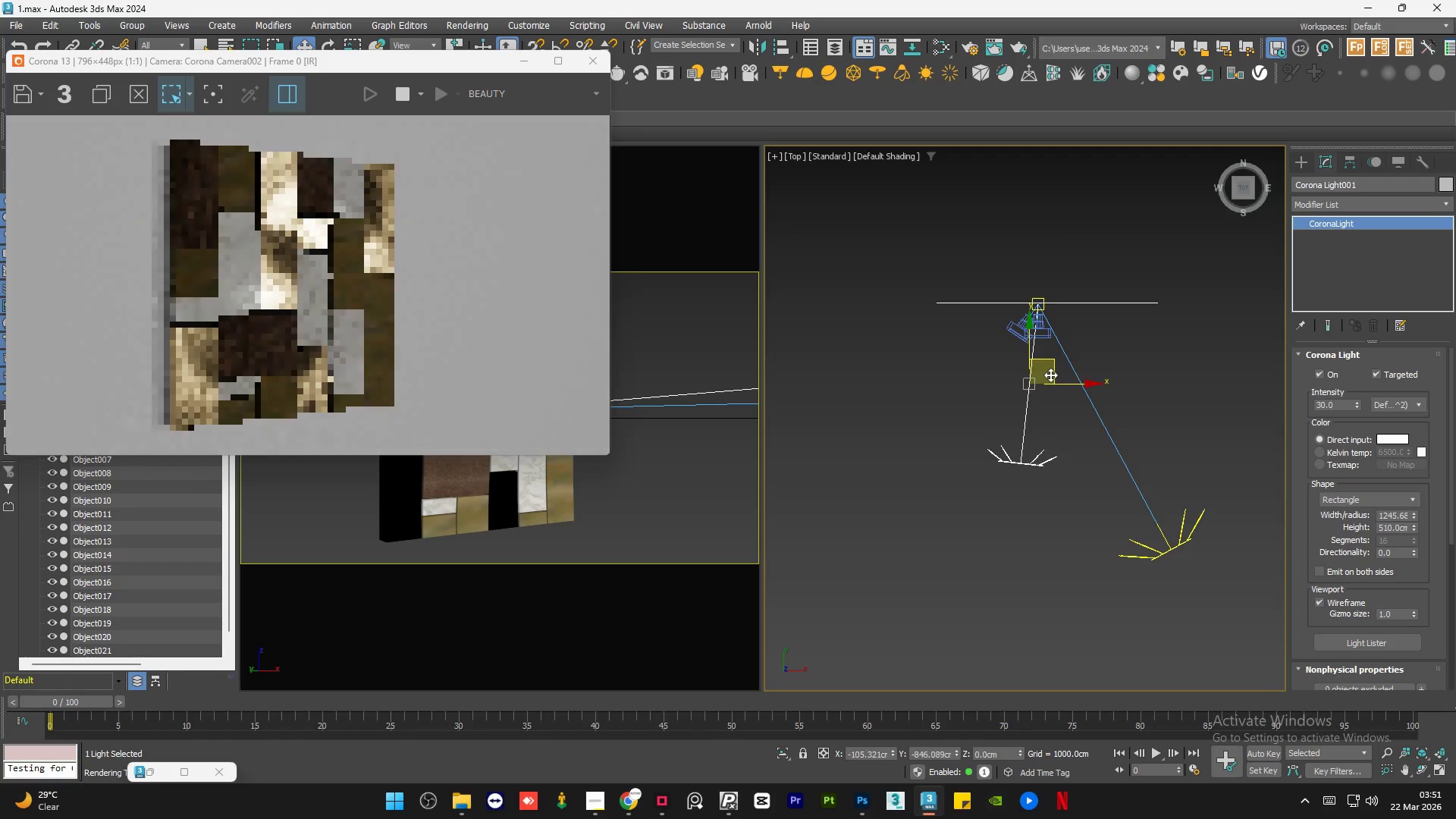 
left_click([1157, 554])
 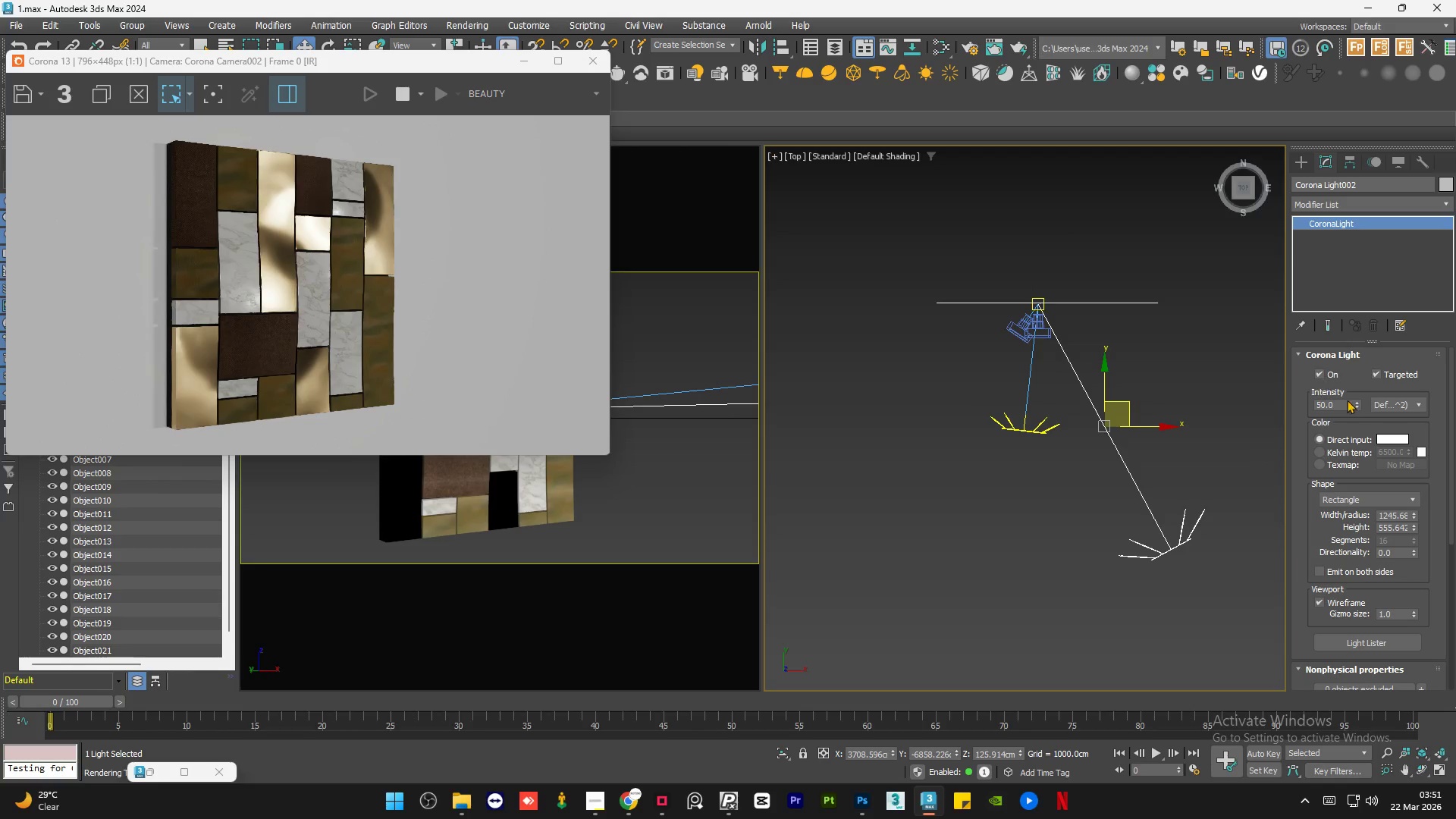 
left_click([1348, 411])
 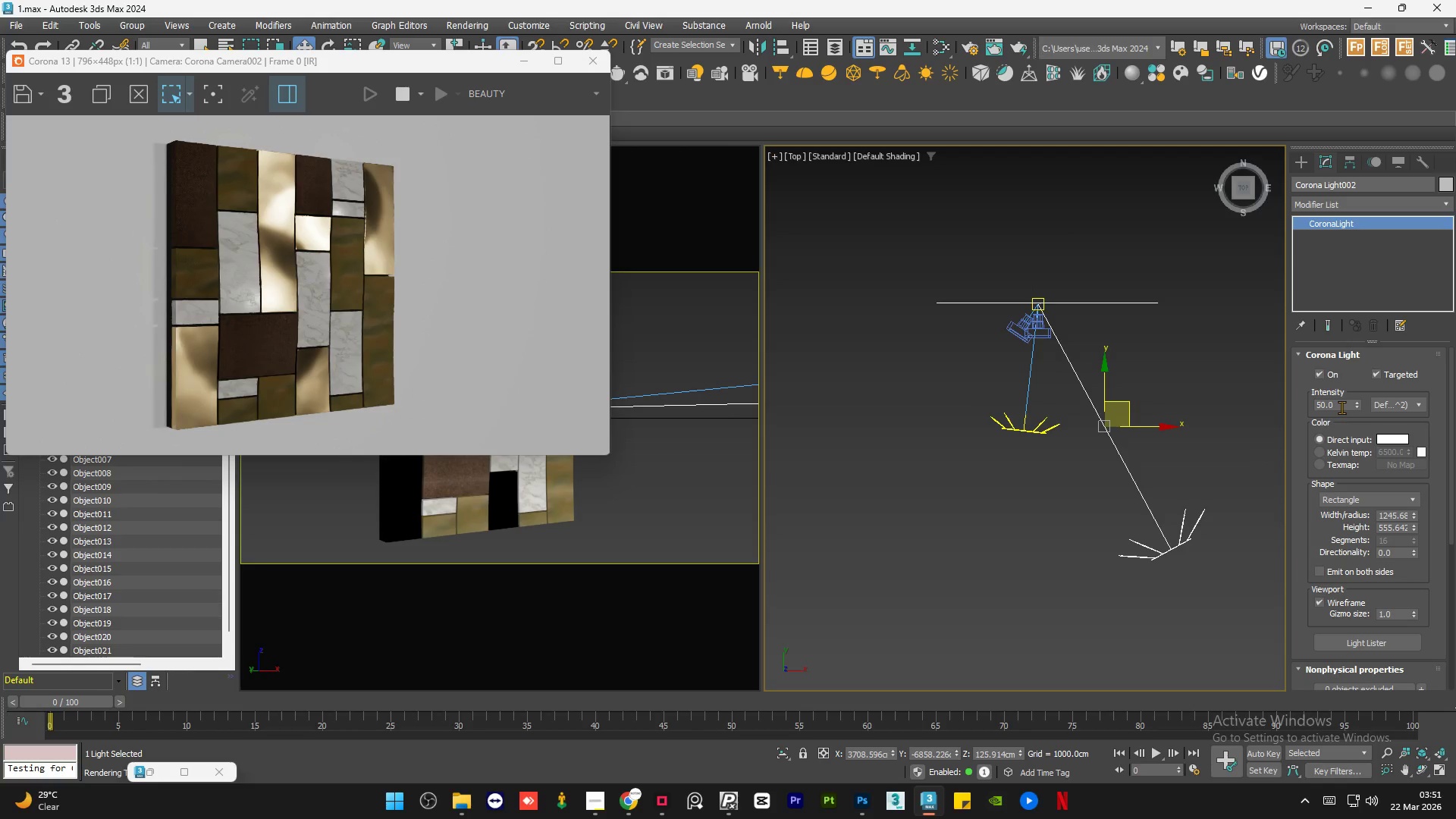 
double_click([1341, 406])
 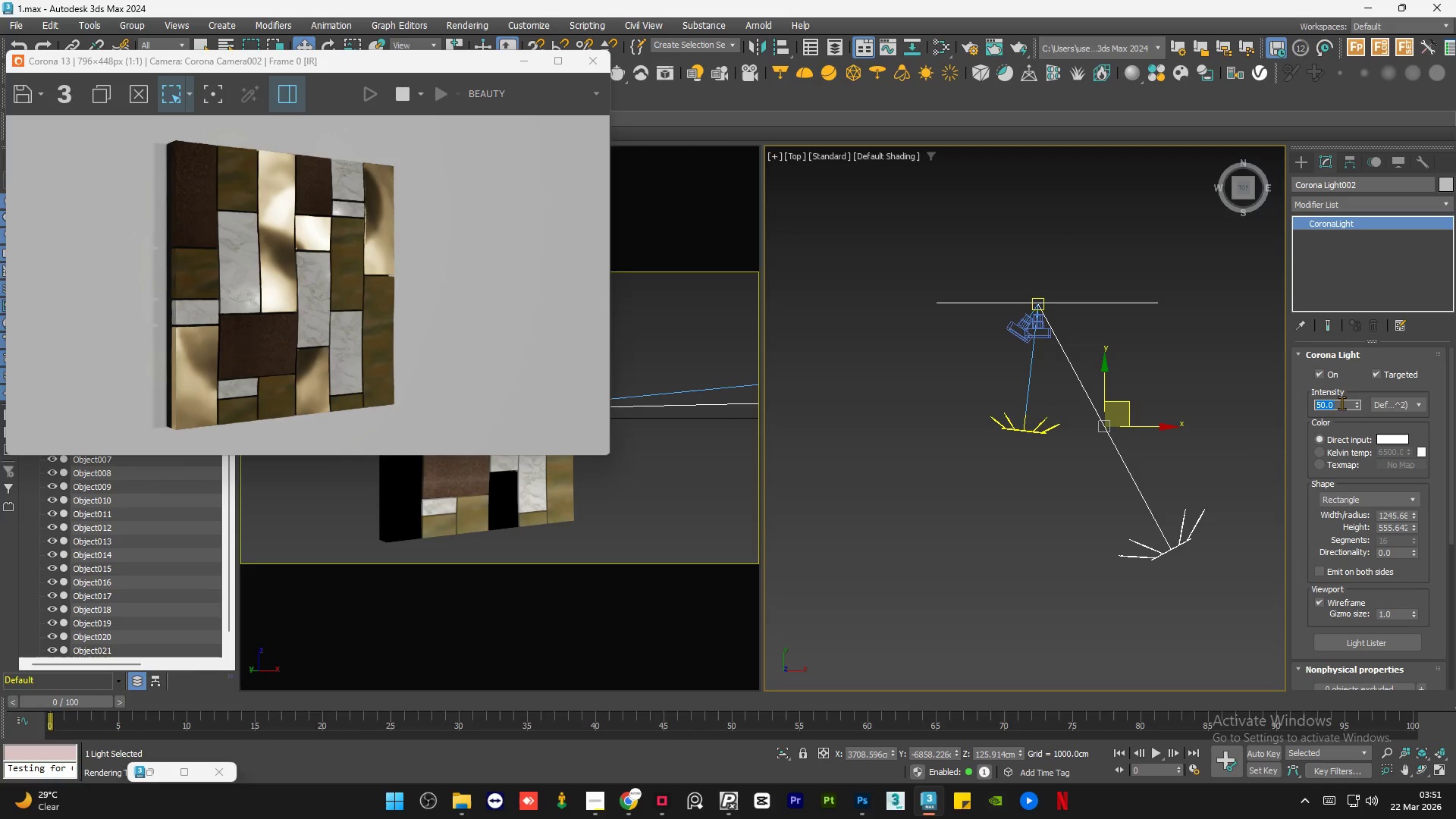 
key(Numpad1)
 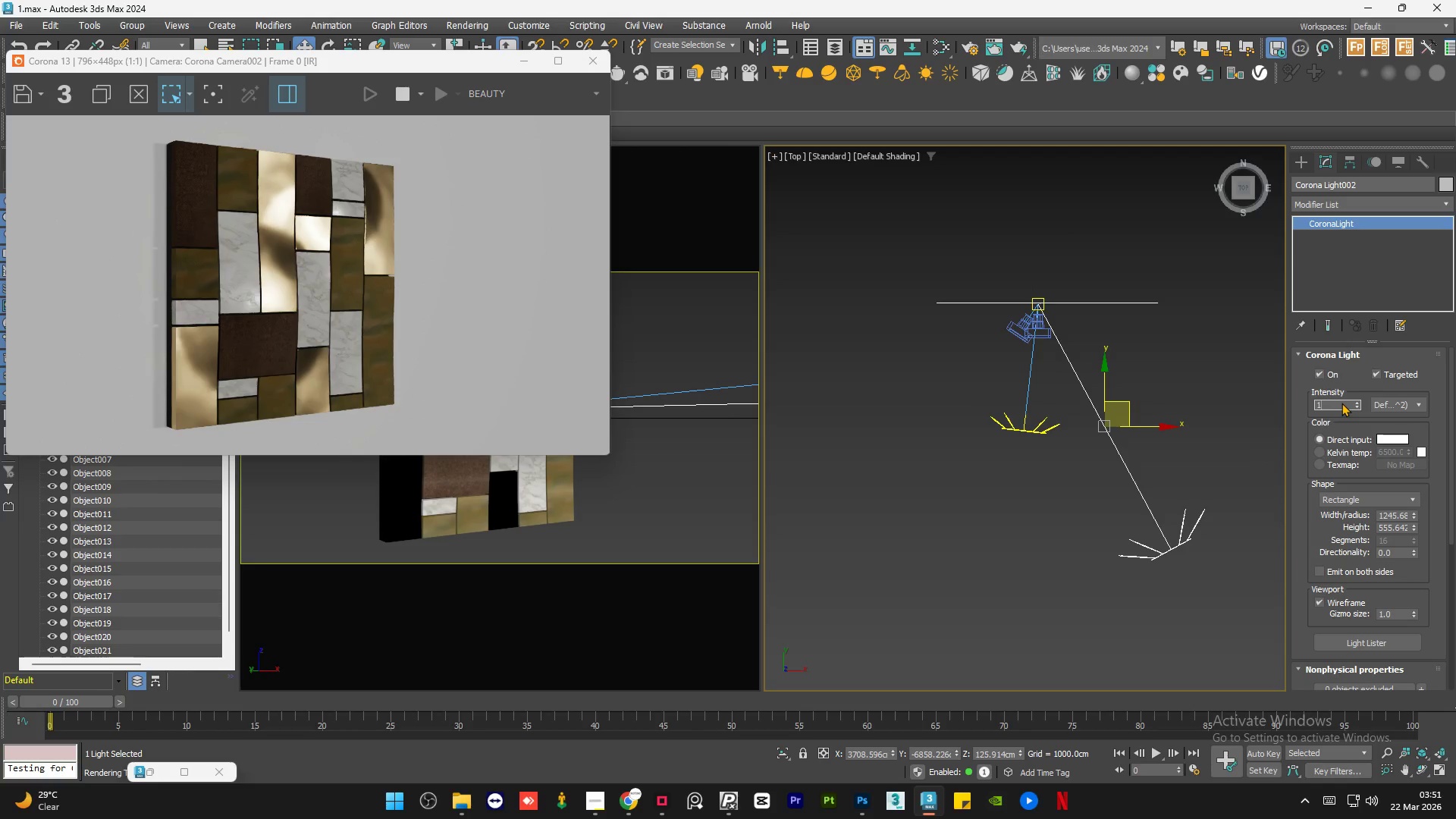 
key(Numpad0)
 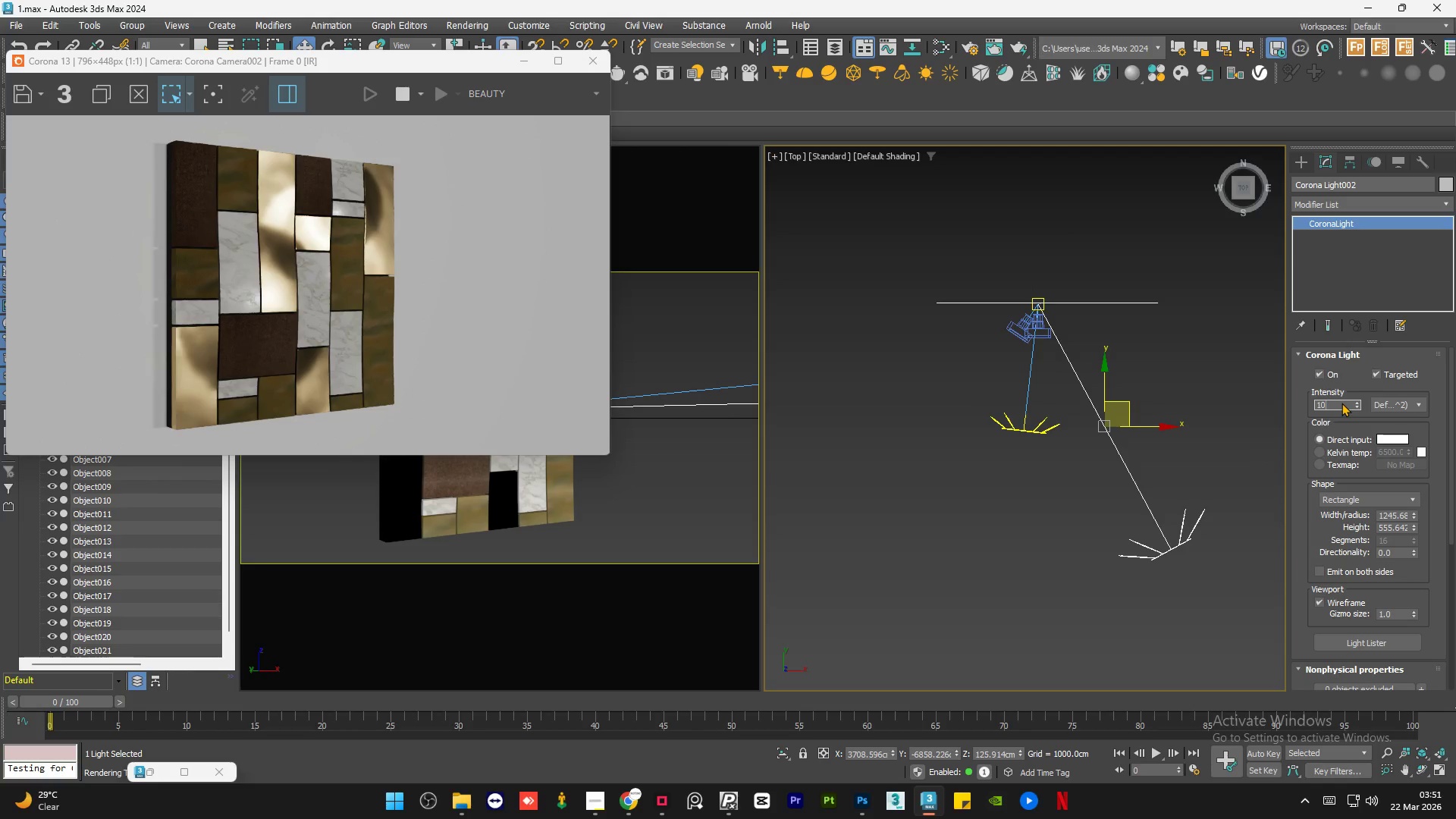 
key(Numpad0)
 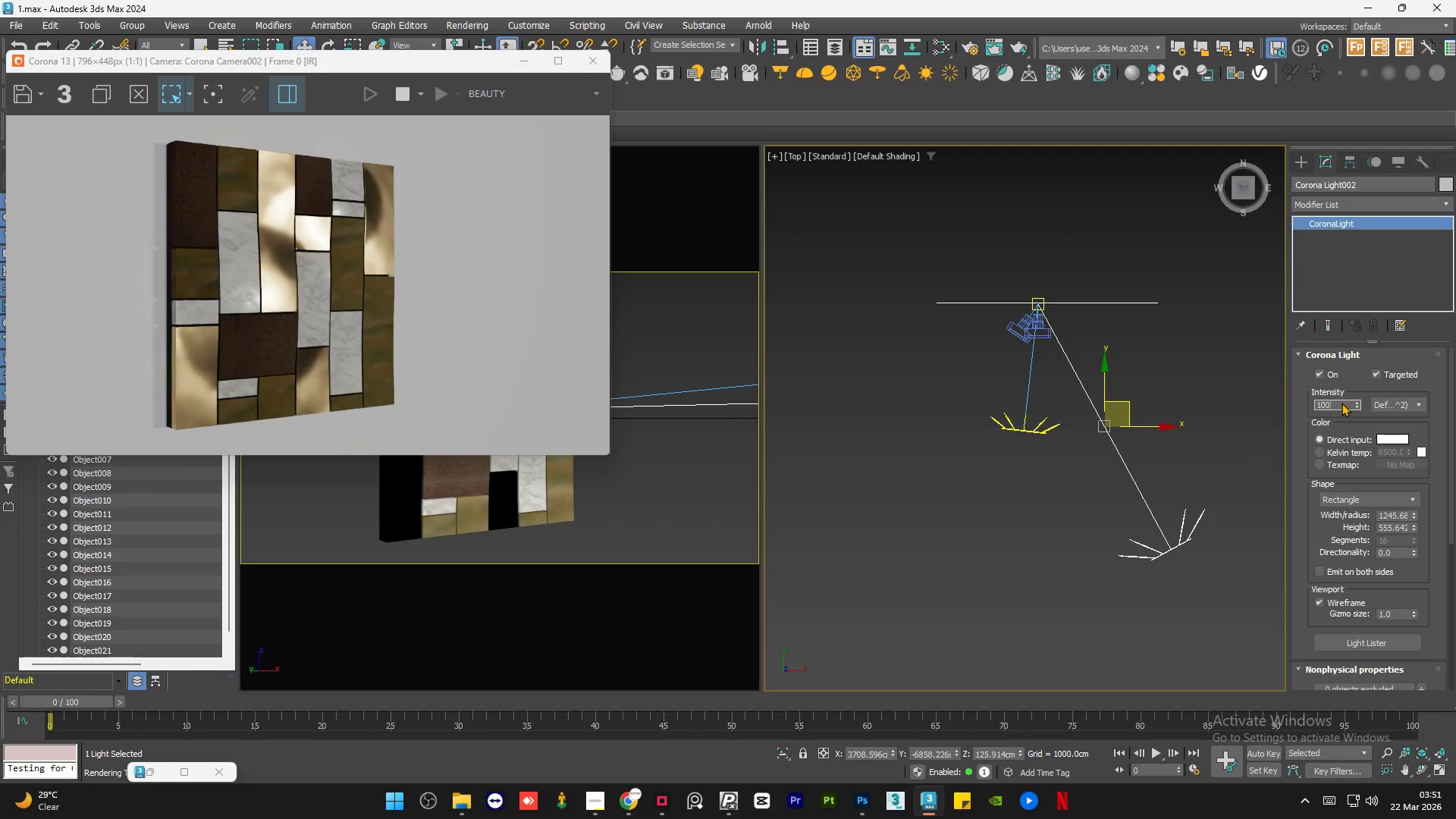 
key(NumpadEnter)
 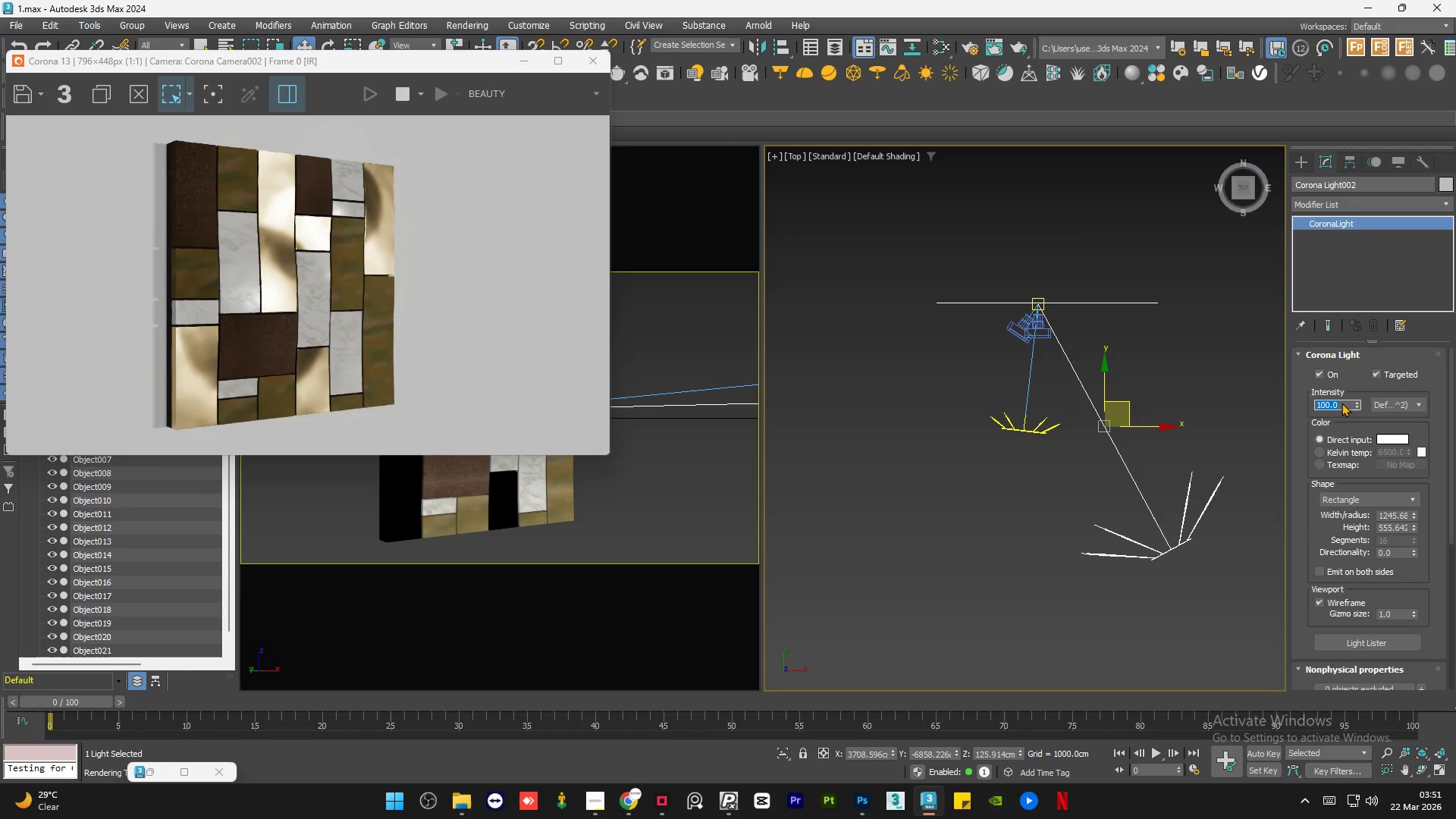 
key(Numpad7)
 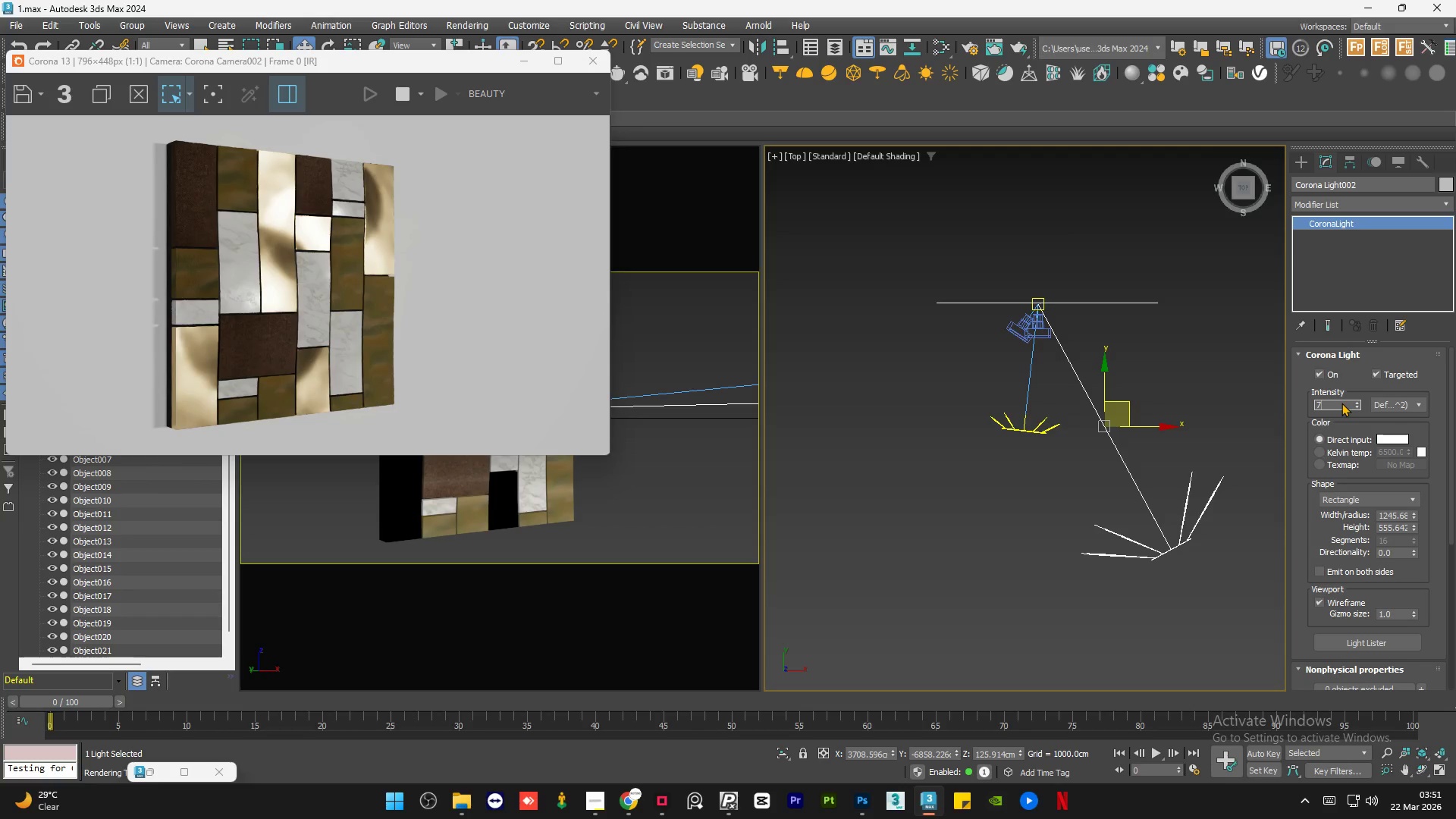 
hold_key(key=Numpad0, duration=2.09)
 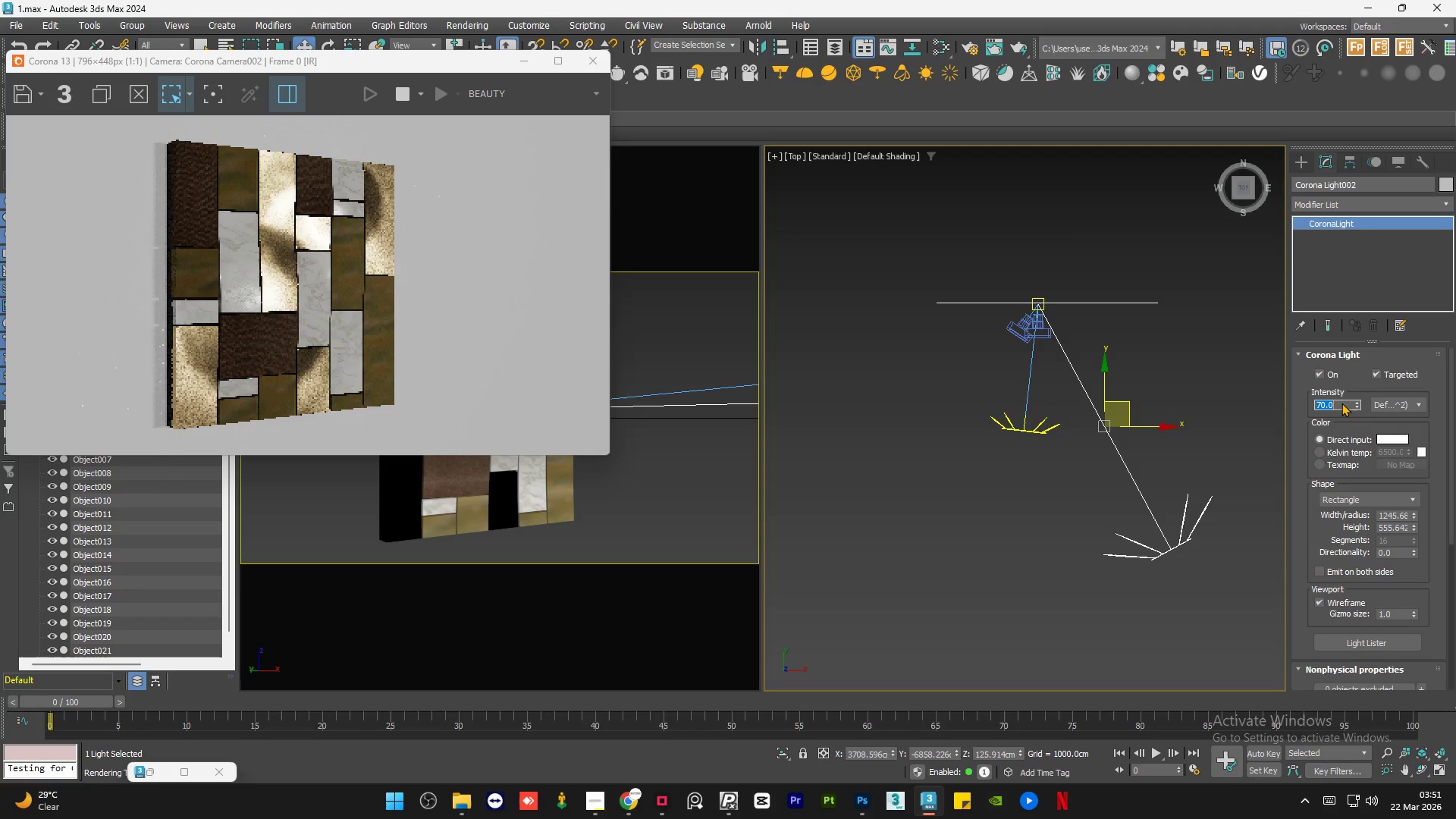 
key(NumpadEnter)
 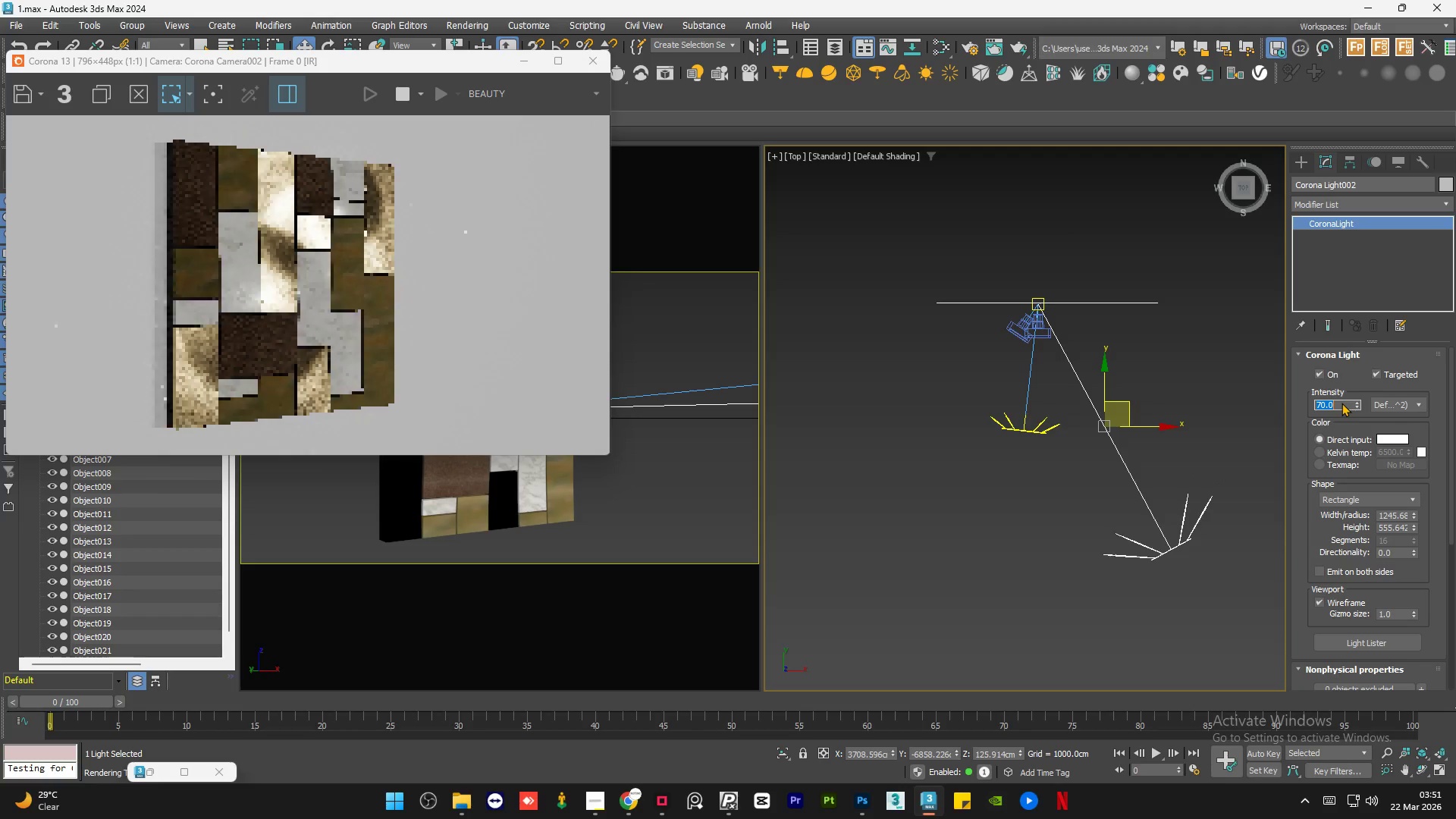 
key(NumpadEnter)
 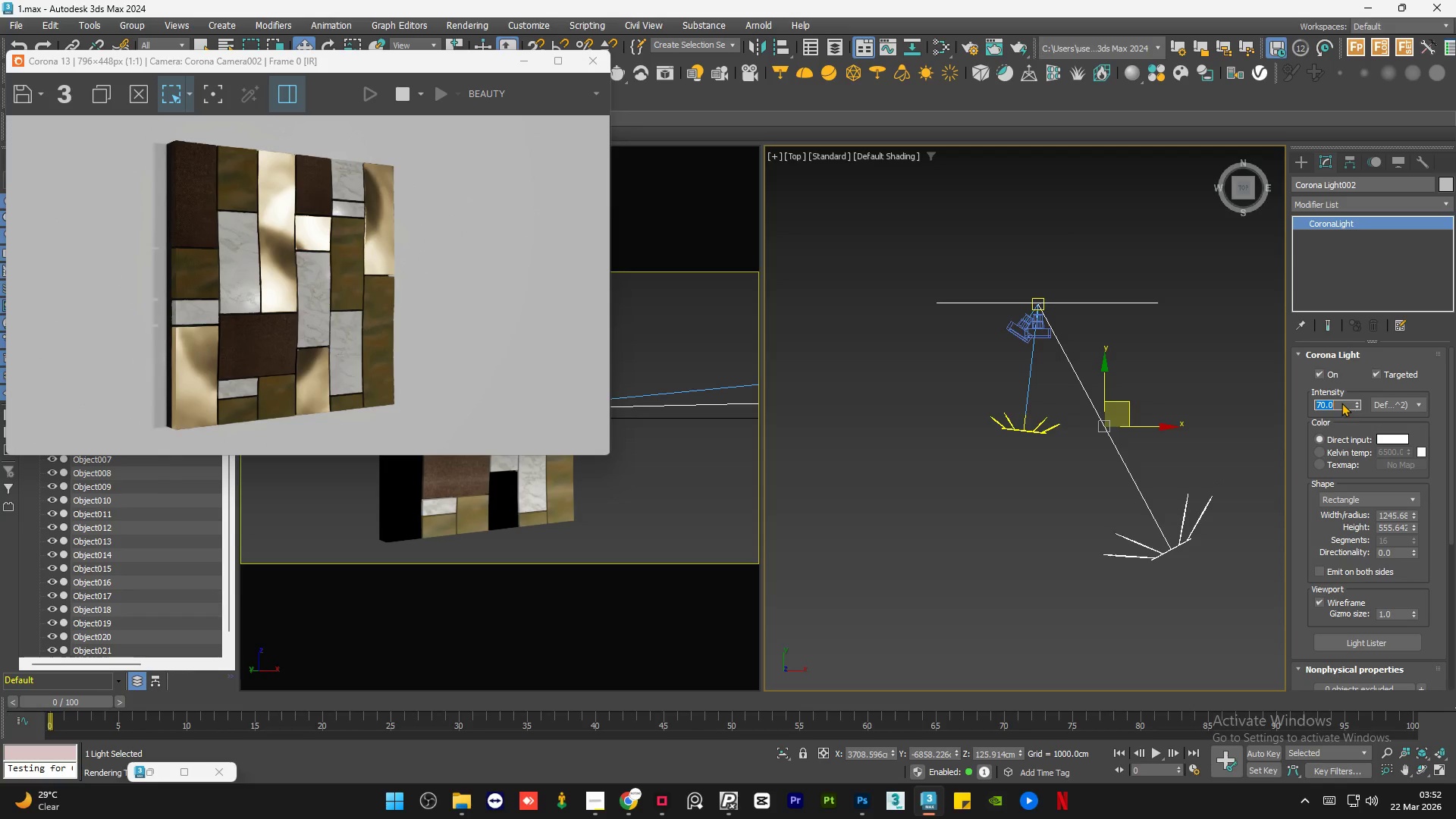 
left_click([1078, 518])
 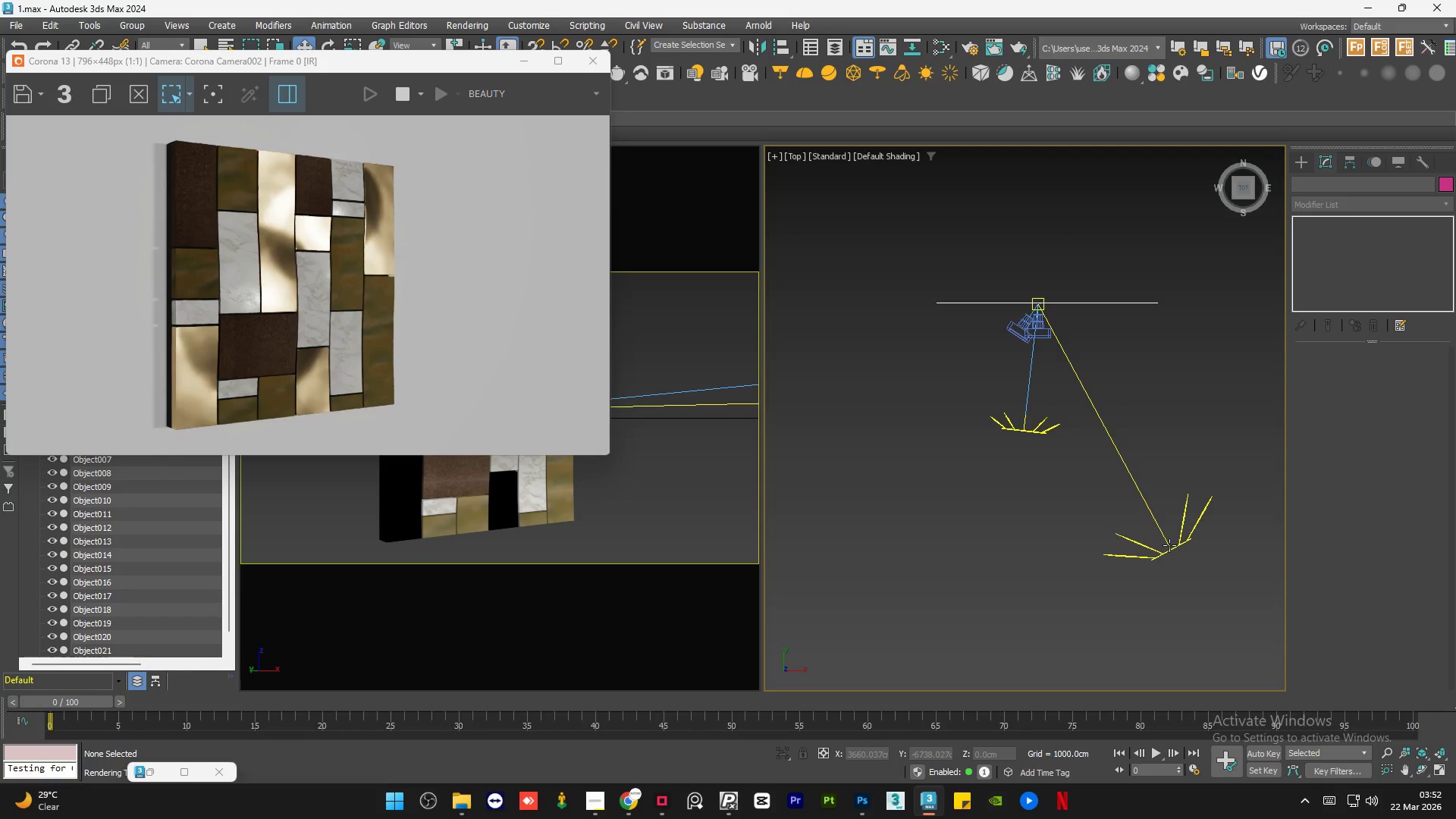 
left_click([1169, 553])
 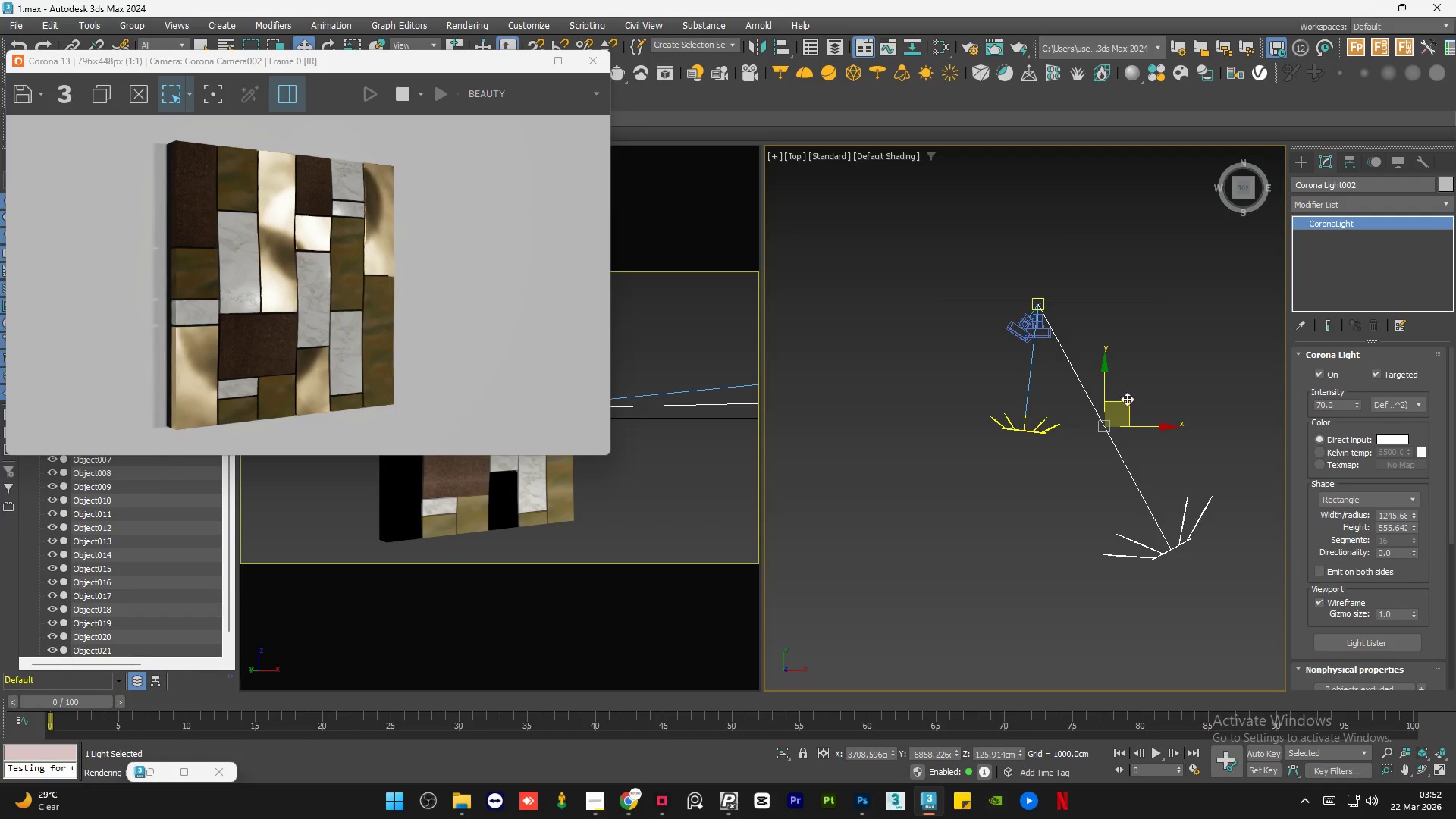 
left_click_drag(start_coordinate=[1128, 399], to_coordinate=[1162, 455])
 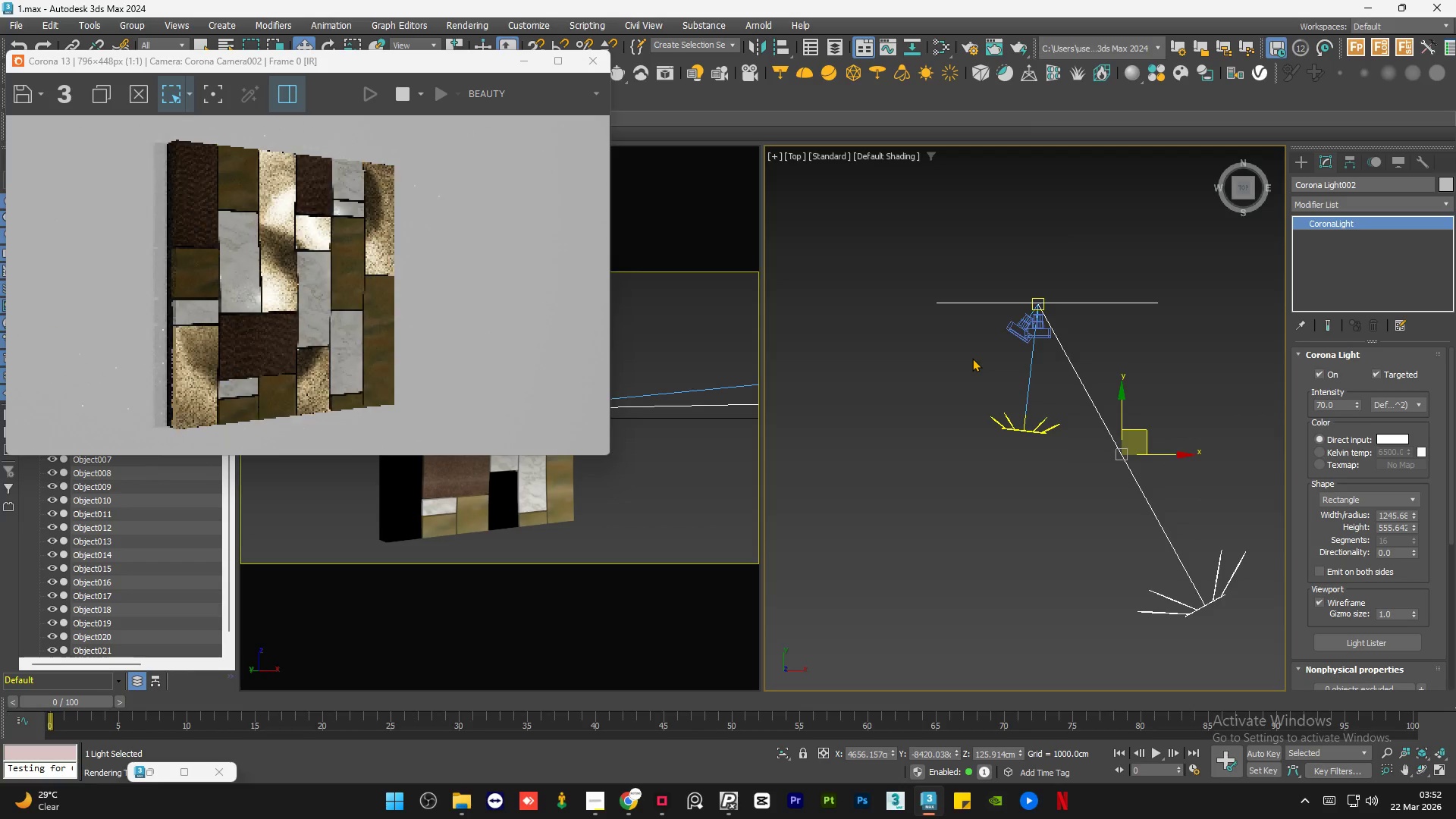 
scroll: coordinate [972, 358], scroll_direction: down, amount: 1.0
 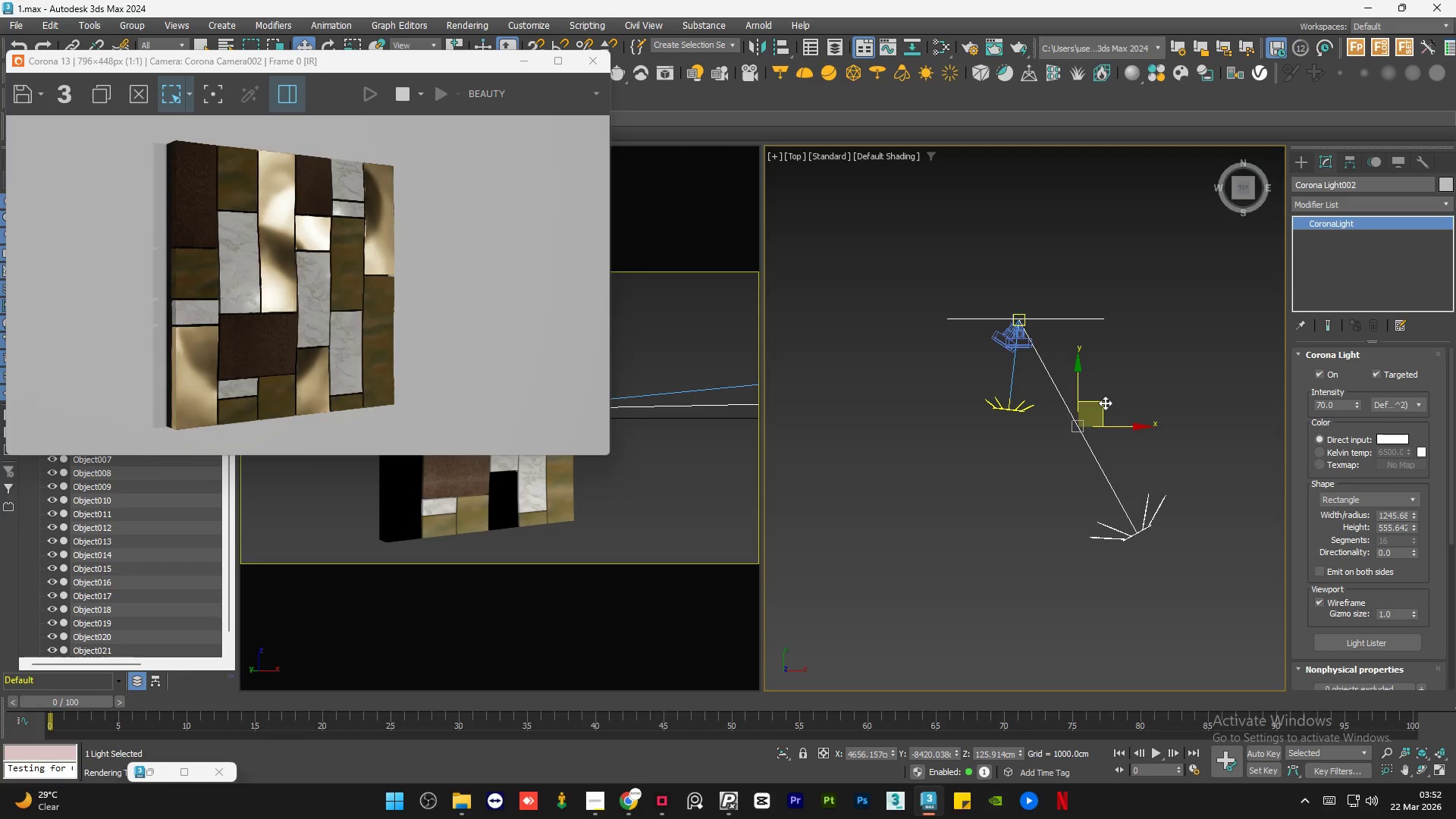 
left_click_drag(start_coordinate=[1105, 403], to_coordinate=[1126, 425])
 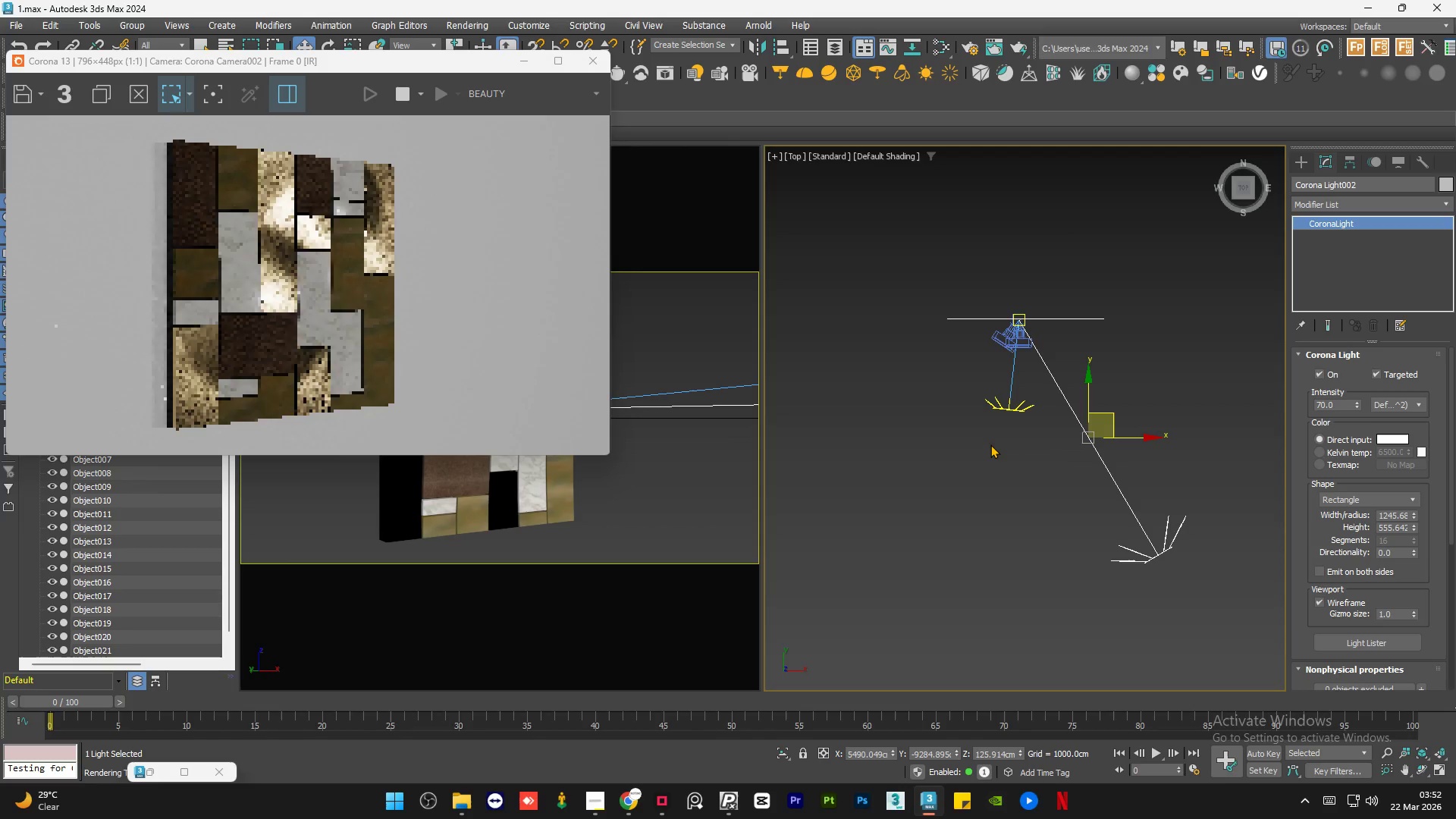 
left_click([983, 447])
 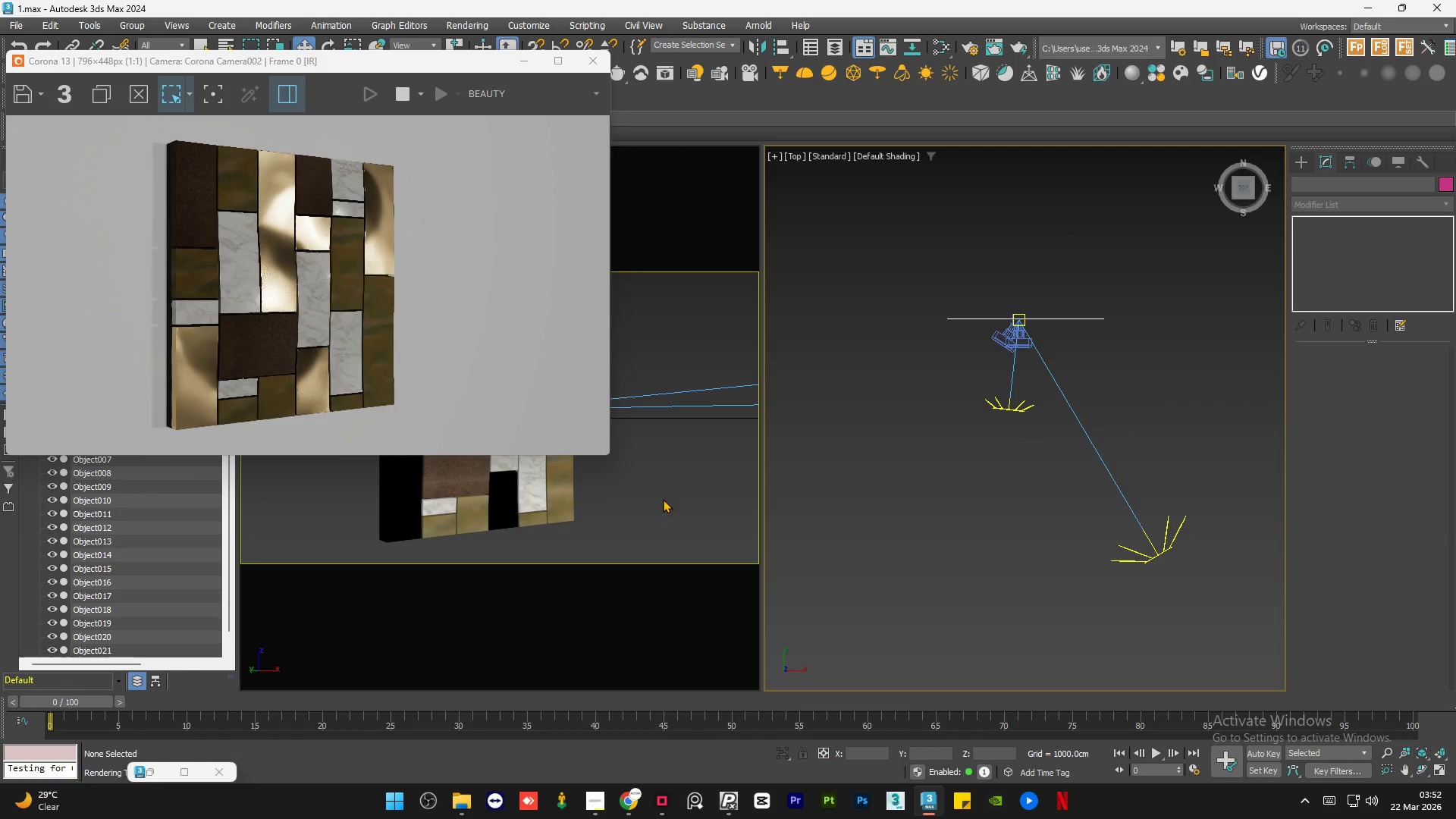 
left_click([657, 499])
 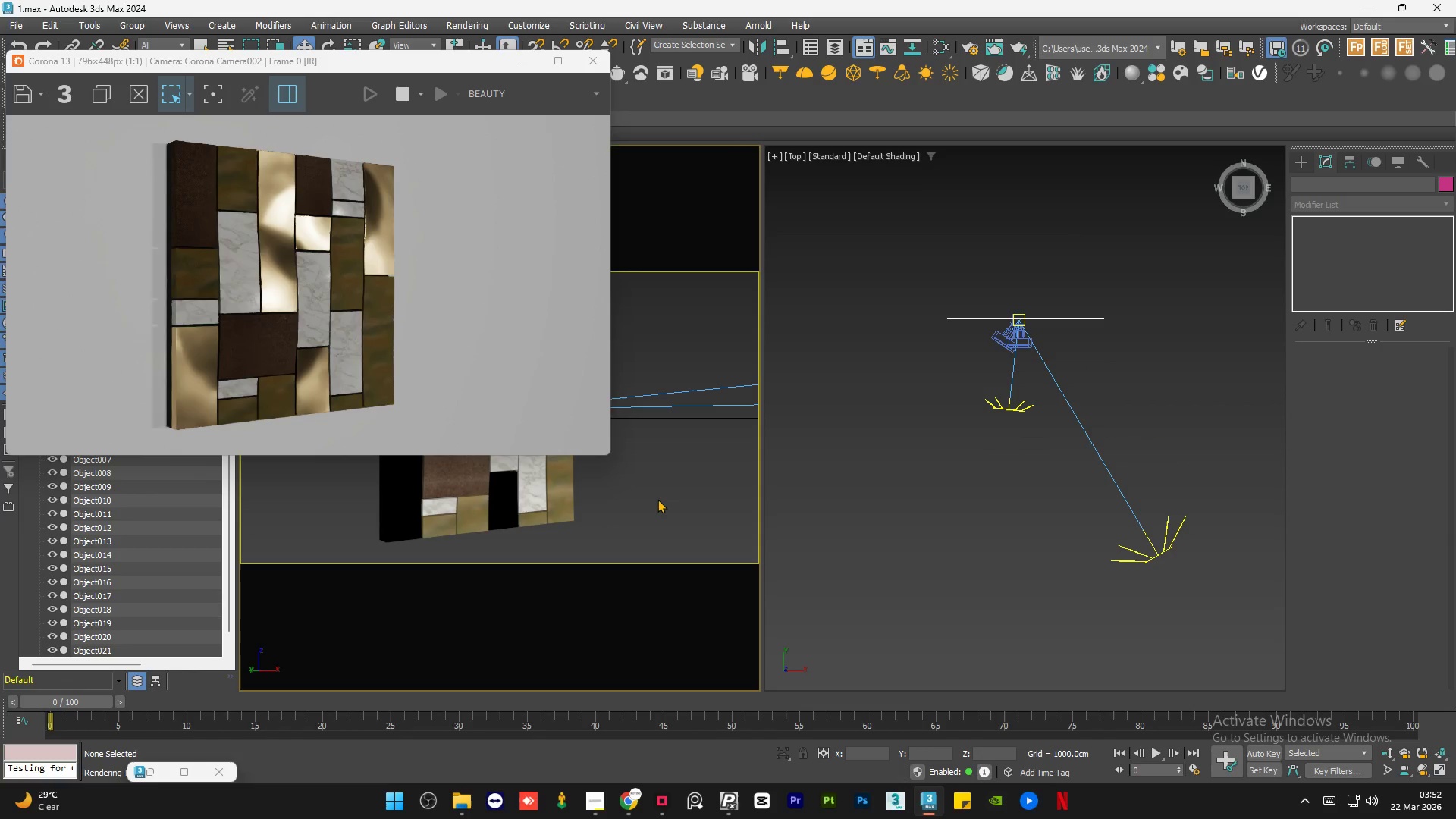 
key(C)
 